 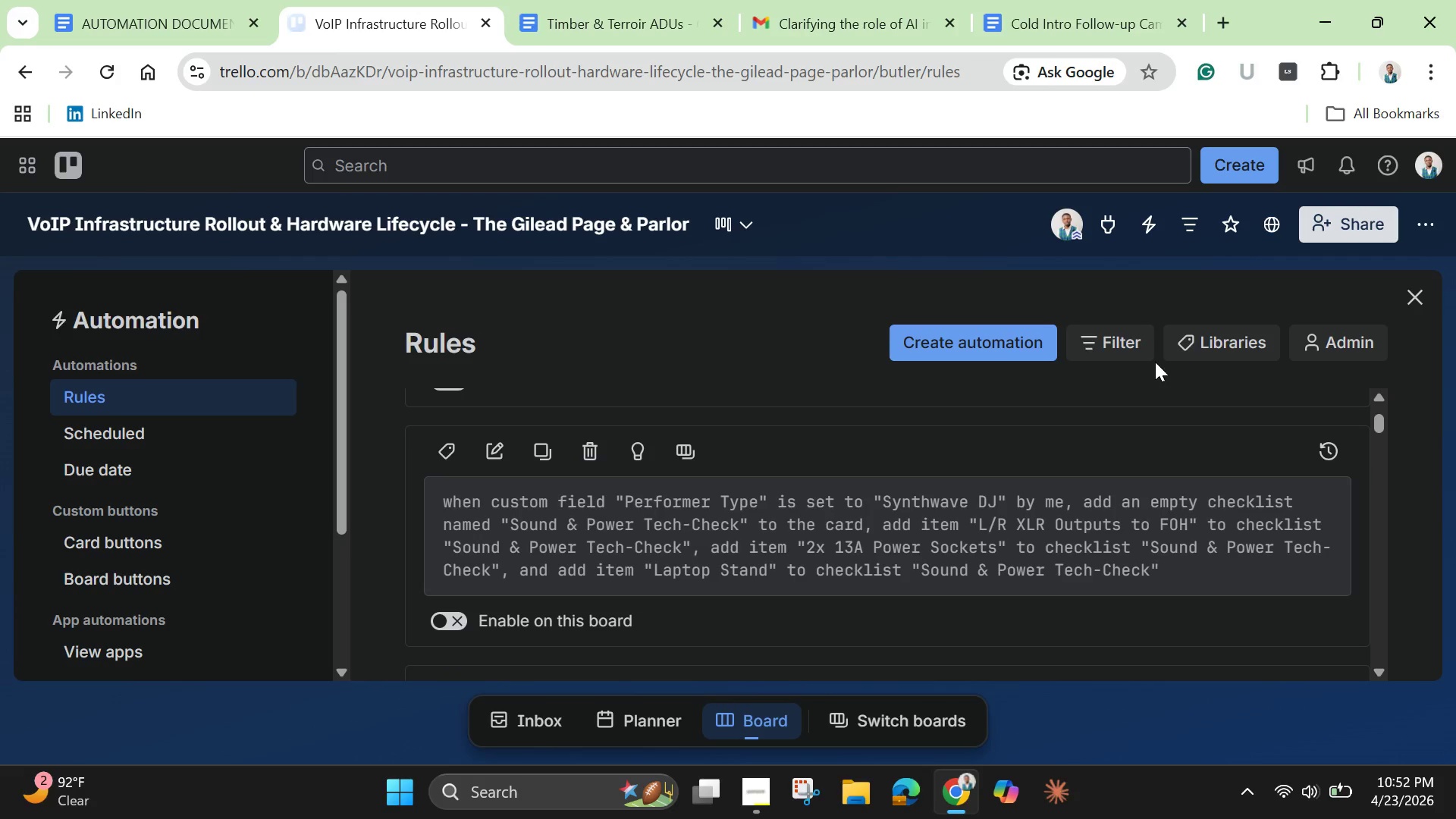 
left_click([880, 509])
 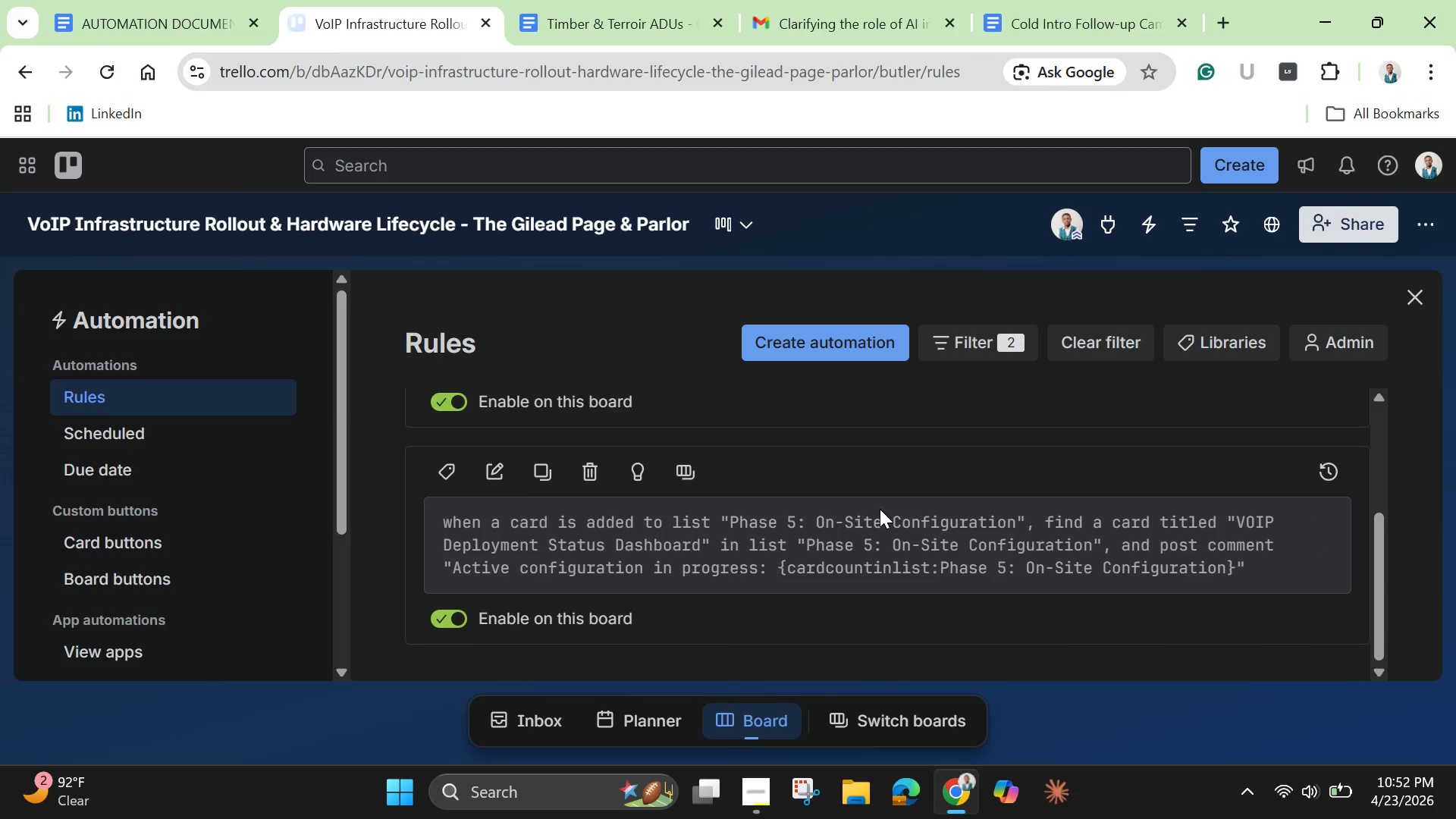 
scroll: coordinate [880, 509], scroll_direction: down, amount: 2.0
 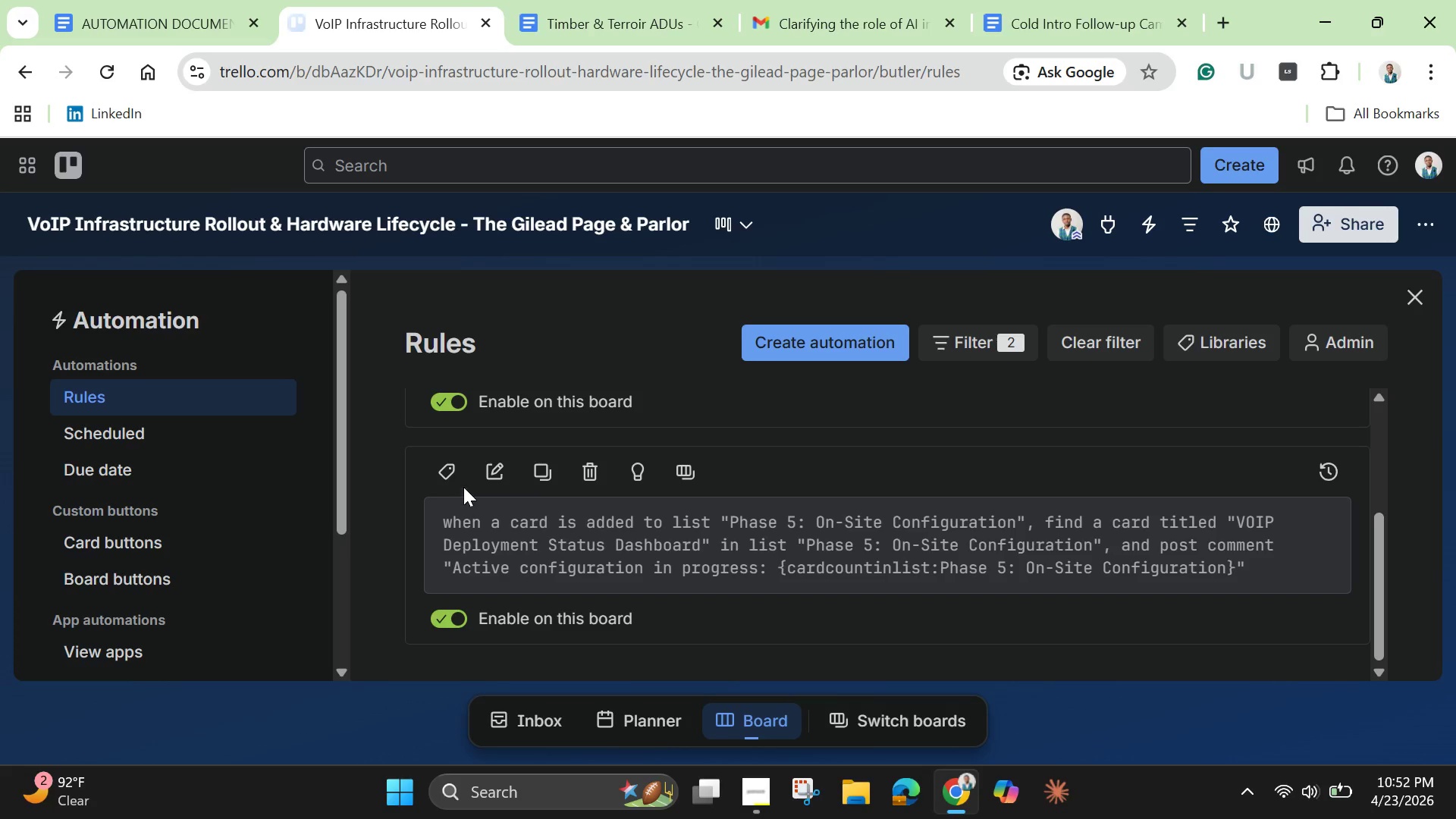 
left_click([491, 483])
 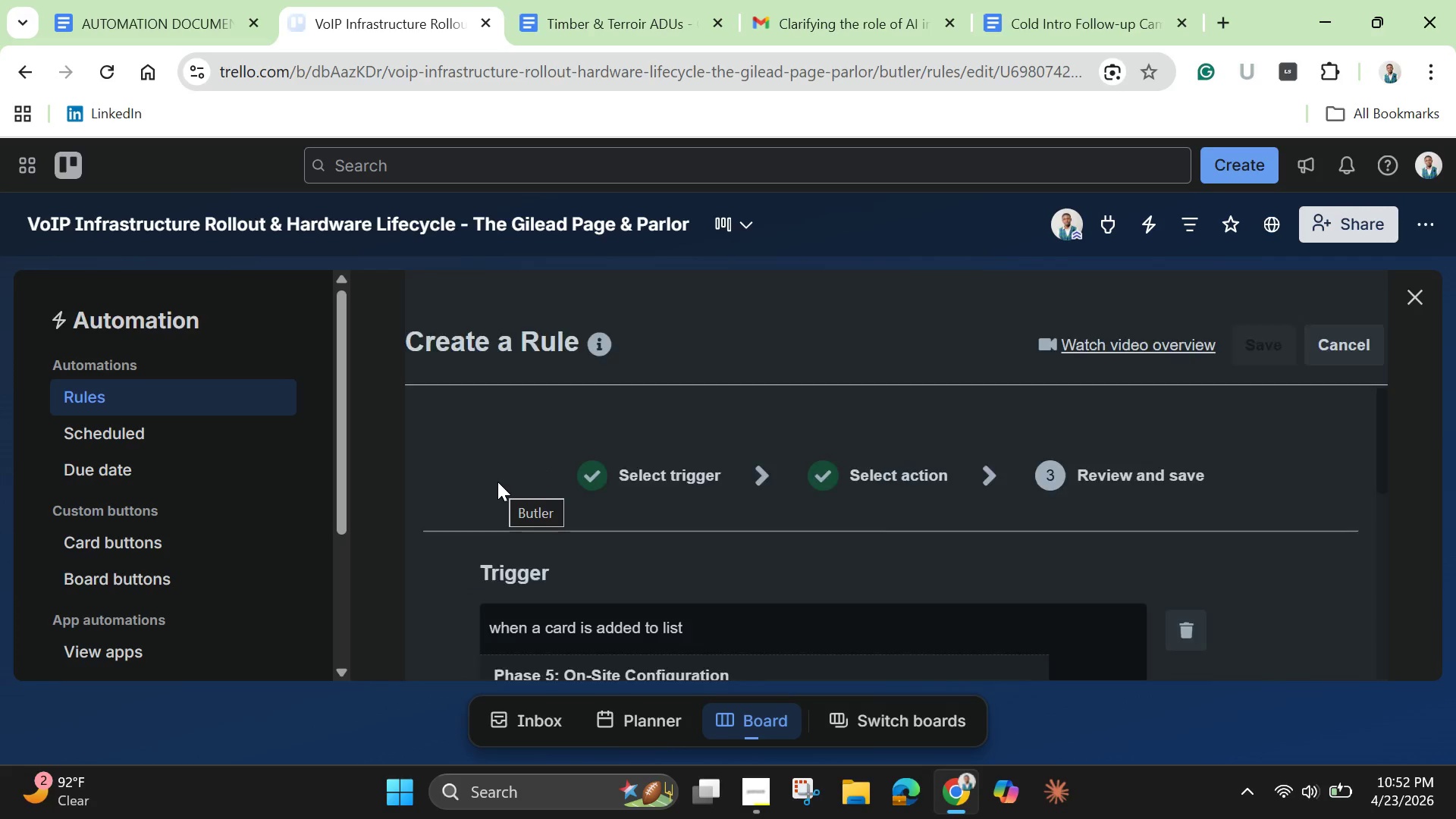 
wait(5.28)
 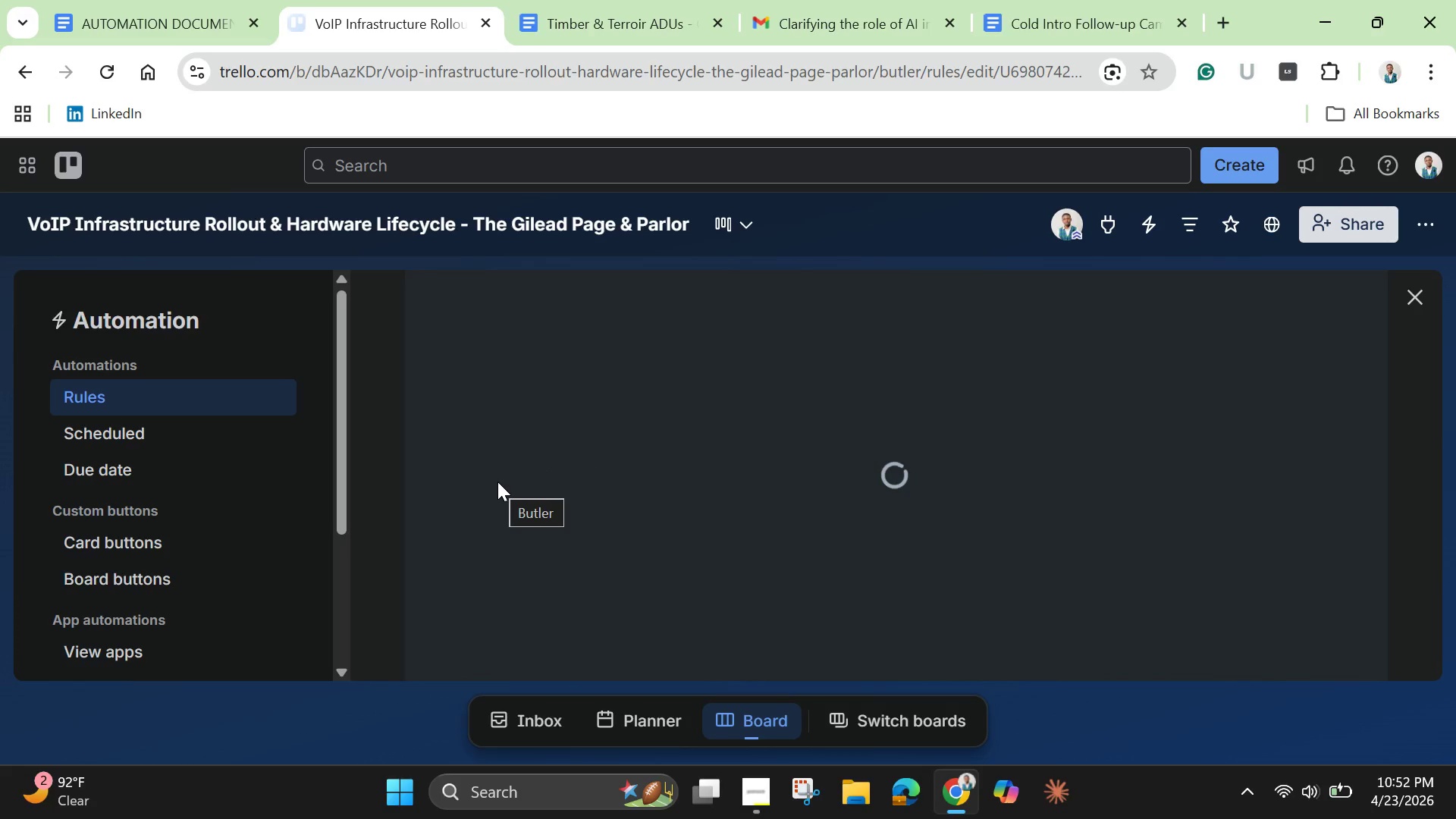 
scroll: coordinate [531, 486], scroll_direction: up, amount: 1.0
 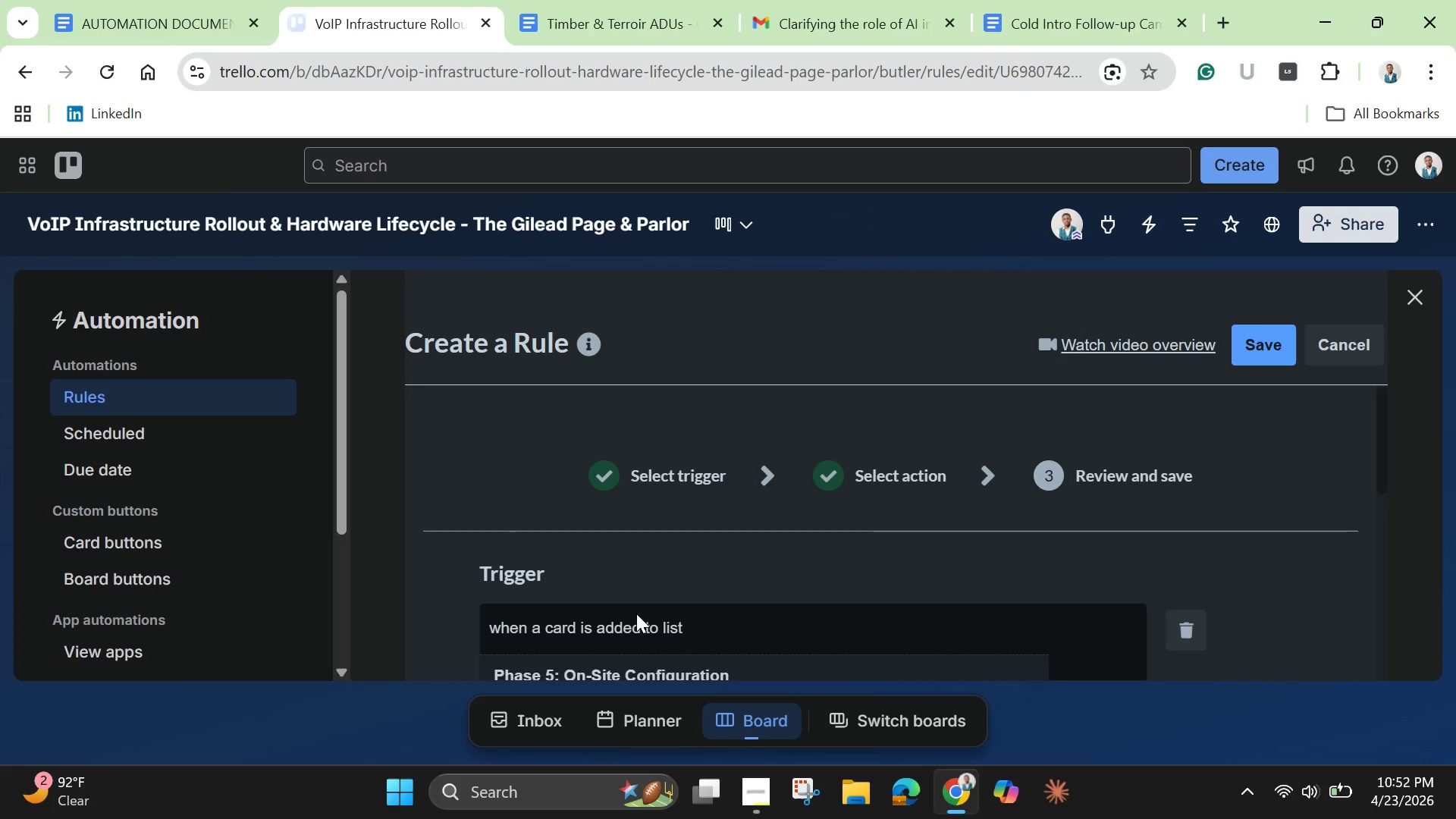 
scroll: coordinate [772, 613], scroll_direction: down, amount: 7.0
 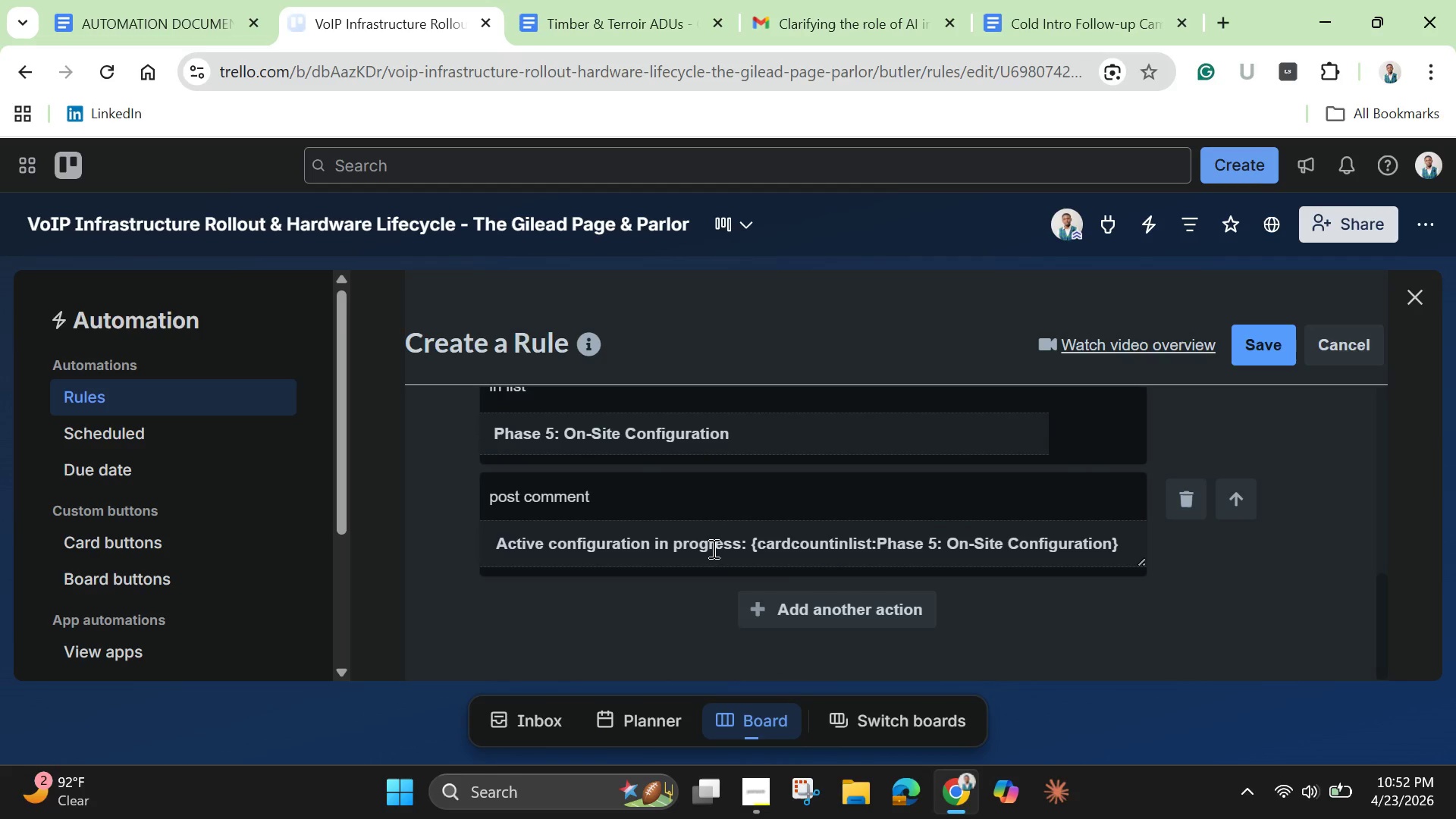 
double_click([712, 548])
 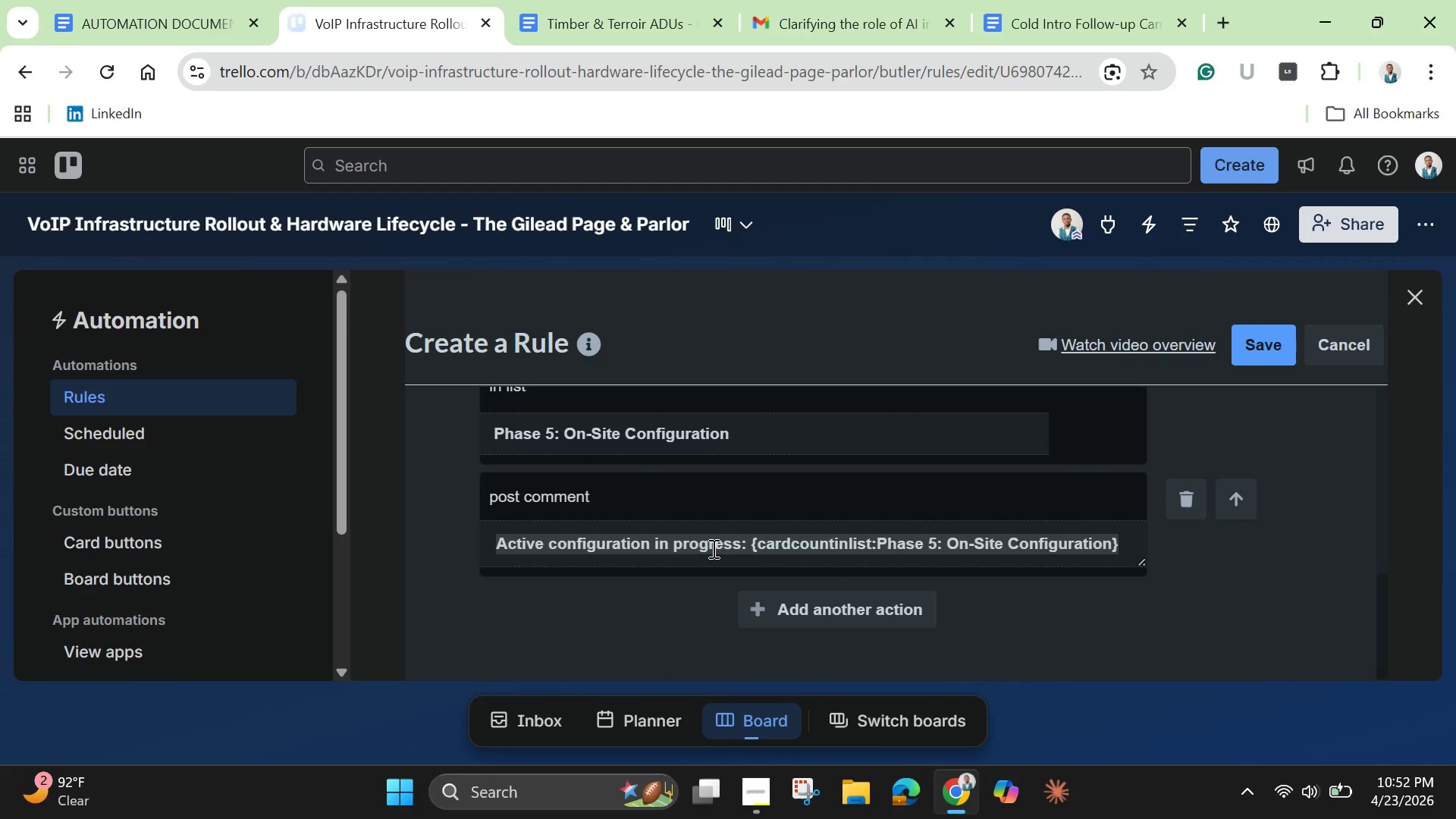 
triple_click([712, 548])
 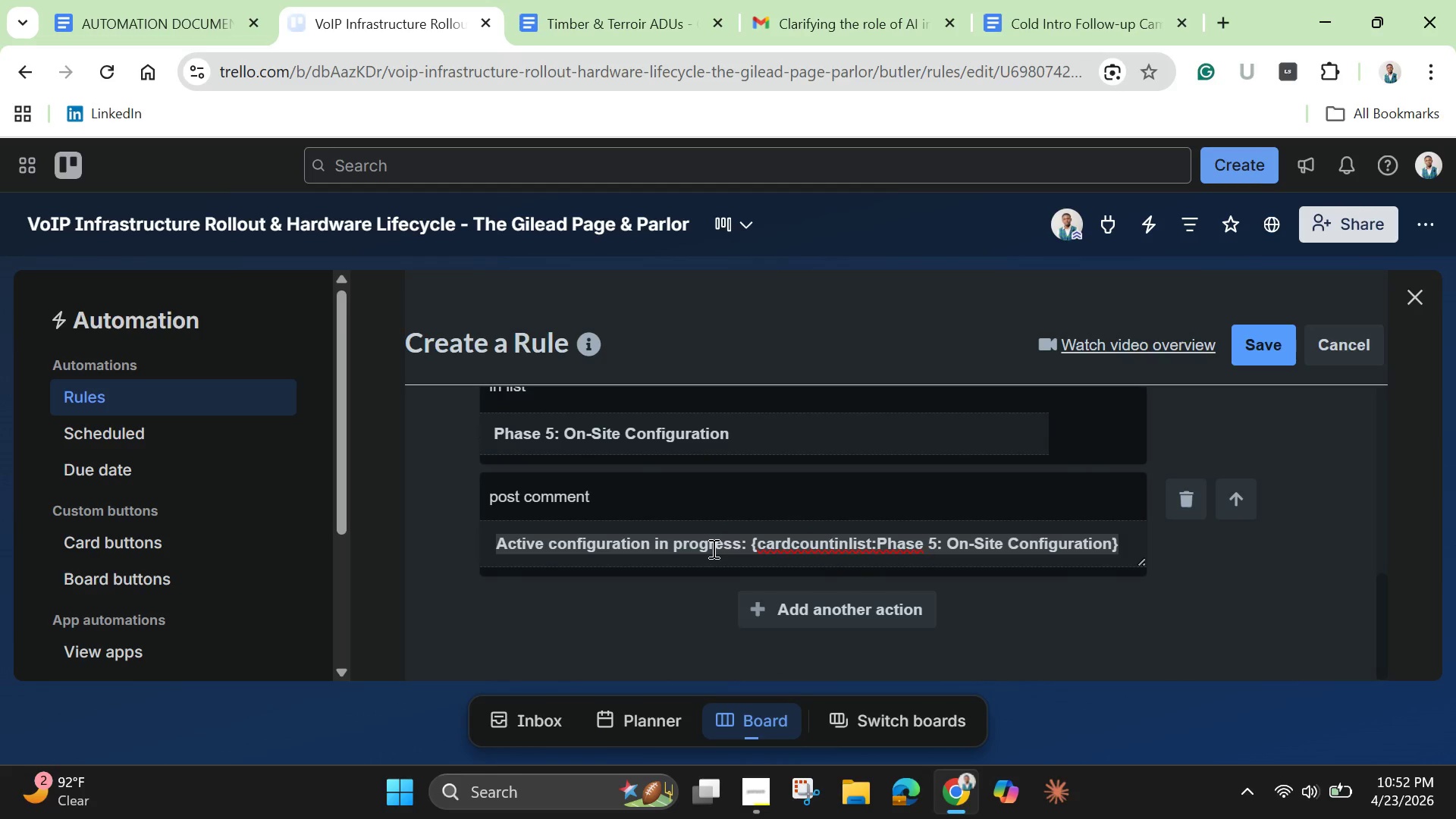 
triple_click([712, 548])
 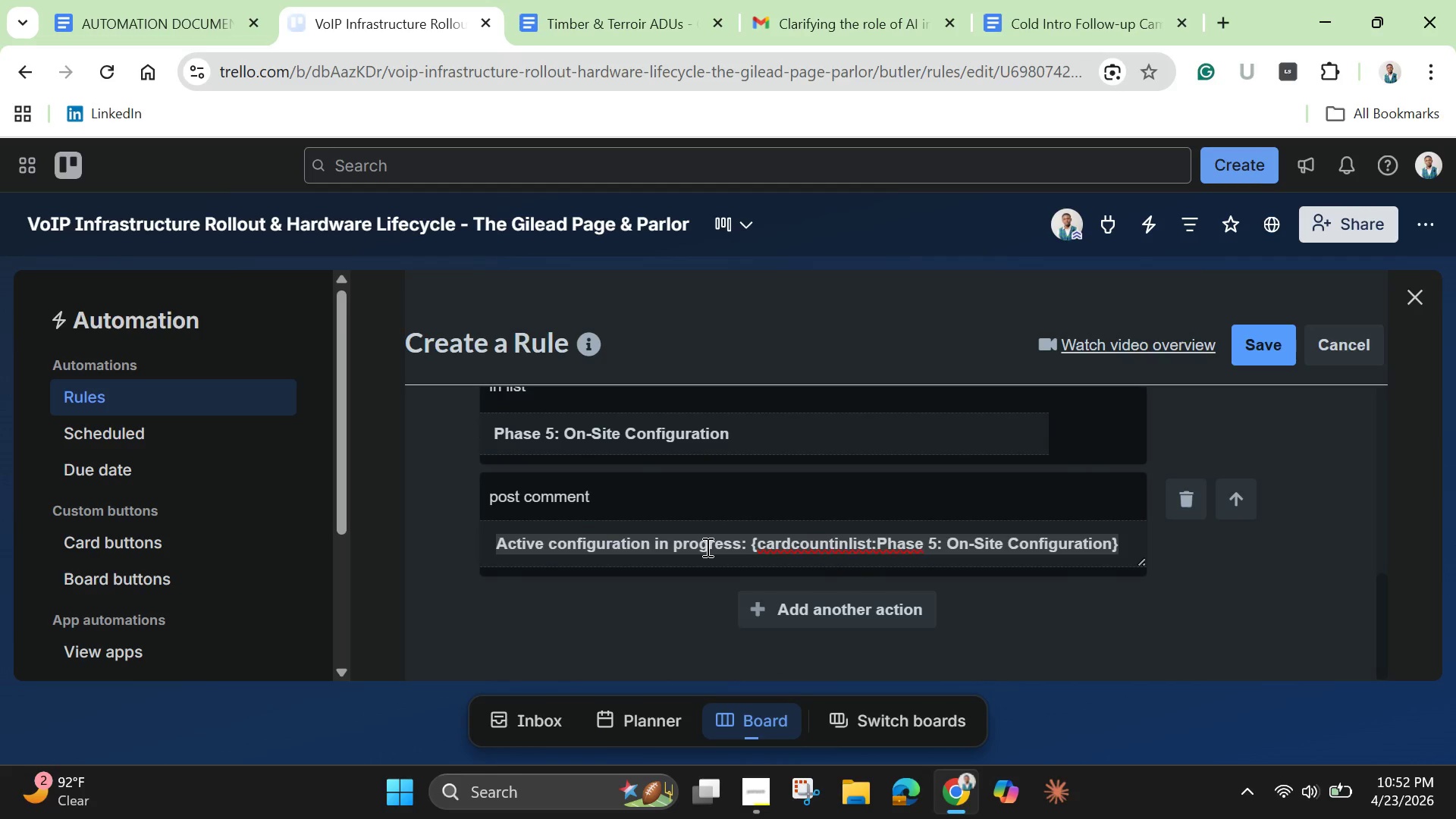 
double_click([706, 547])
 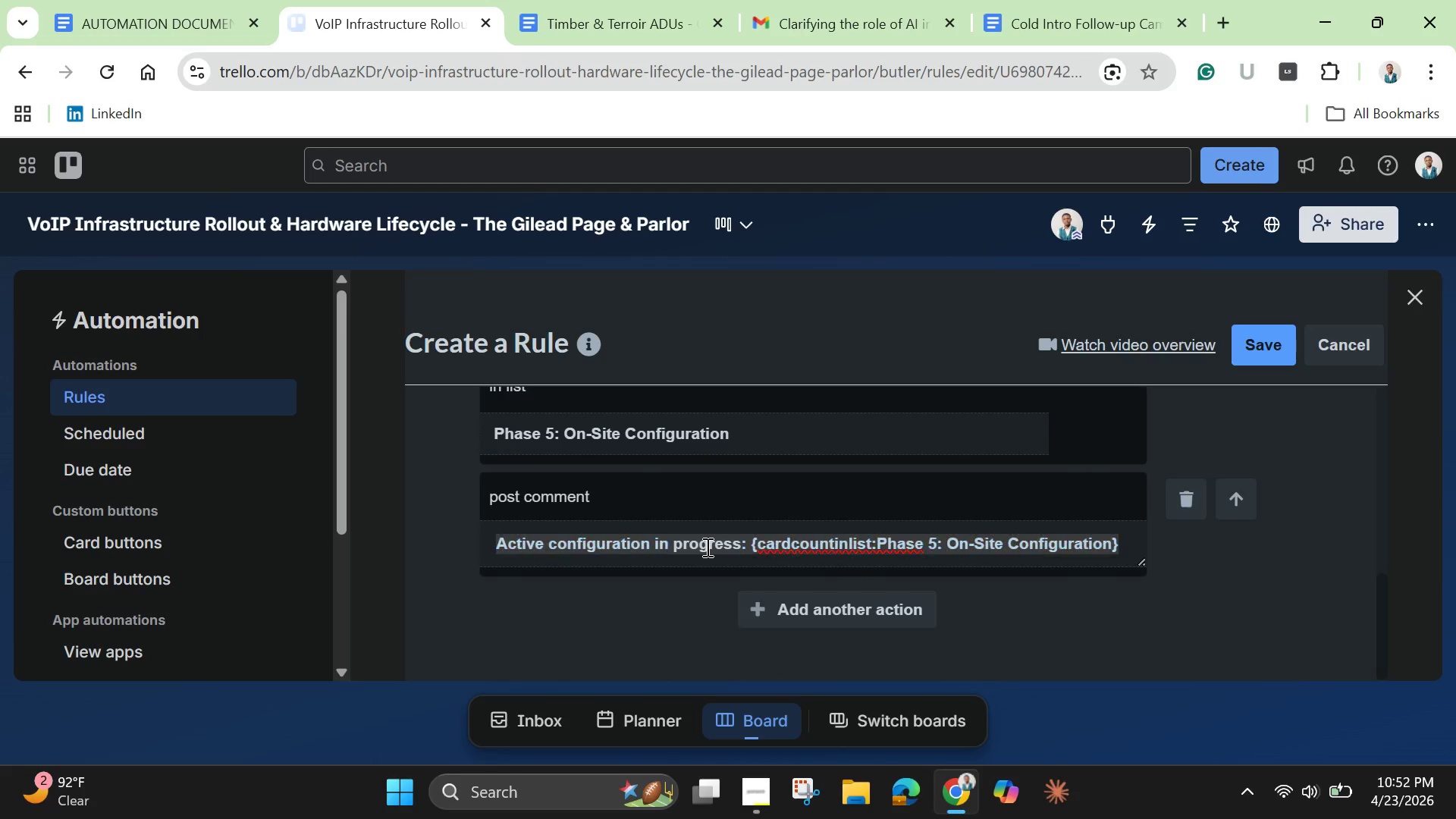 
triple_click([706, 547])
 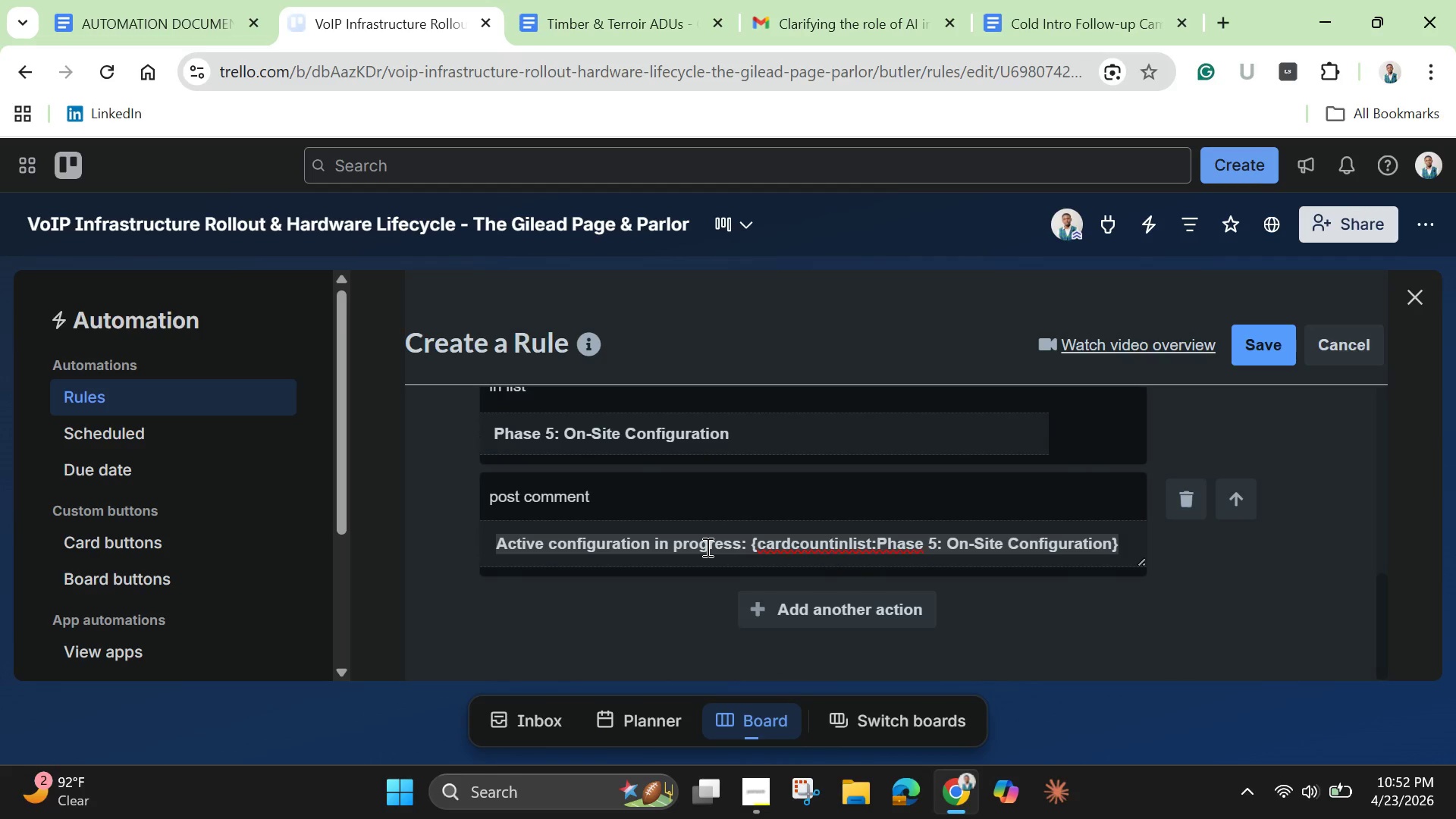 
triple_click([706, 547])
 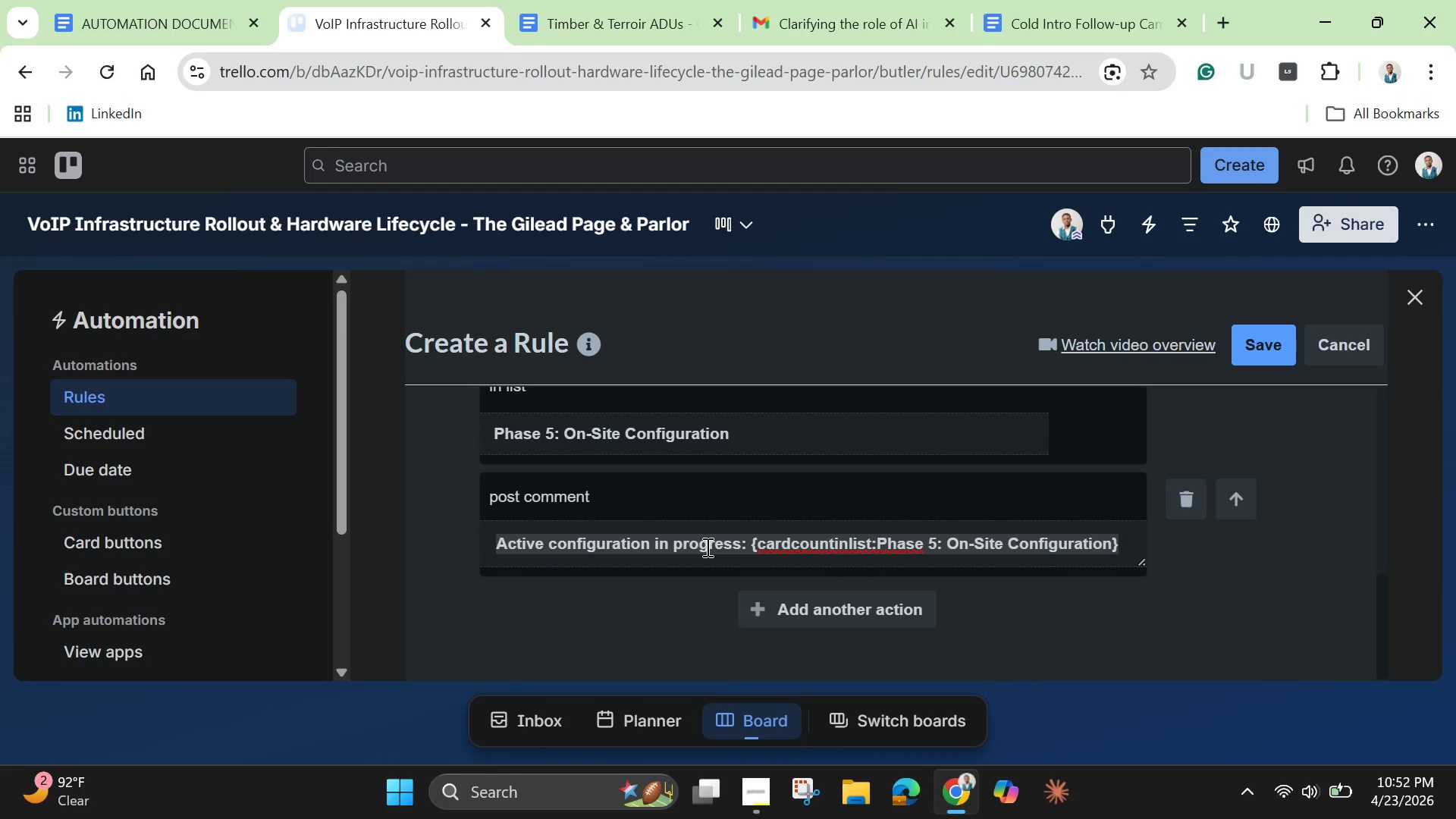 
key(Control+A)
 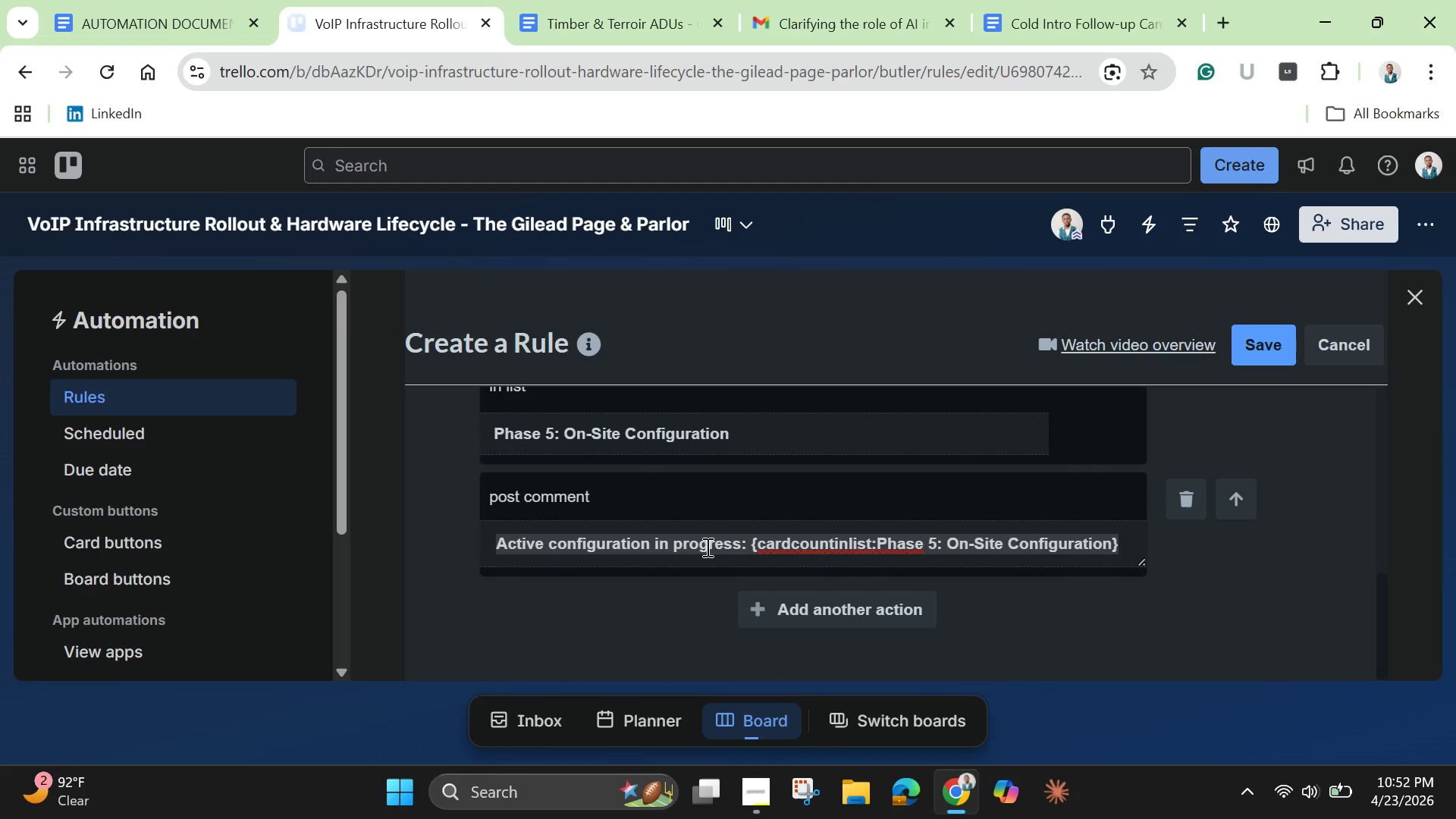 
key(Control+C)
 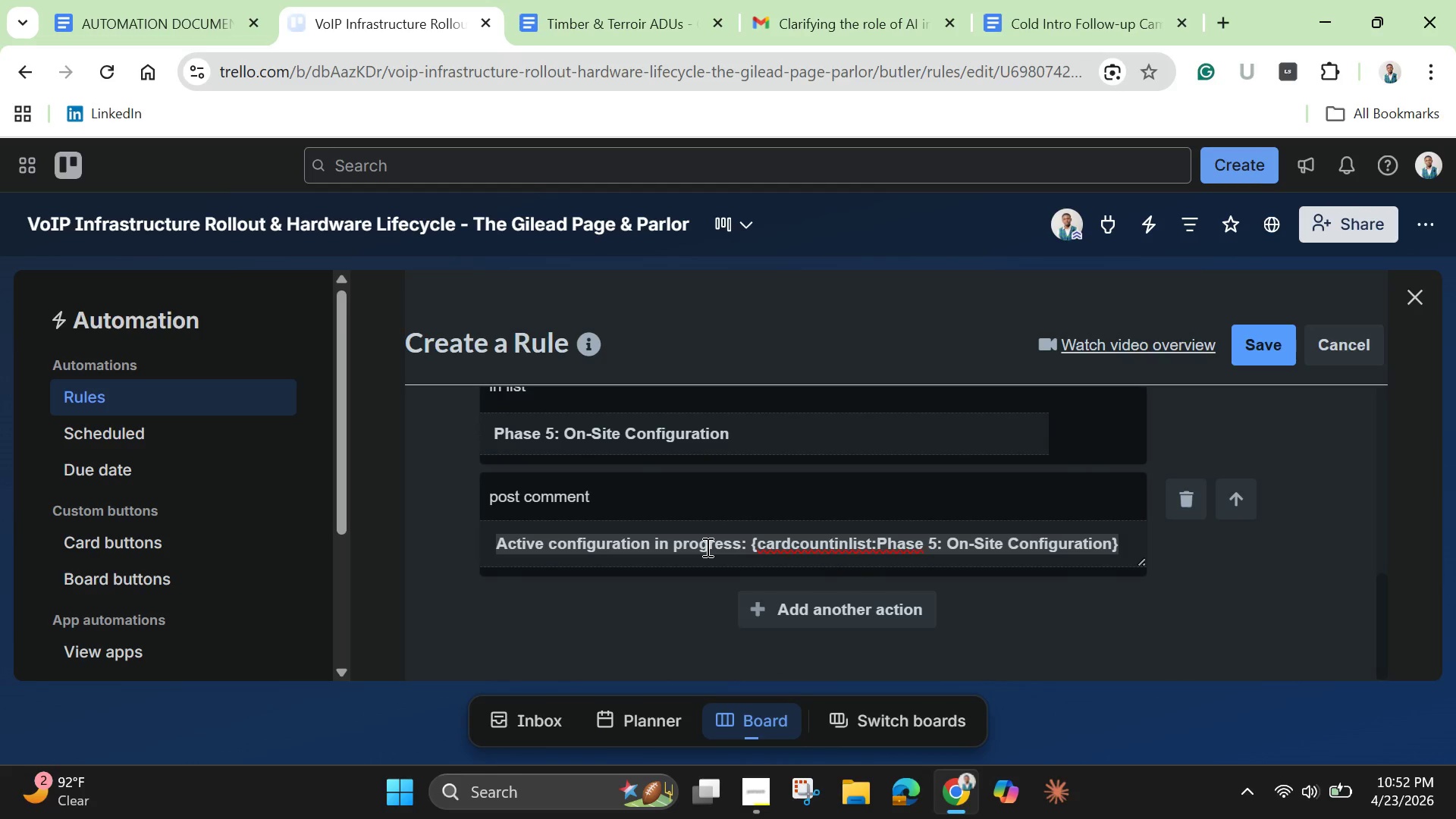 
wait(6.48)
 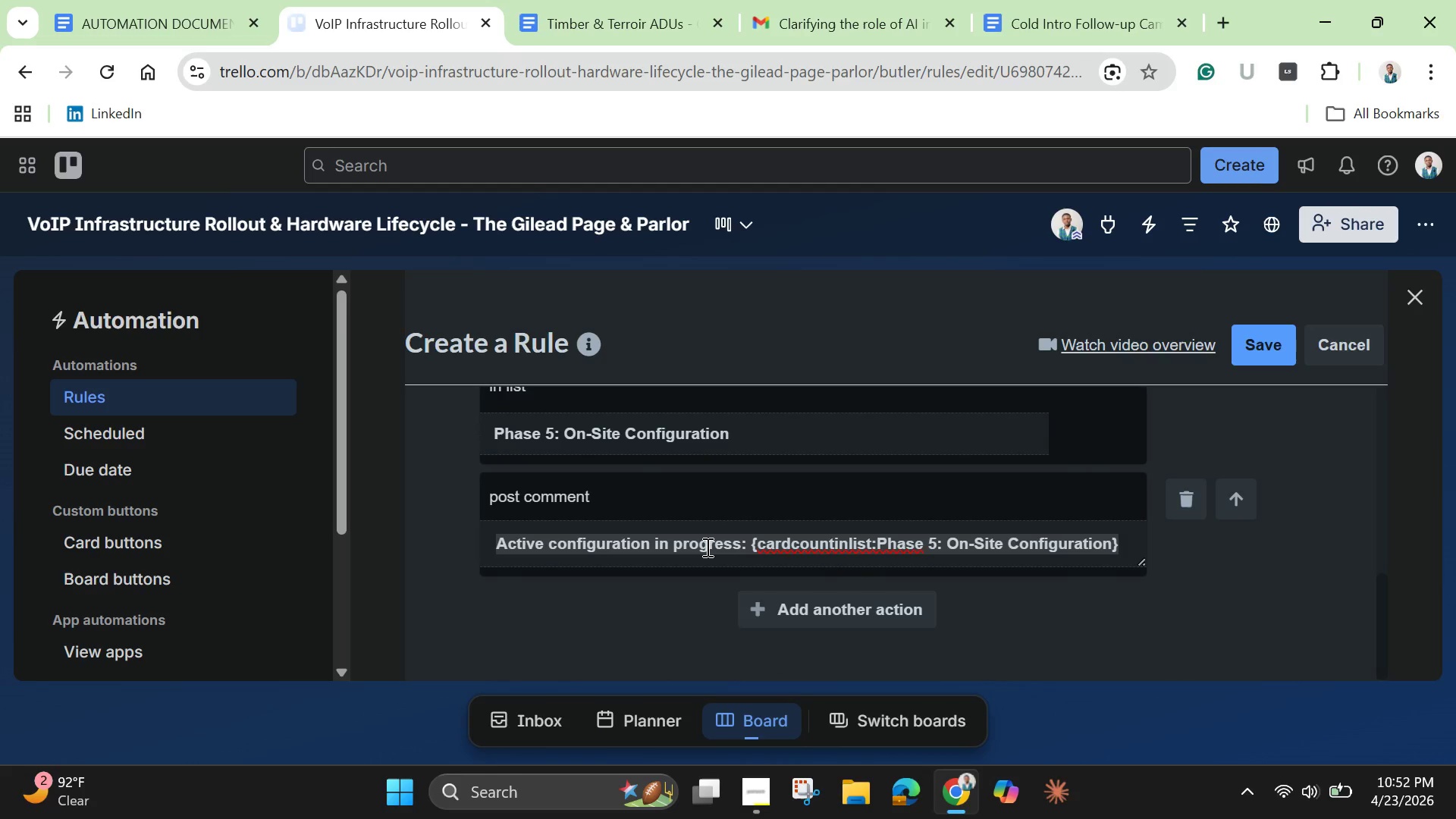 
left_click([696, 612])
 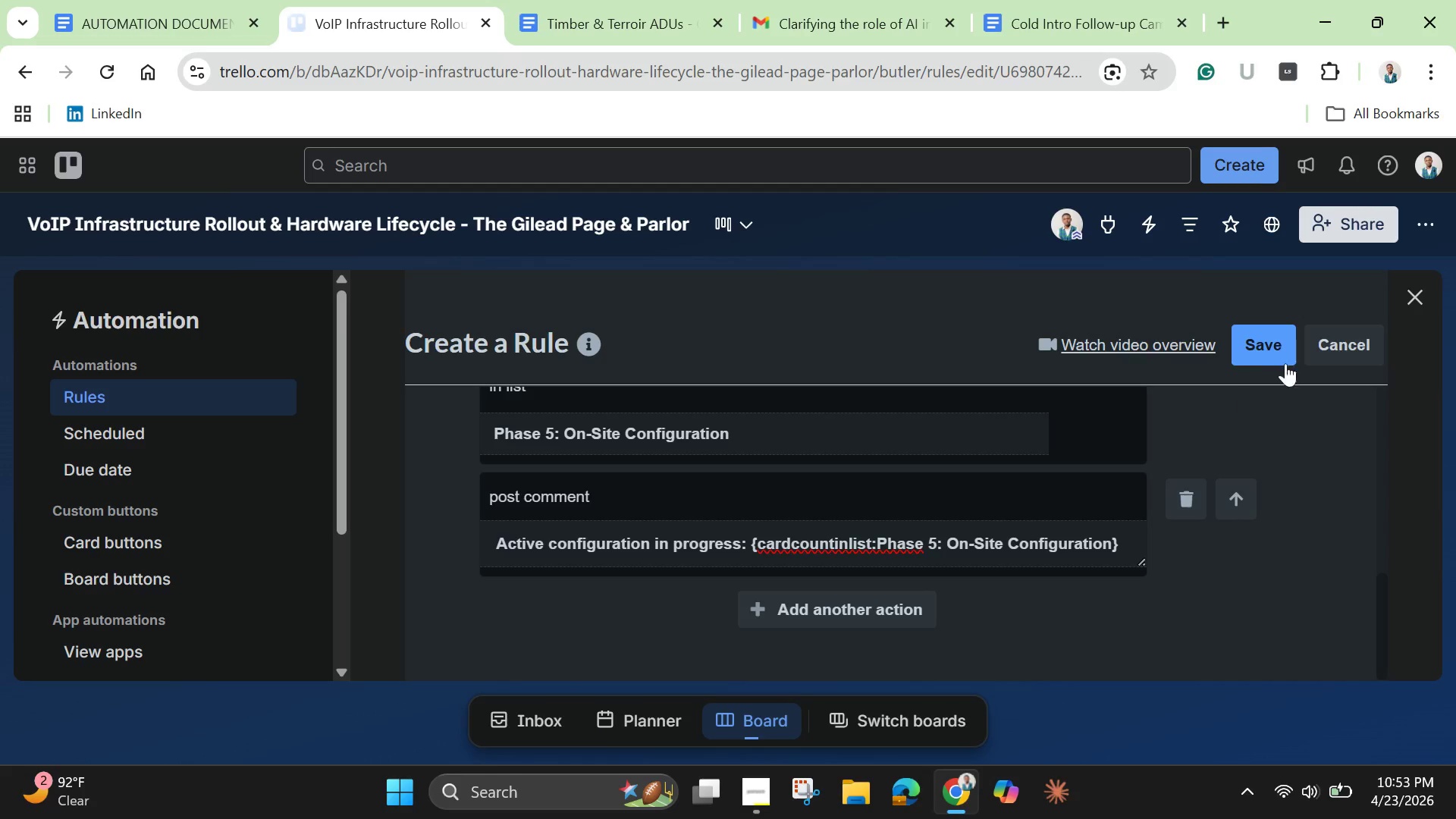 
left_click([1329, 334])
 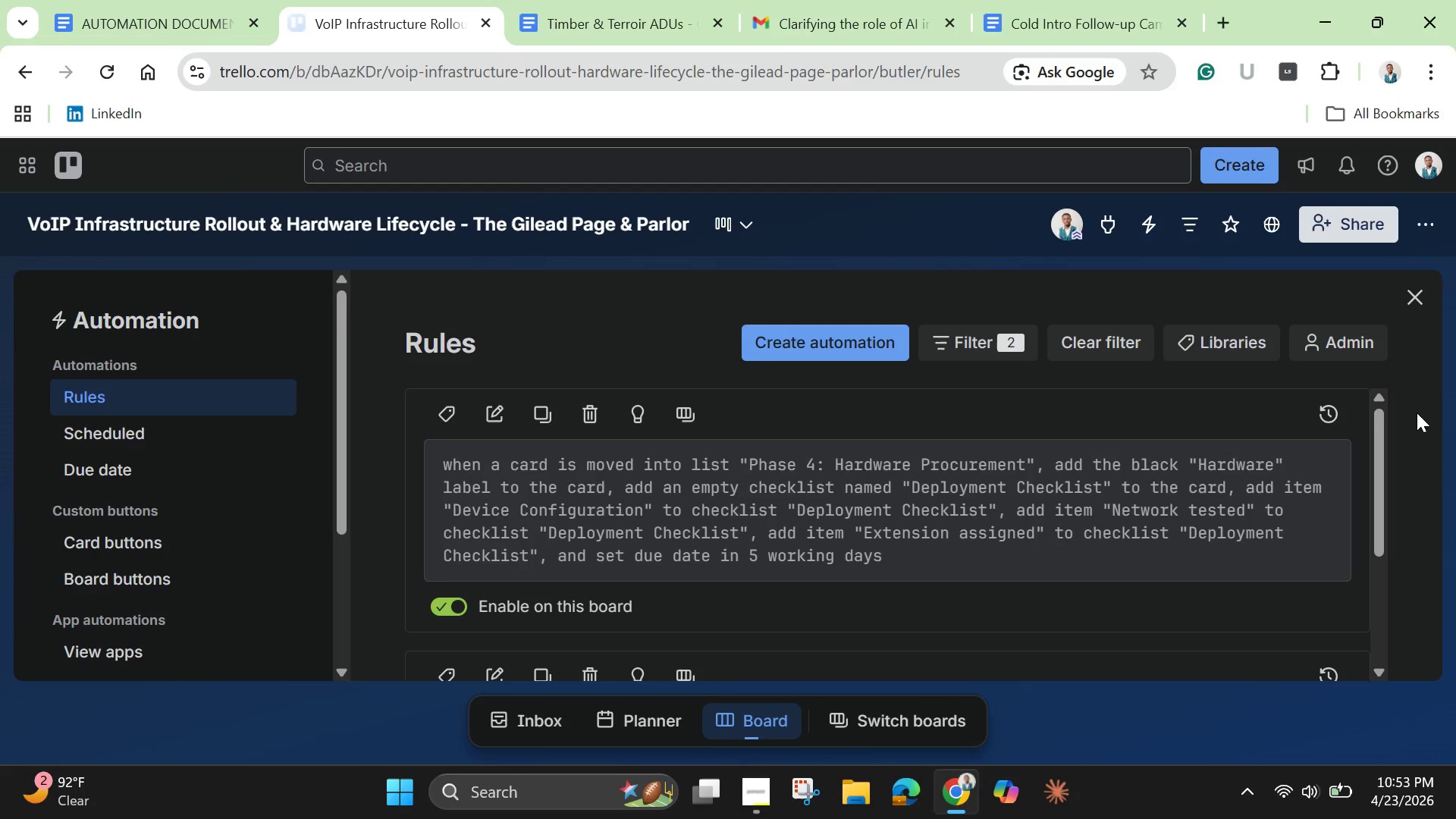 
left_click([1402, 286])
 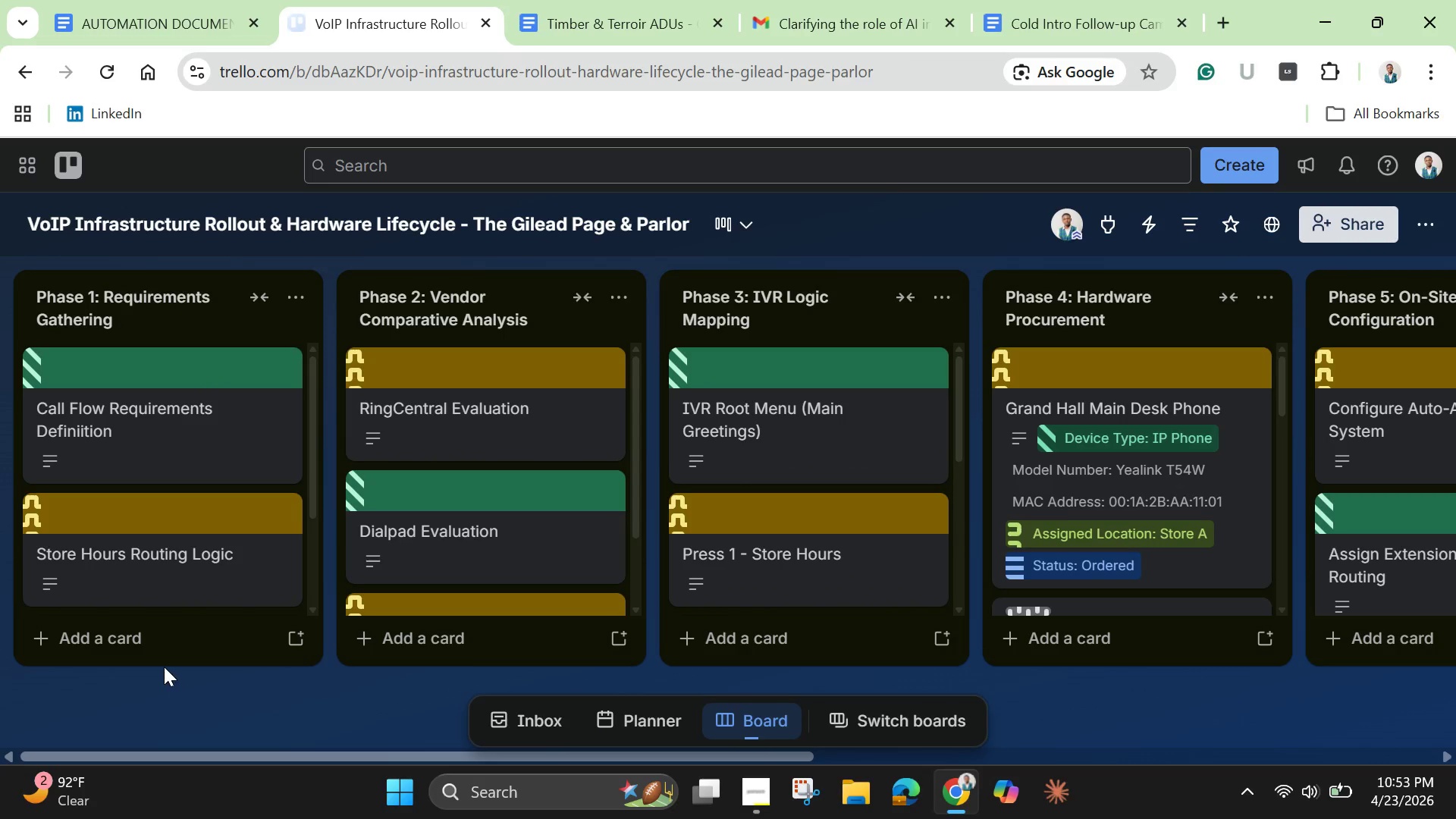 
left_click([159, 648])
 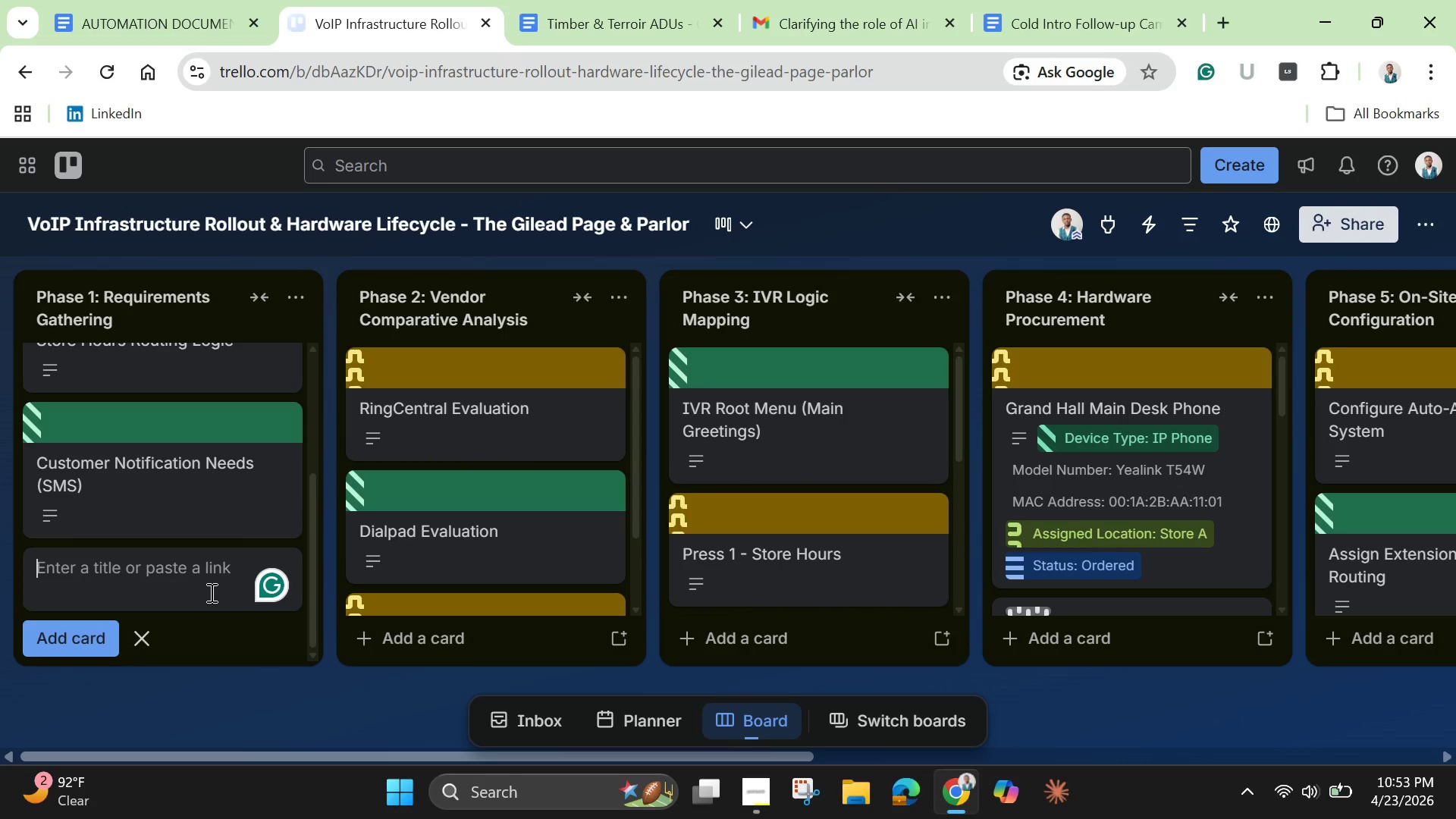 
type(testing)
 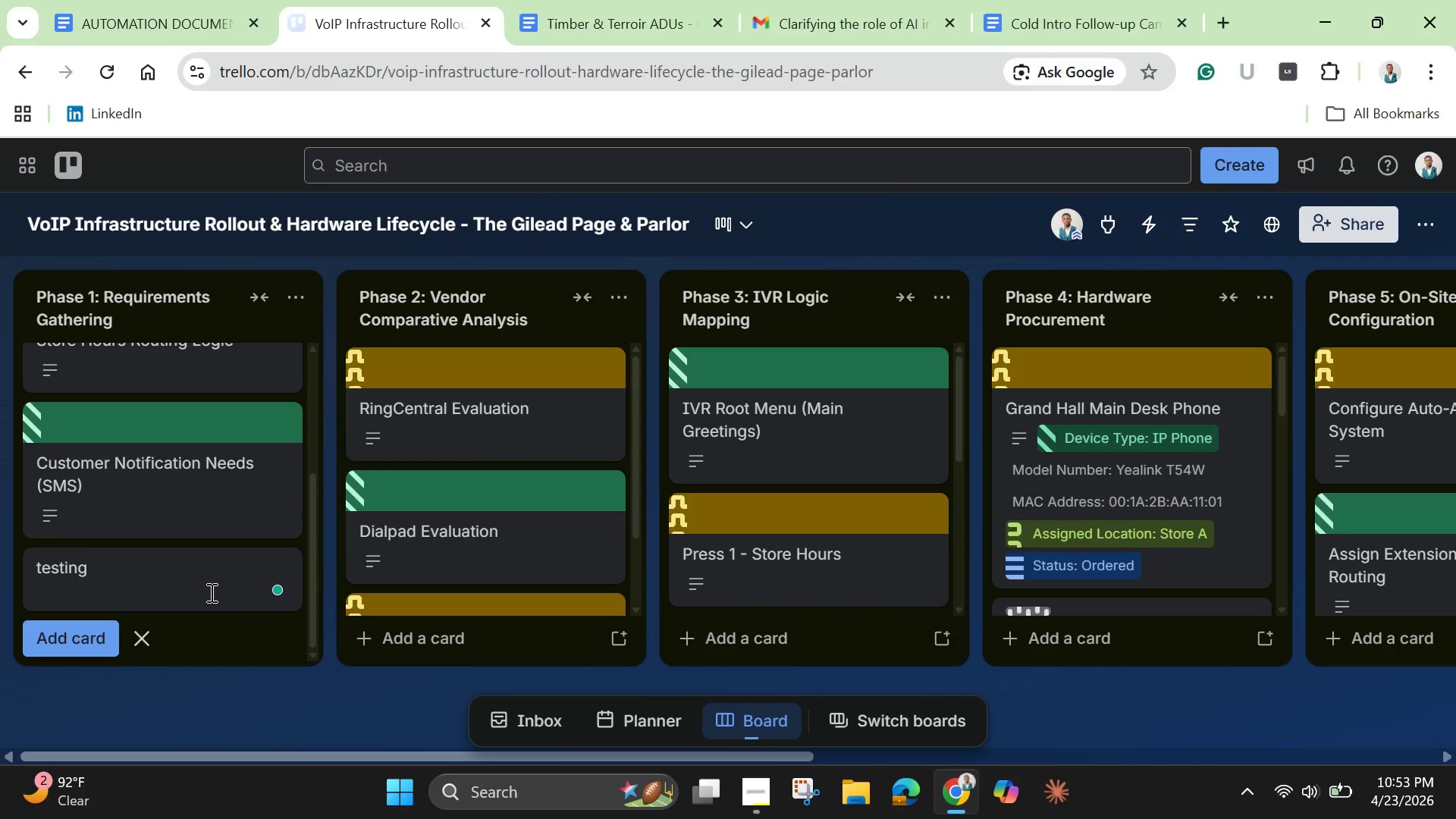 
key(Enter)
 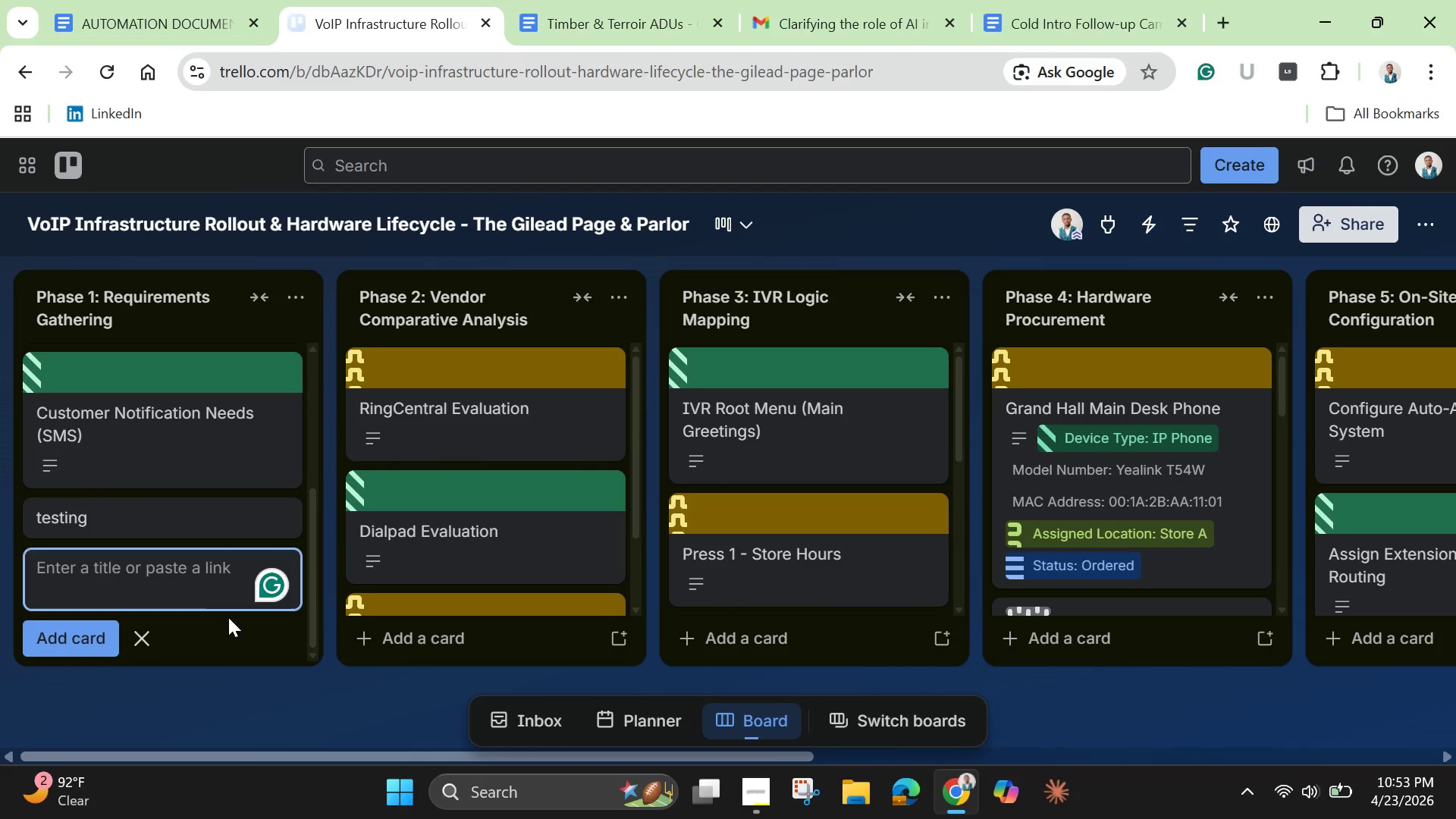 
mouse_move([187, 582])
 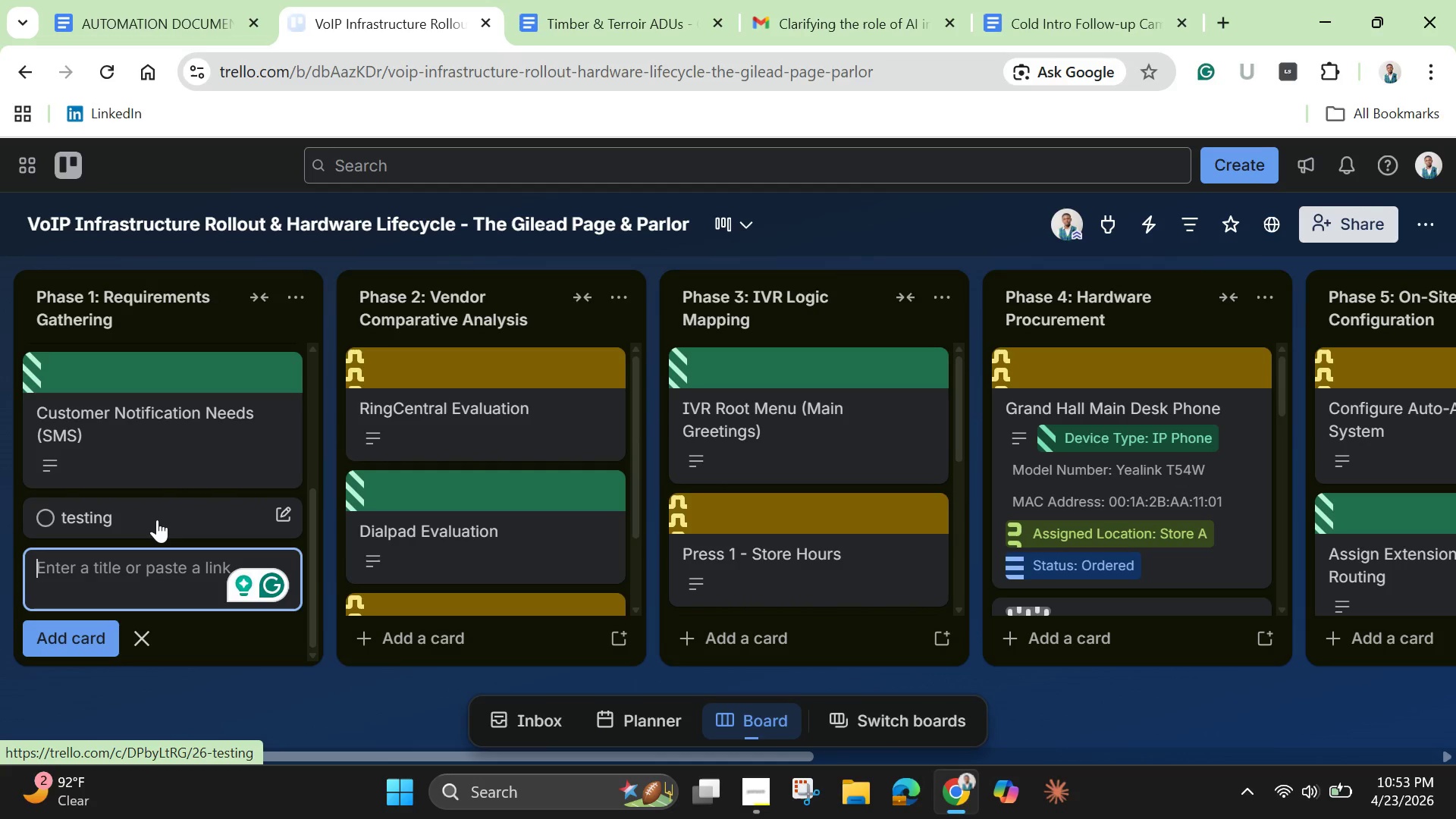 
left_click_drag(start_coordinate=[157, 519], to_coordinate=[1044, 575])
 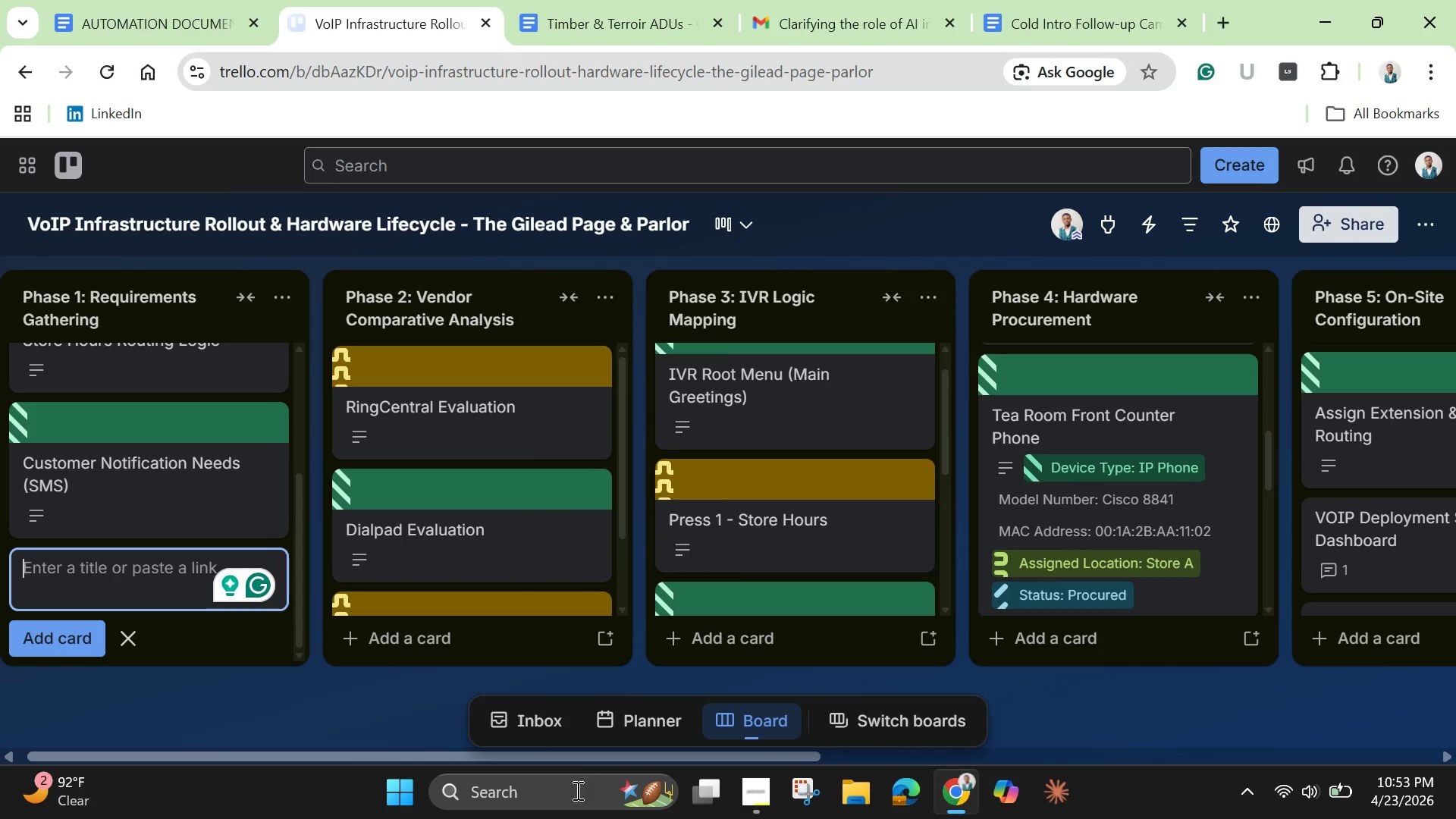 
left_click_drag(start_coordinate=[561, 758], to_coordinate=[1059, 754])
 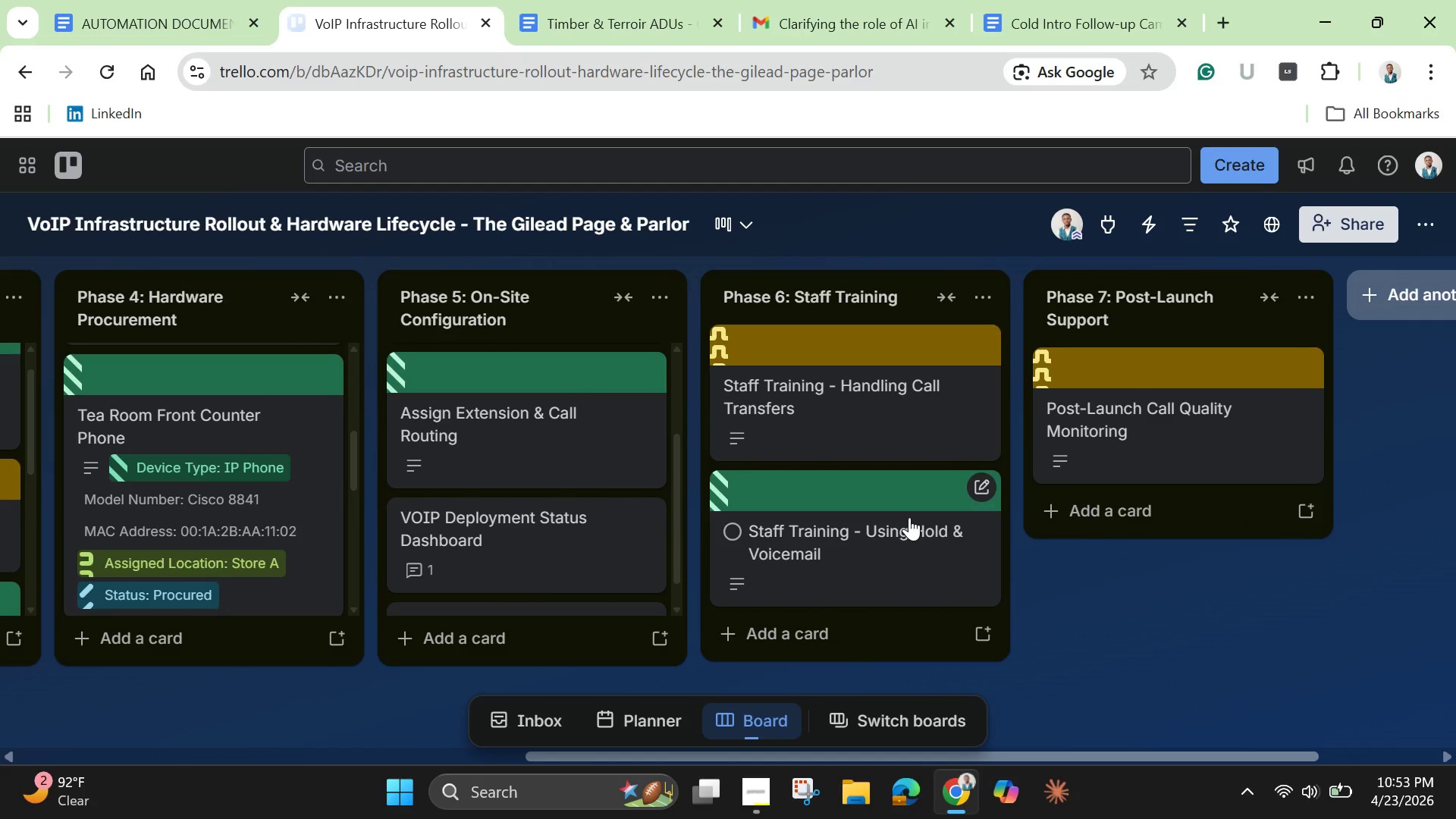 
scroll: coordinate [910, 519], scroll_direction: up, amount: 2.0
 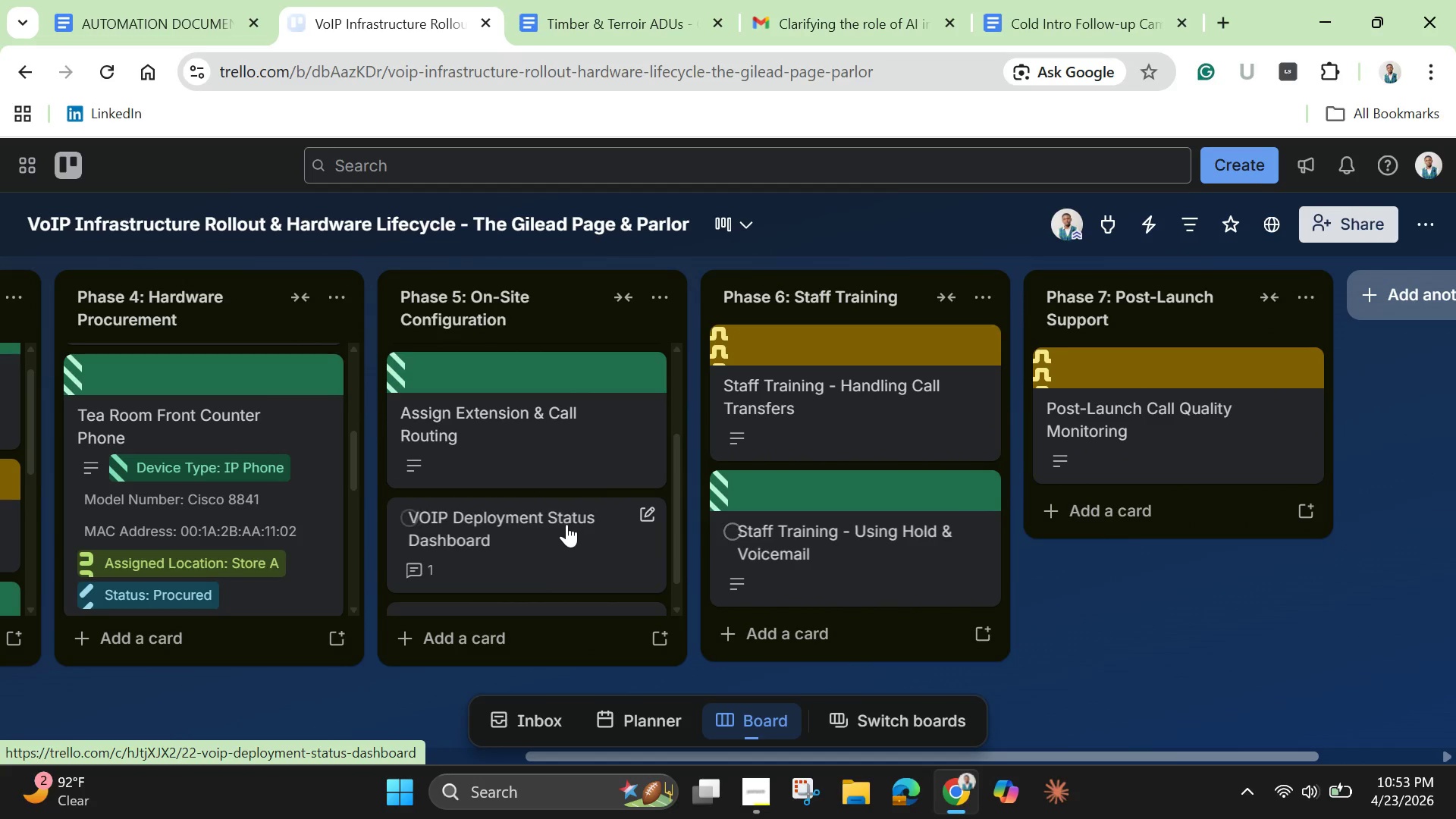 
scroll: coordinate [572, 530], scroll_direction: down, amount: 4.0
 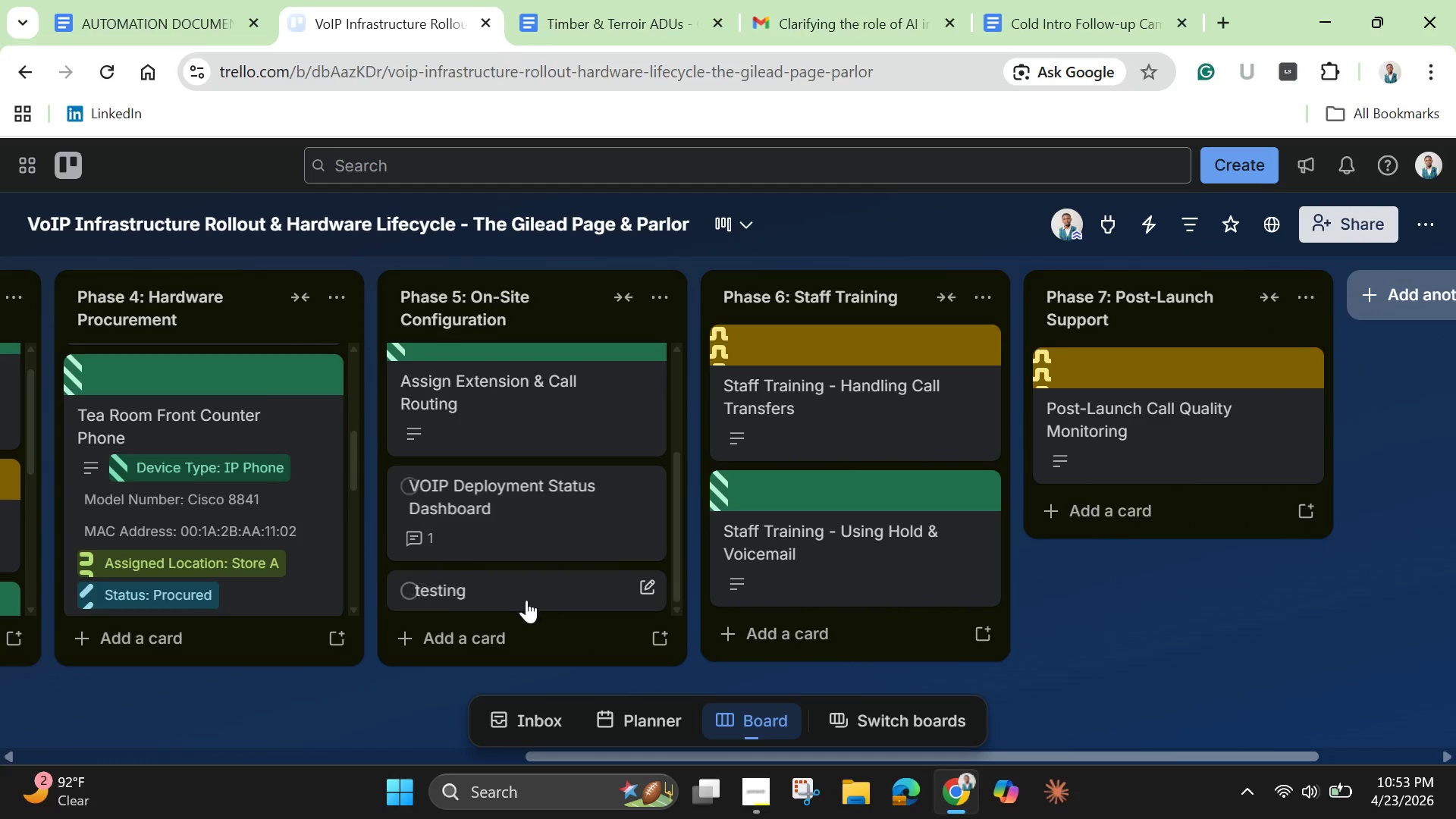 
left_click([525, 600])
 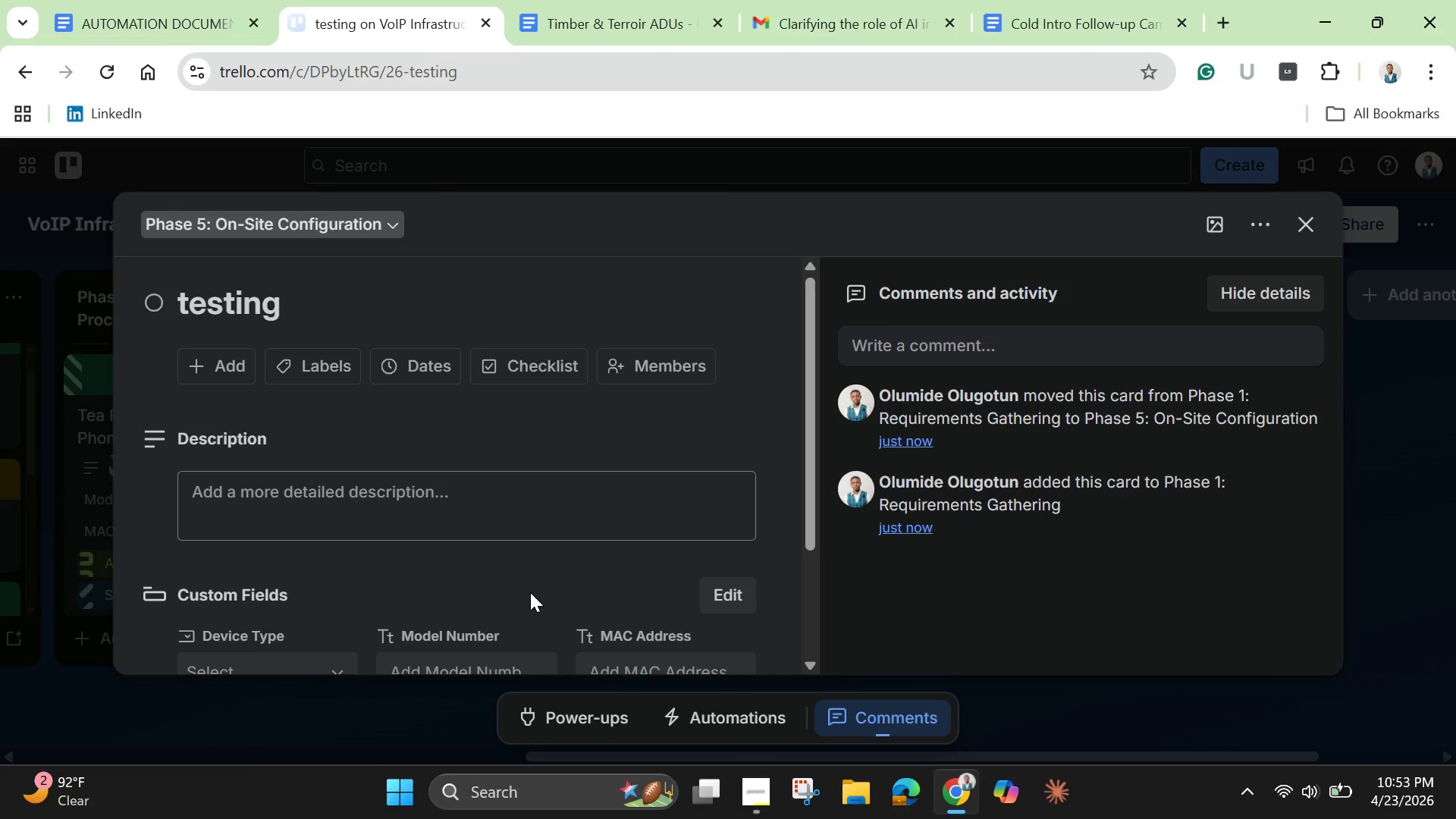 
scroll: coordinate [532, 591], scroll_direction: down, amount: 11.0
 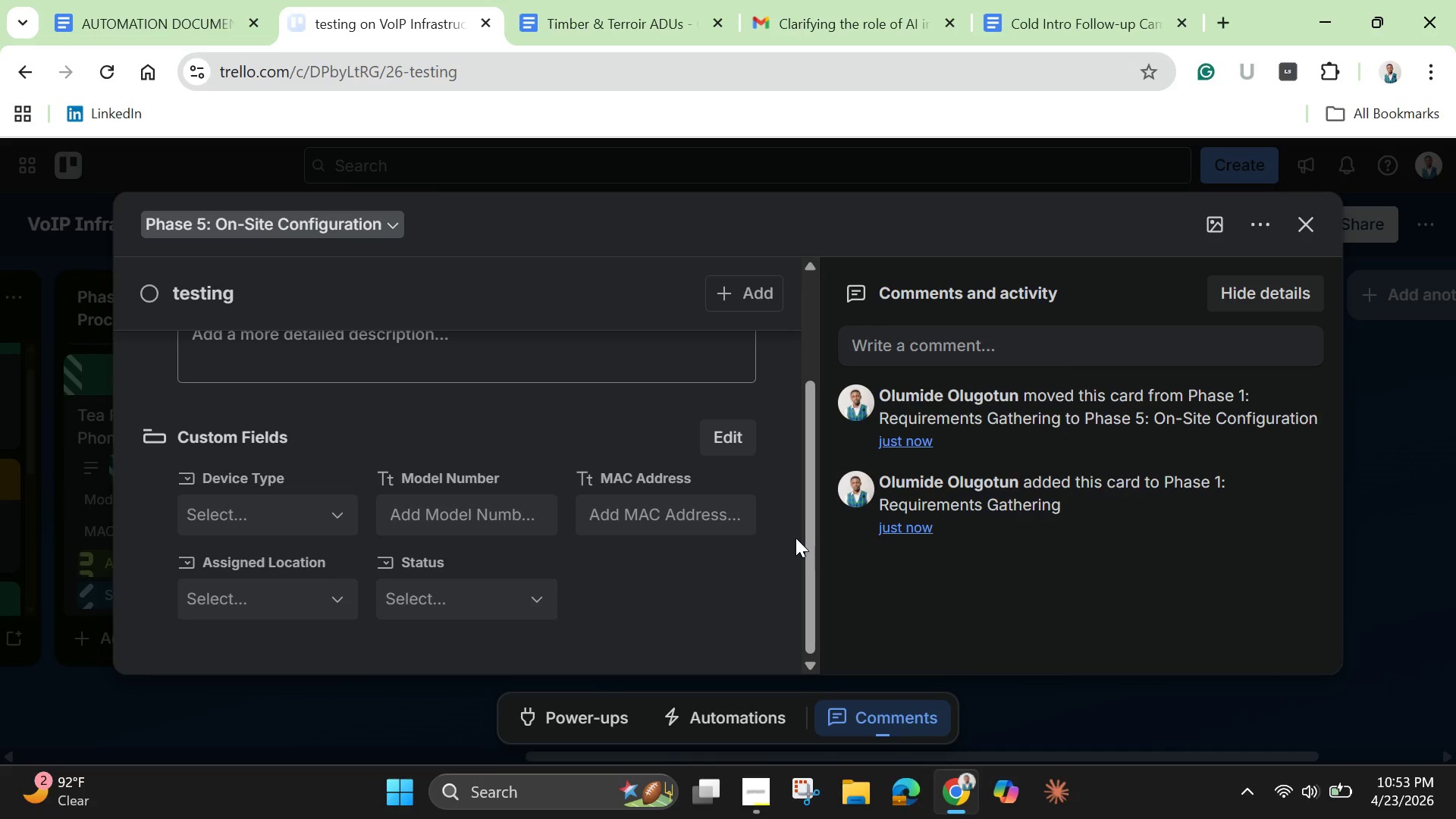 
scroll: coordinate [795, 538], scroll_direction: up, amount: 6.0
 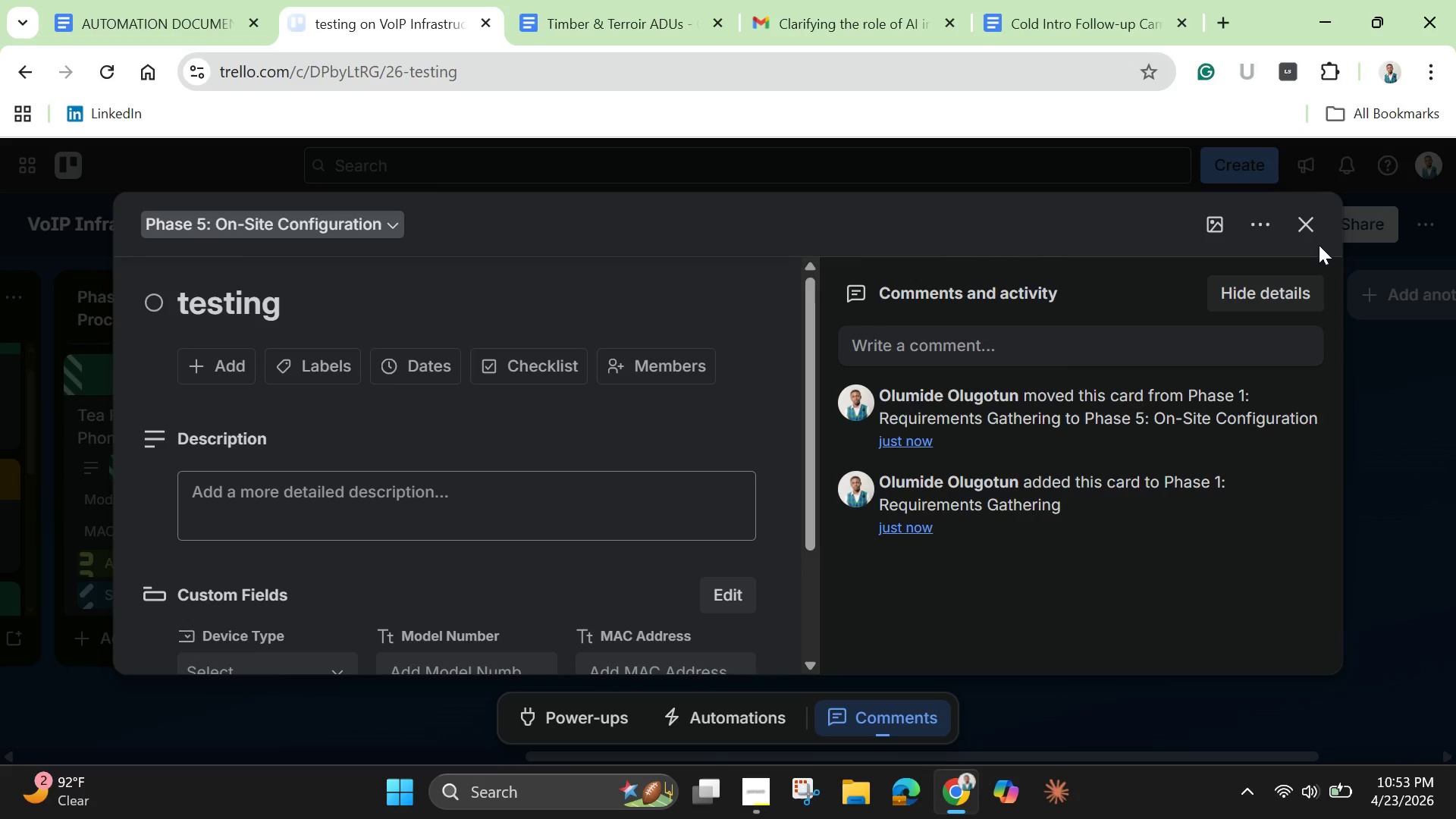 
left_click([1308, 236])
 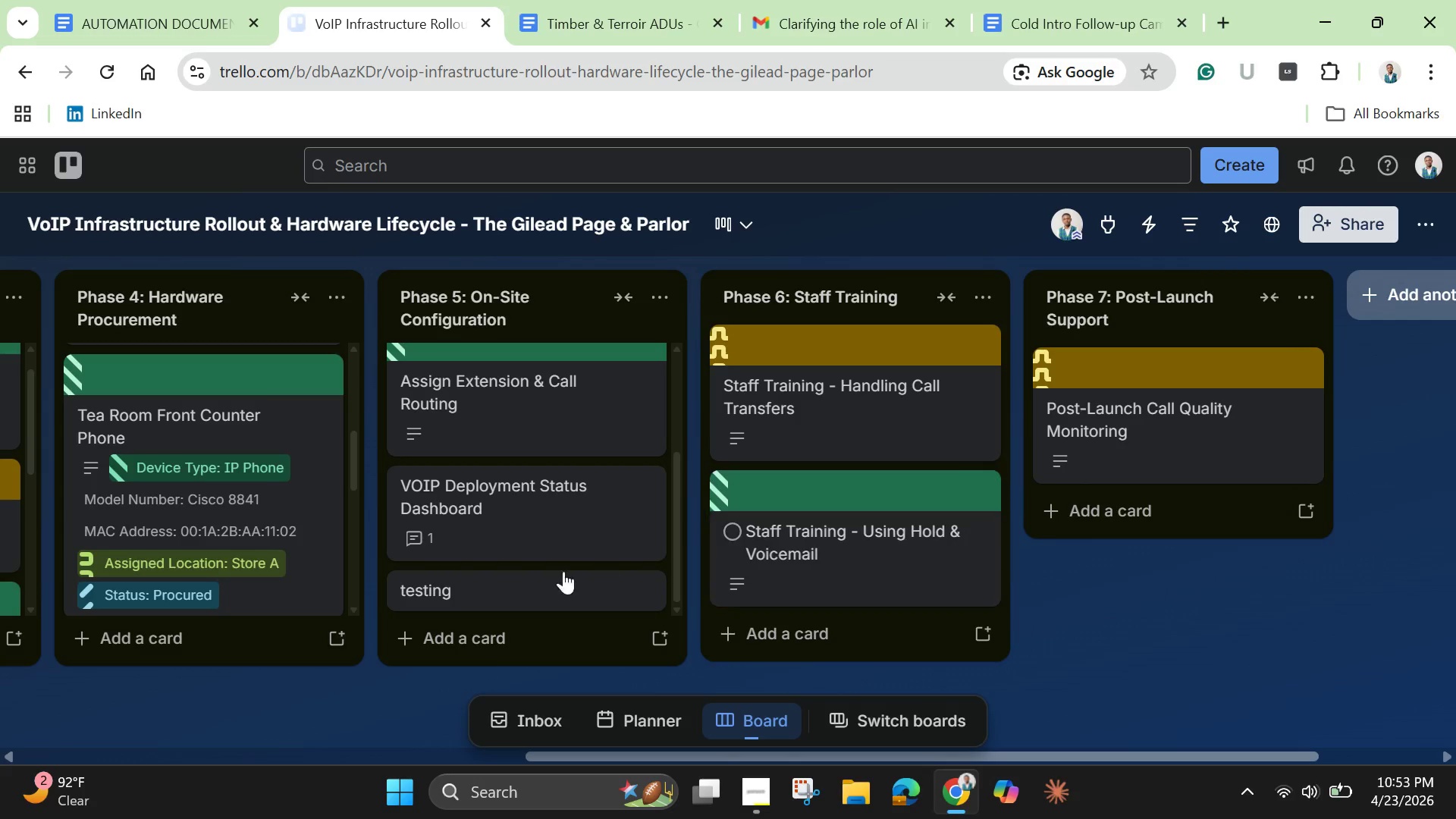 
left_click([494, 519])
 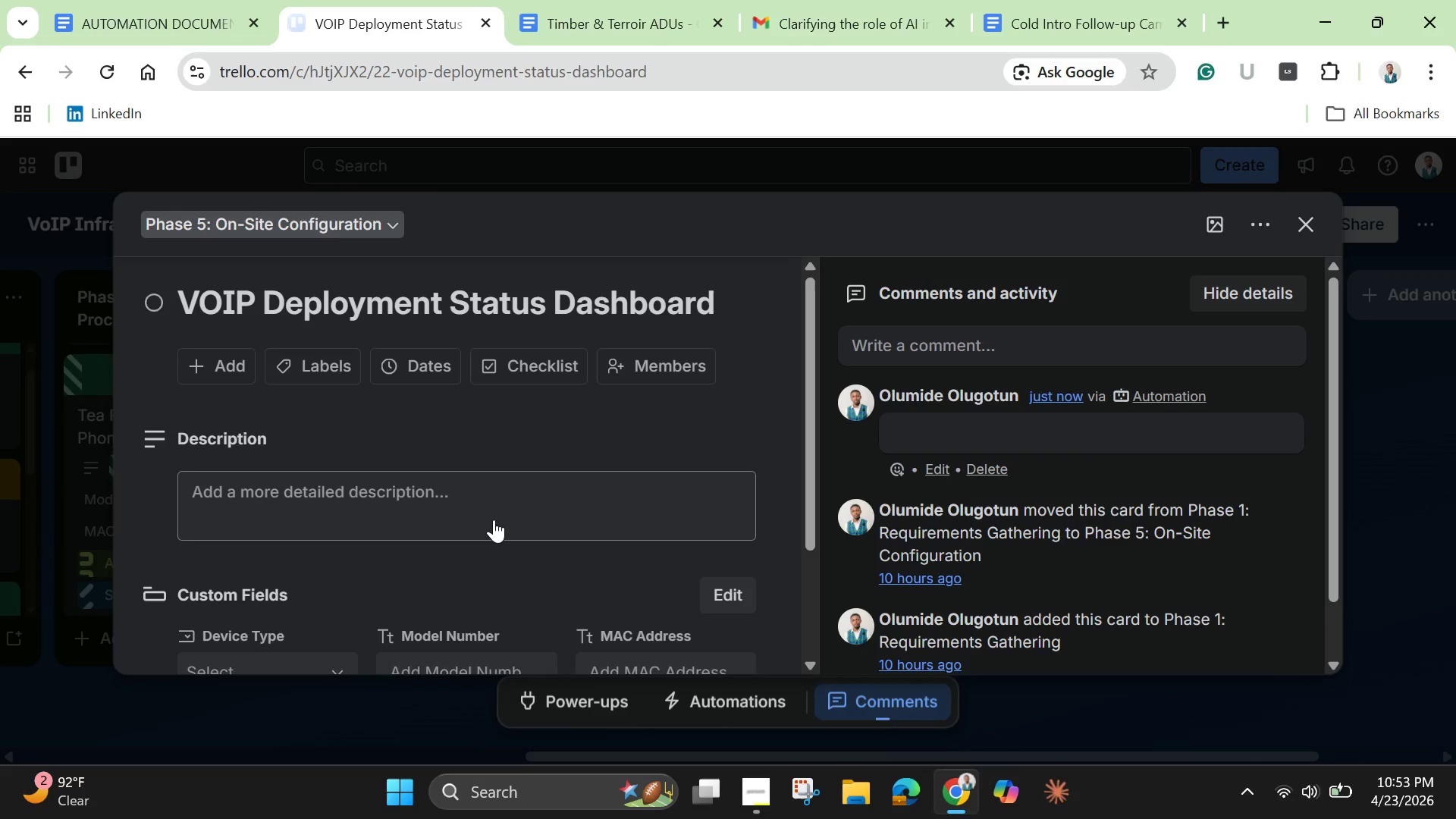 
scroll: coordinate [494, 519], scroll_direction: up, amount: 1.0
 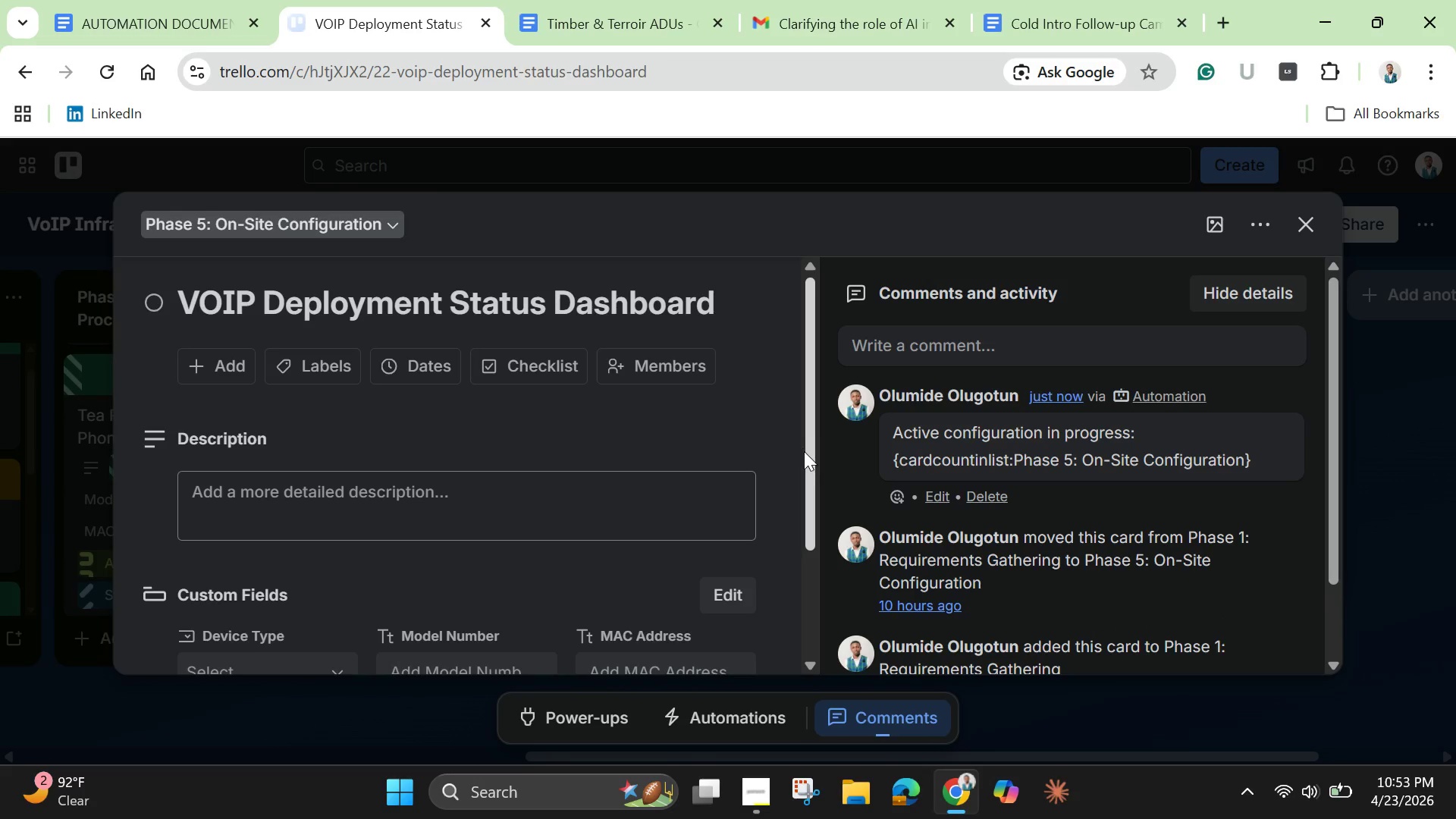 
left_click_drag(start_coordinate=[804, 451], to_coordinate=[811, 490])
 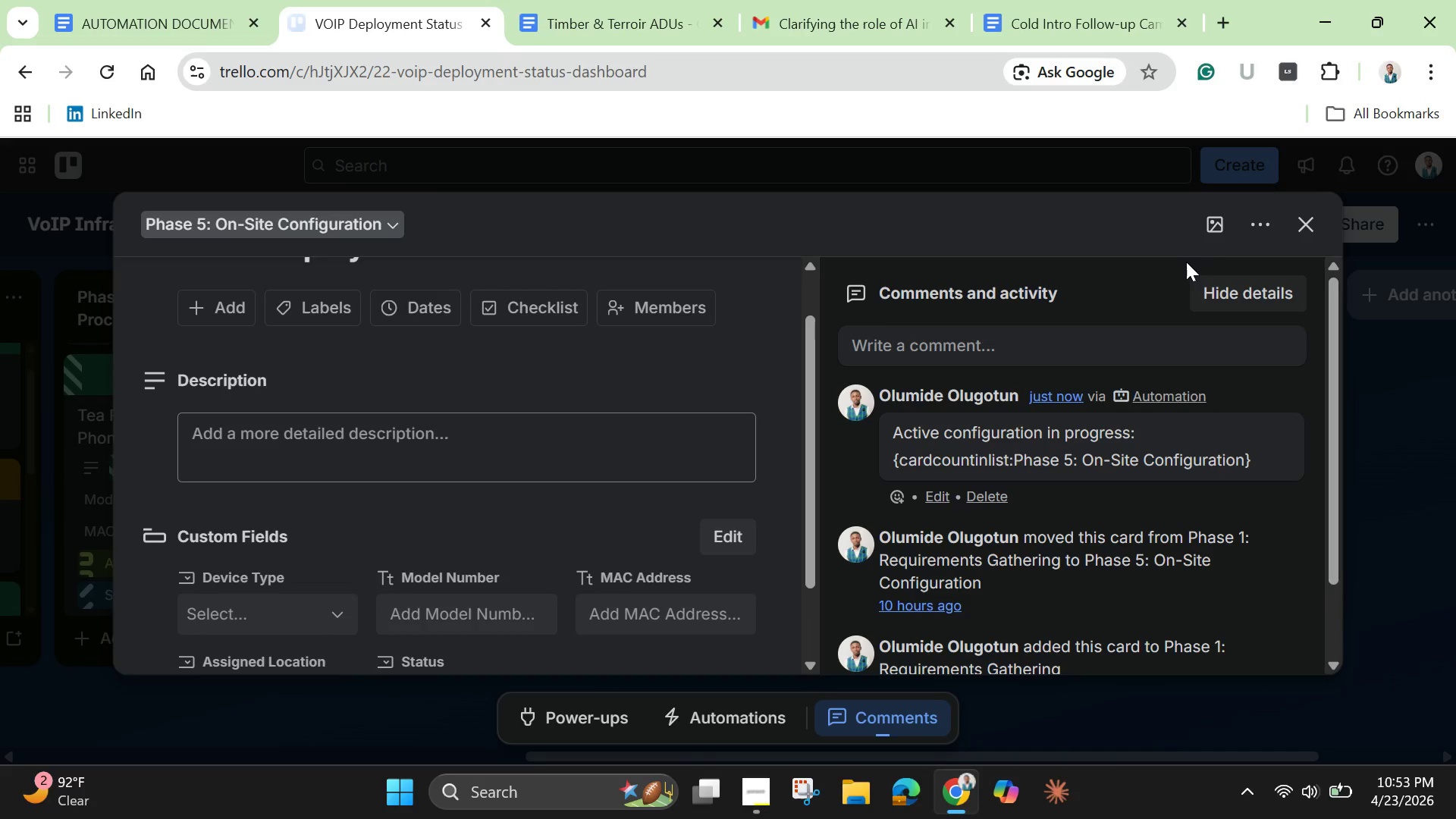 
mouse_move([1298, 248])
 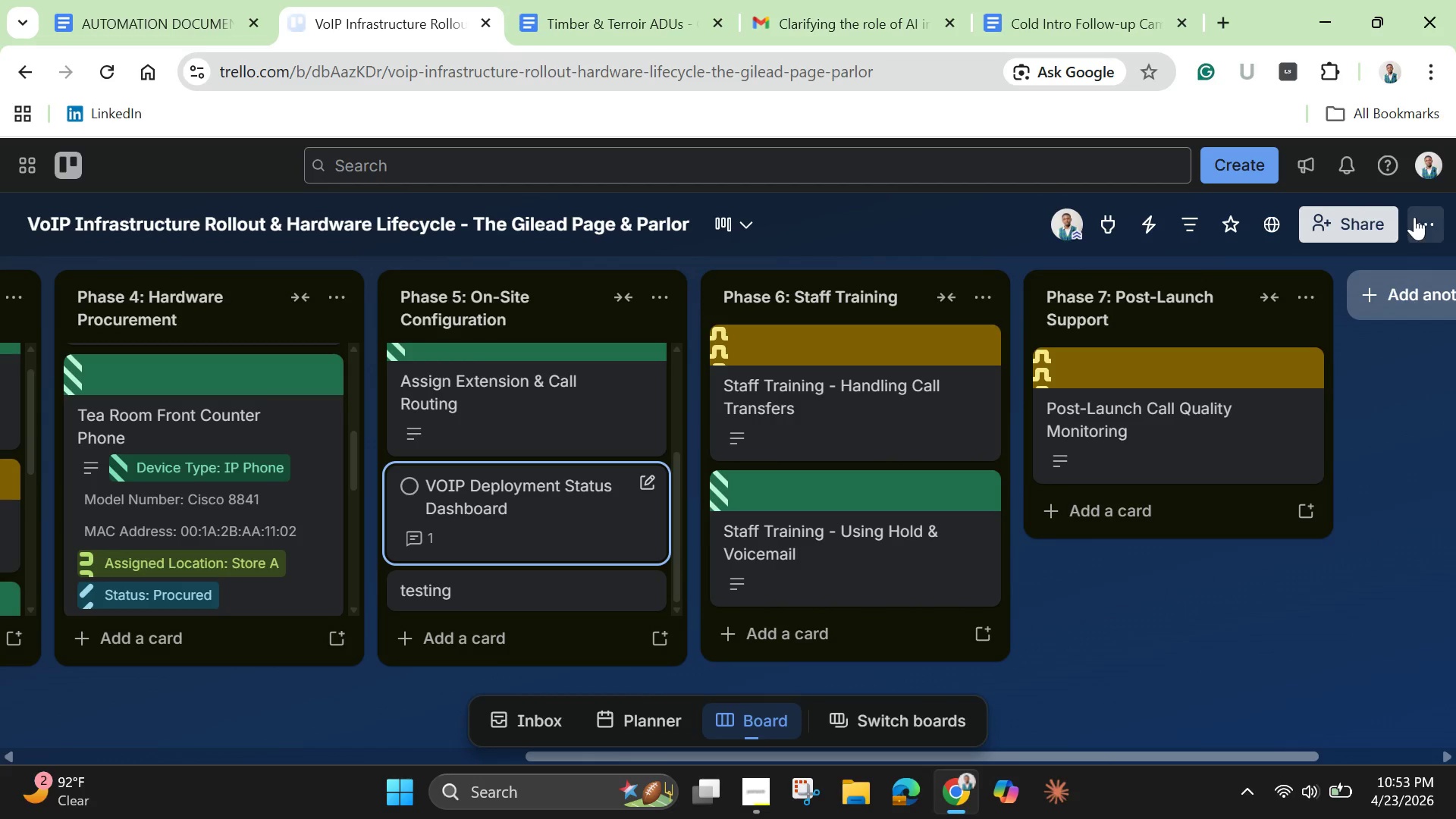 
left_click([1425, 219])
 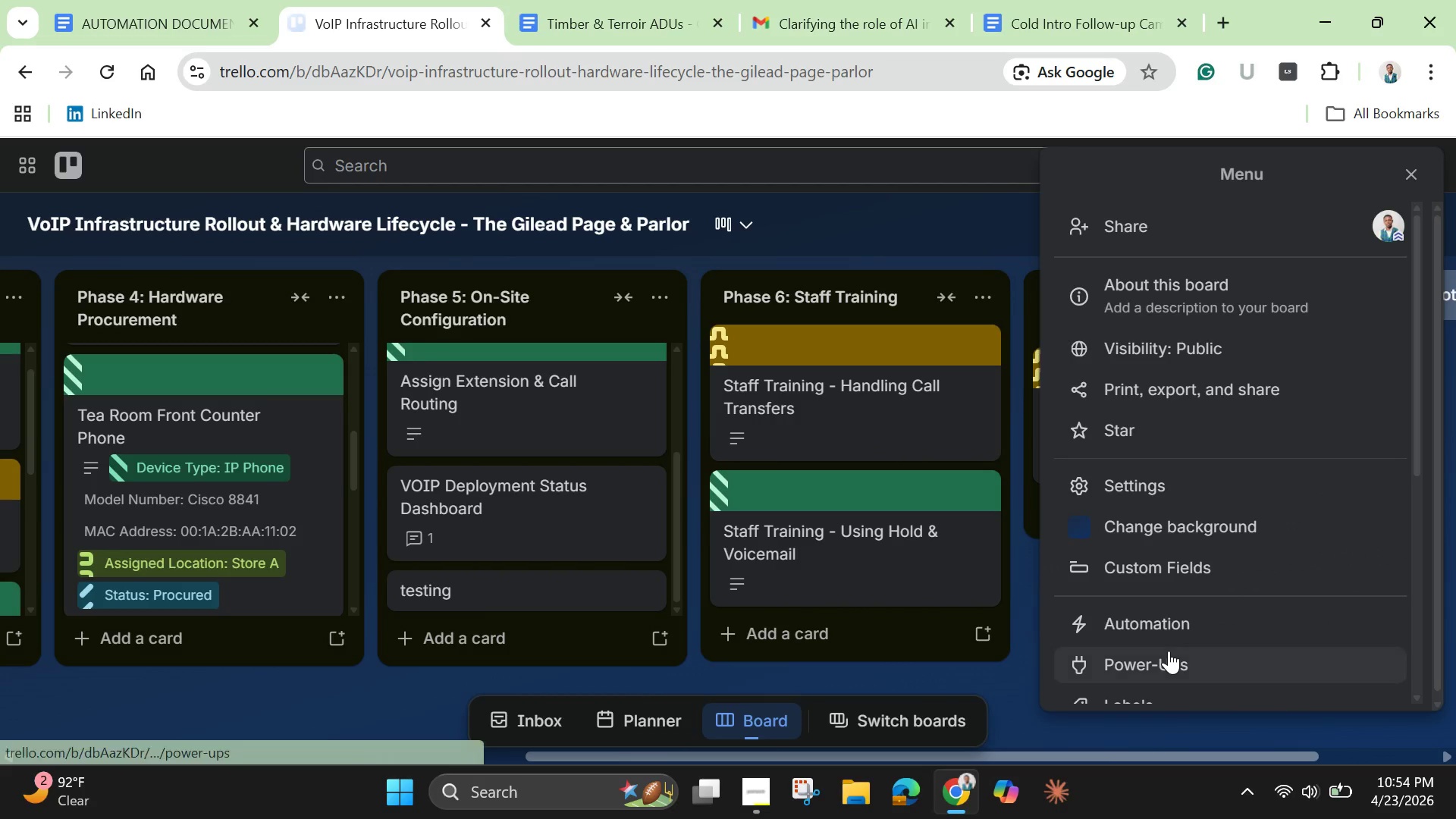 
left_click([1165, 634])
 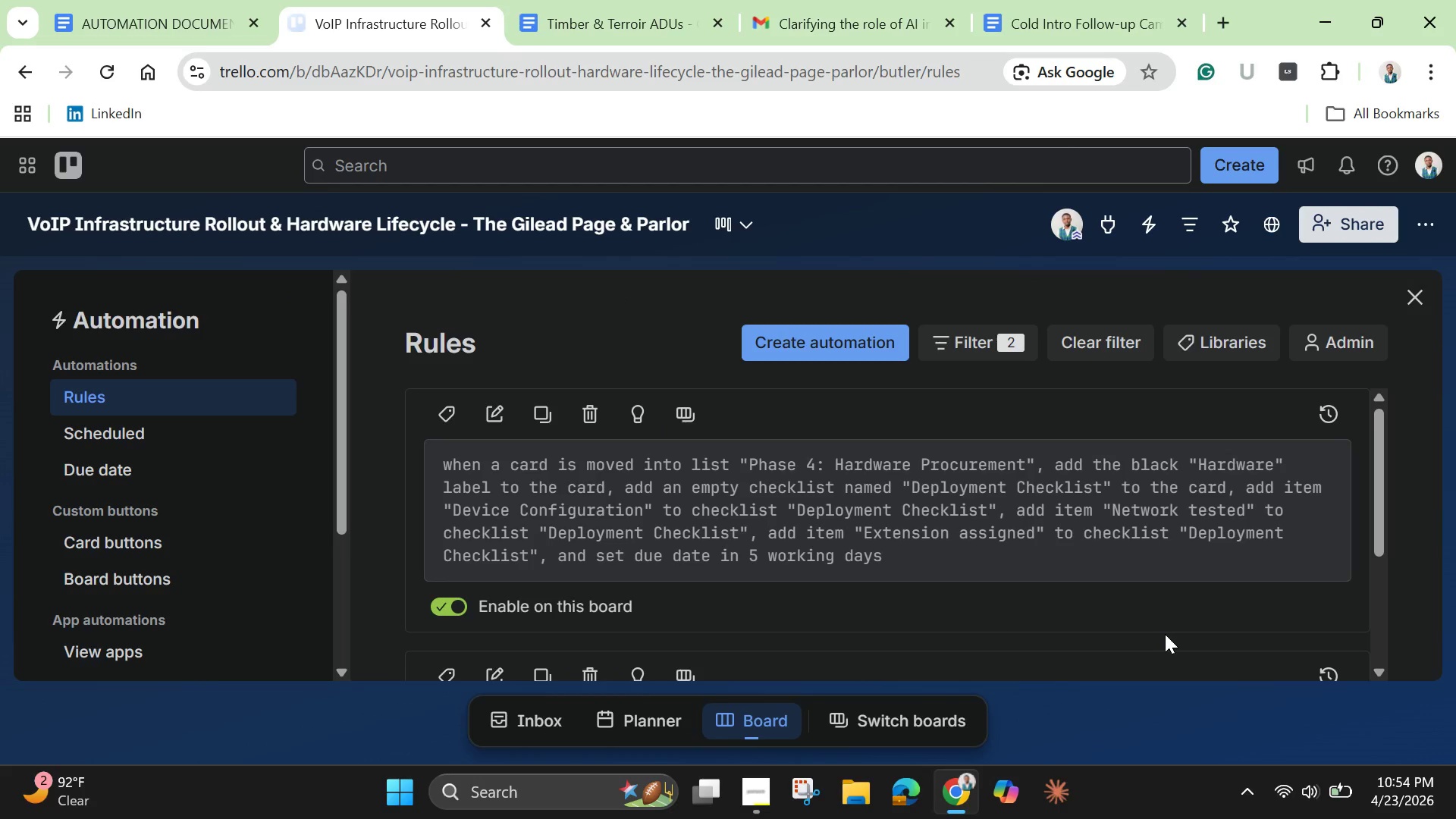 
scroll: coordinate [824, 607], scroll_direction: down, amount: 3.0
 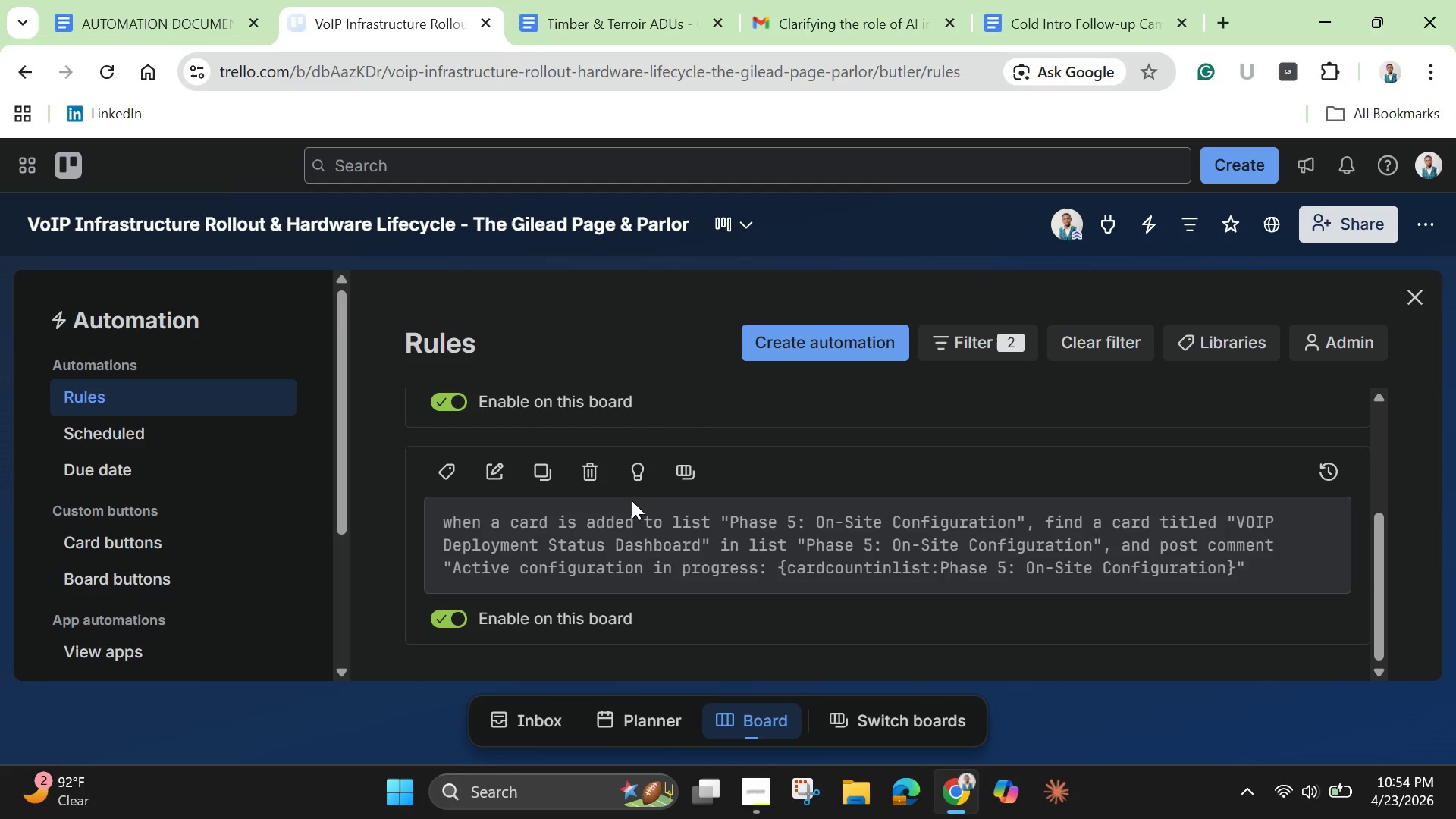 
left_click([488, 466])
 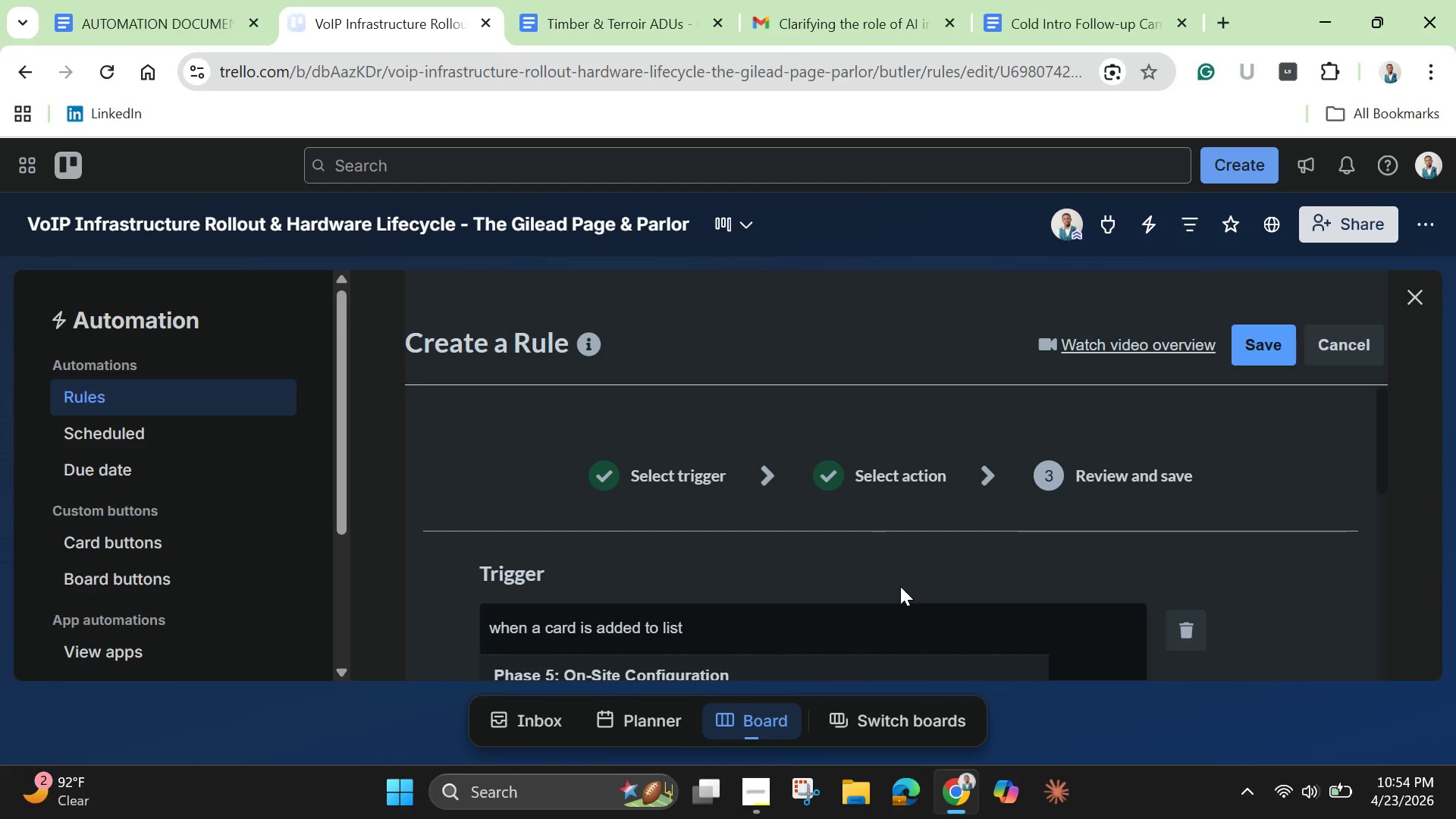 
wait(5.72)
 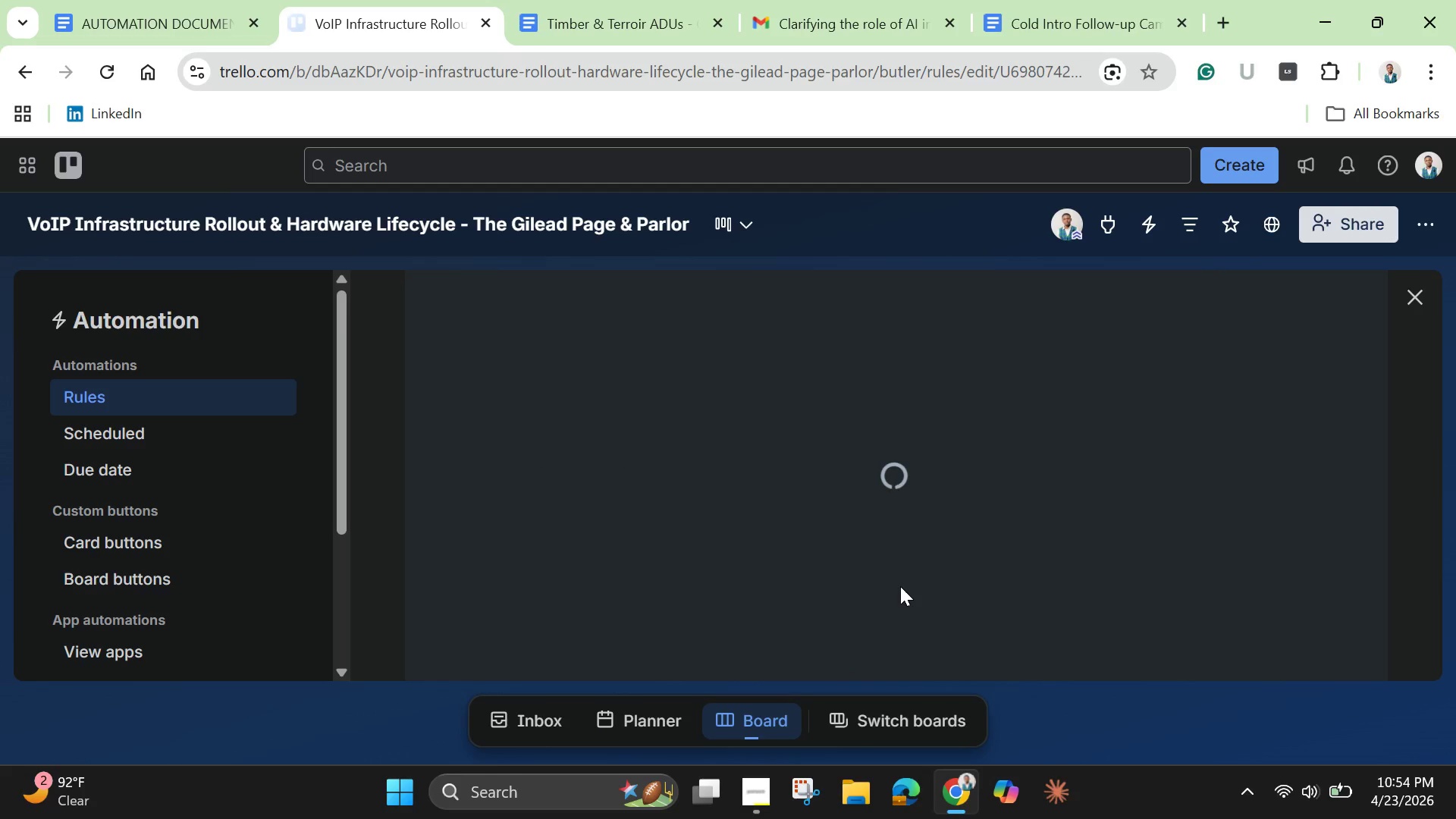 
scroll: coordinate [900, 586], scroll_direction: down, amount: 5.0
 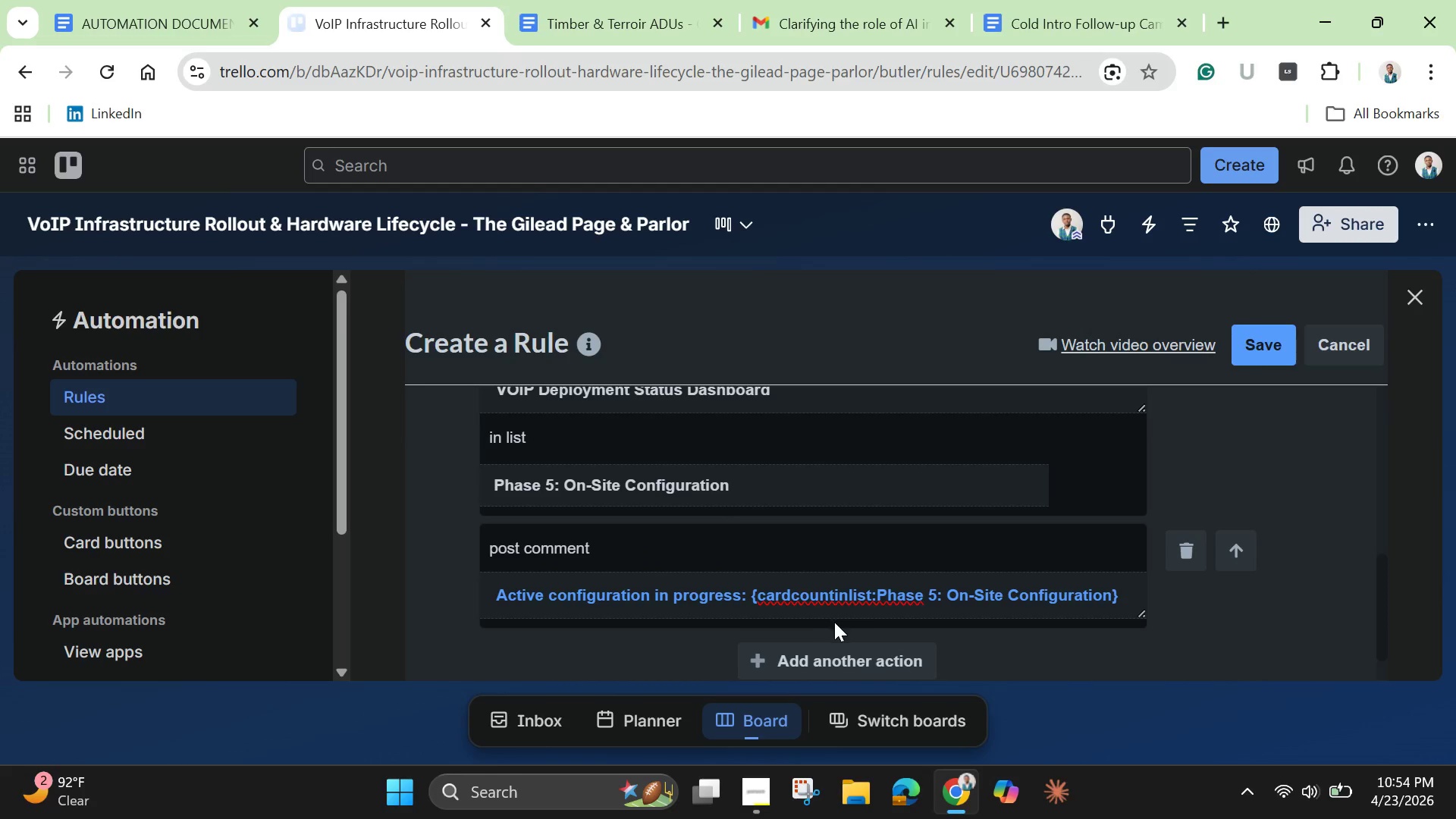 
left_click([880, 599])
 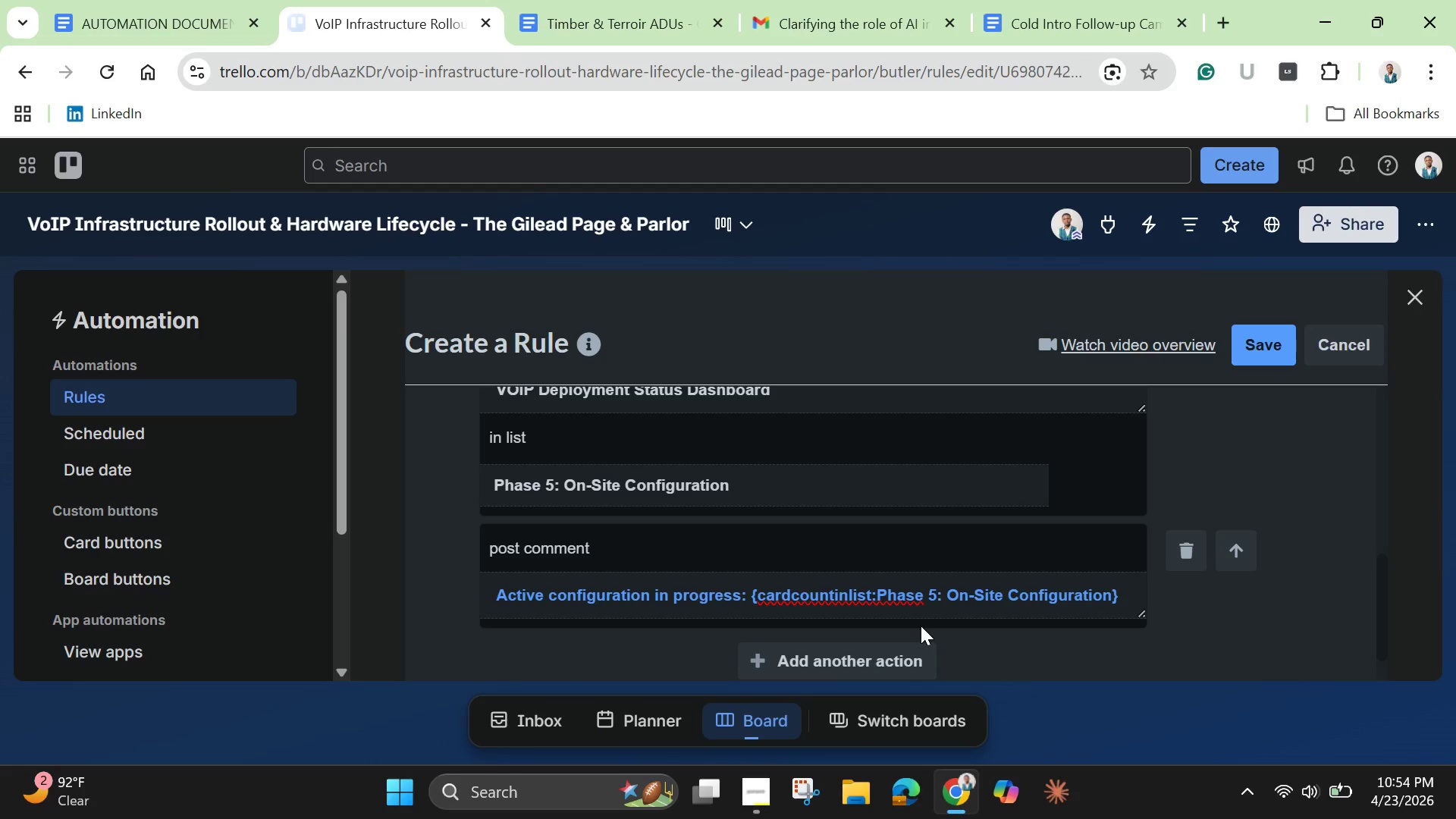 
key(Space)
 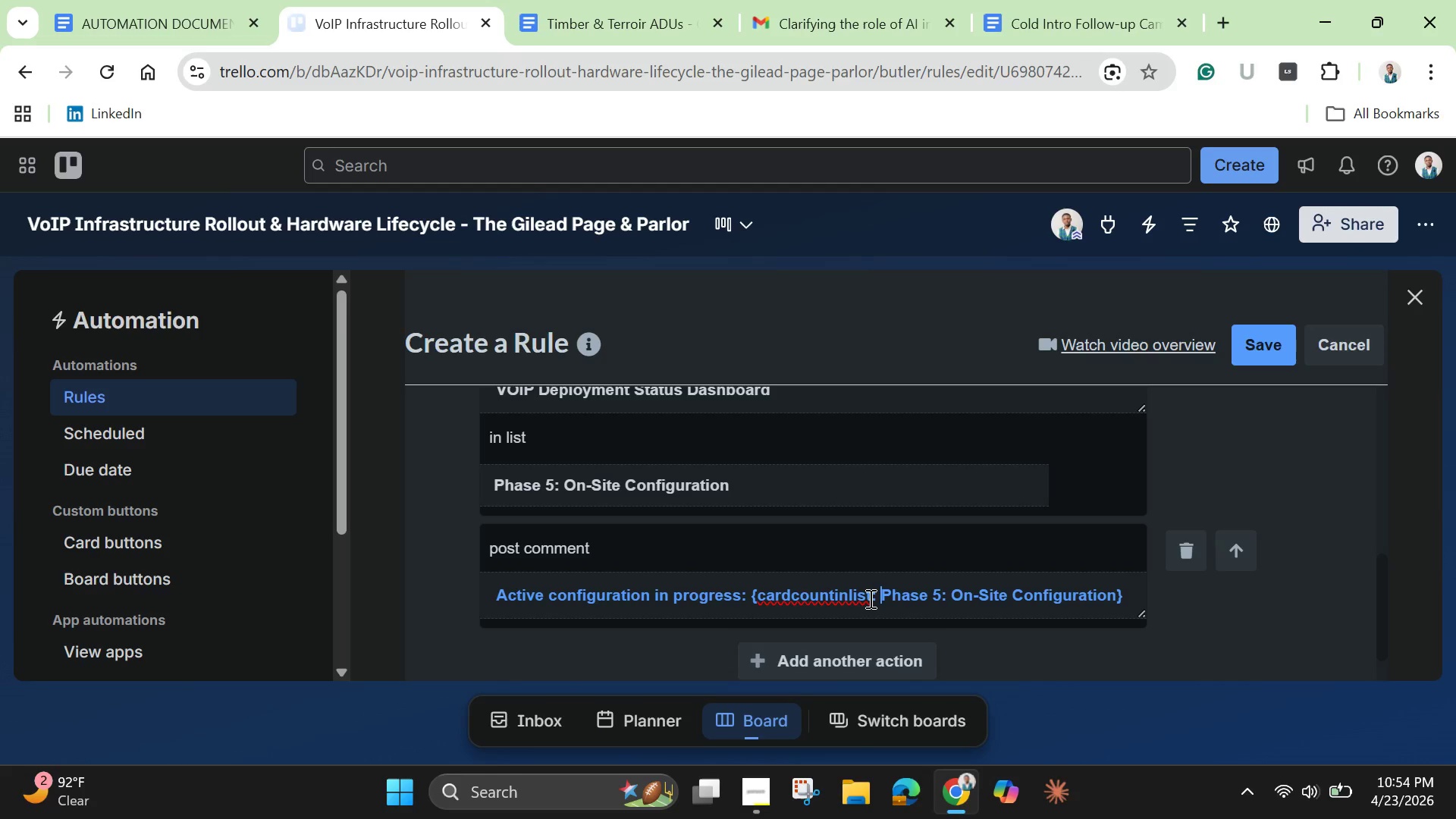 
wait(10.67)
 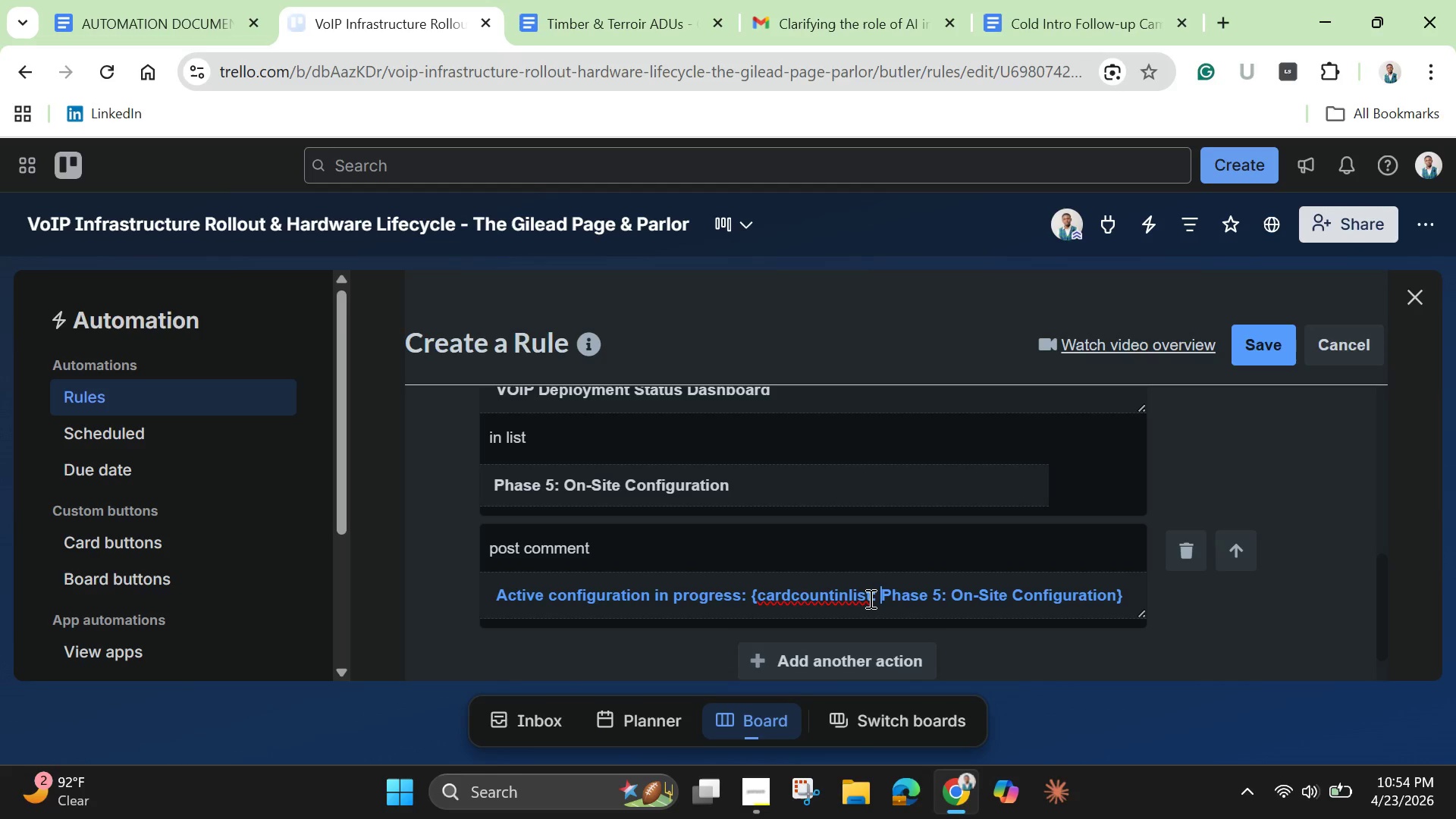 
scroll: coordinate [1018, 606], scroll_direction: up, amount: 1.0
 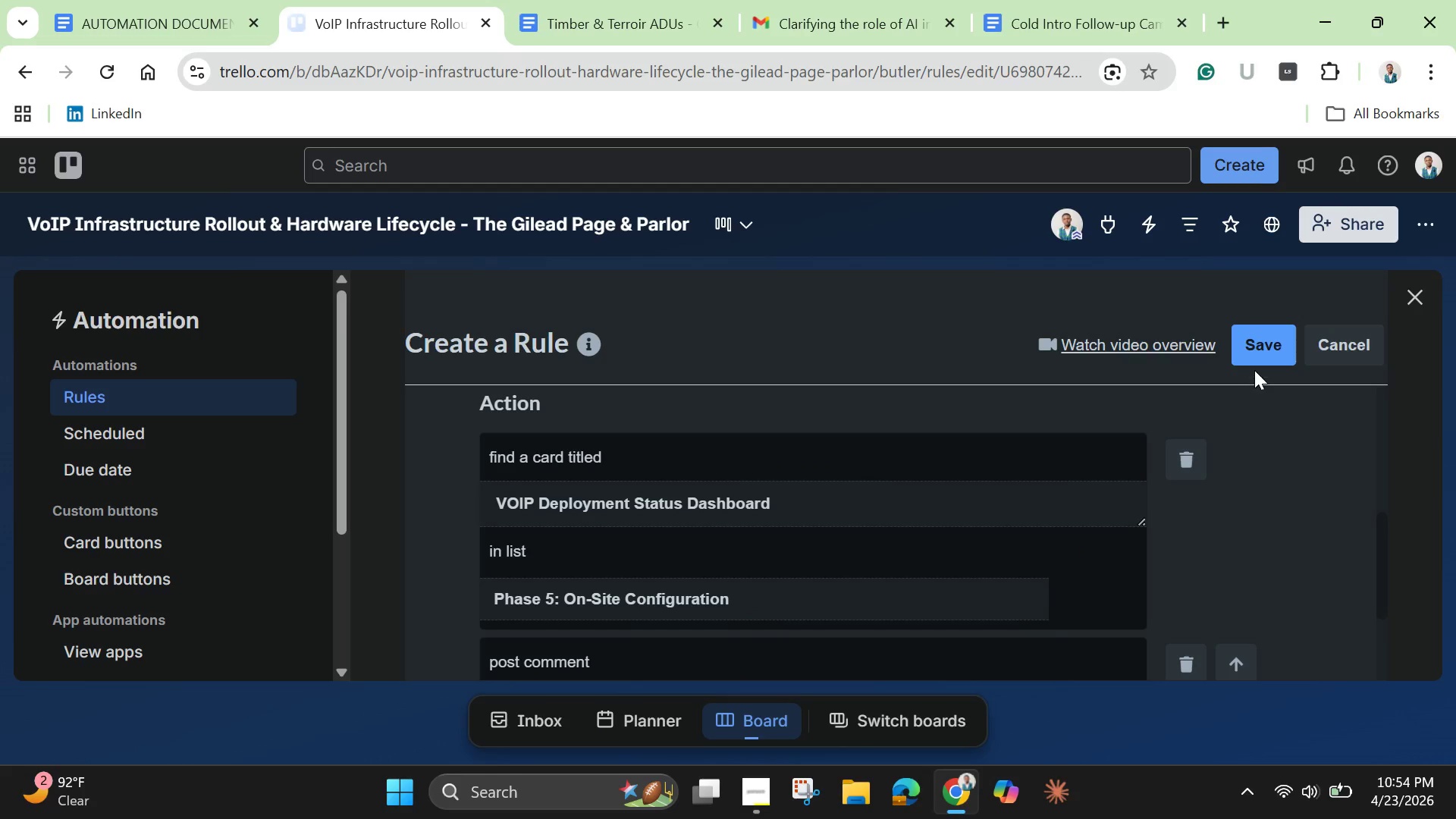 
left_click([1260, 362])
 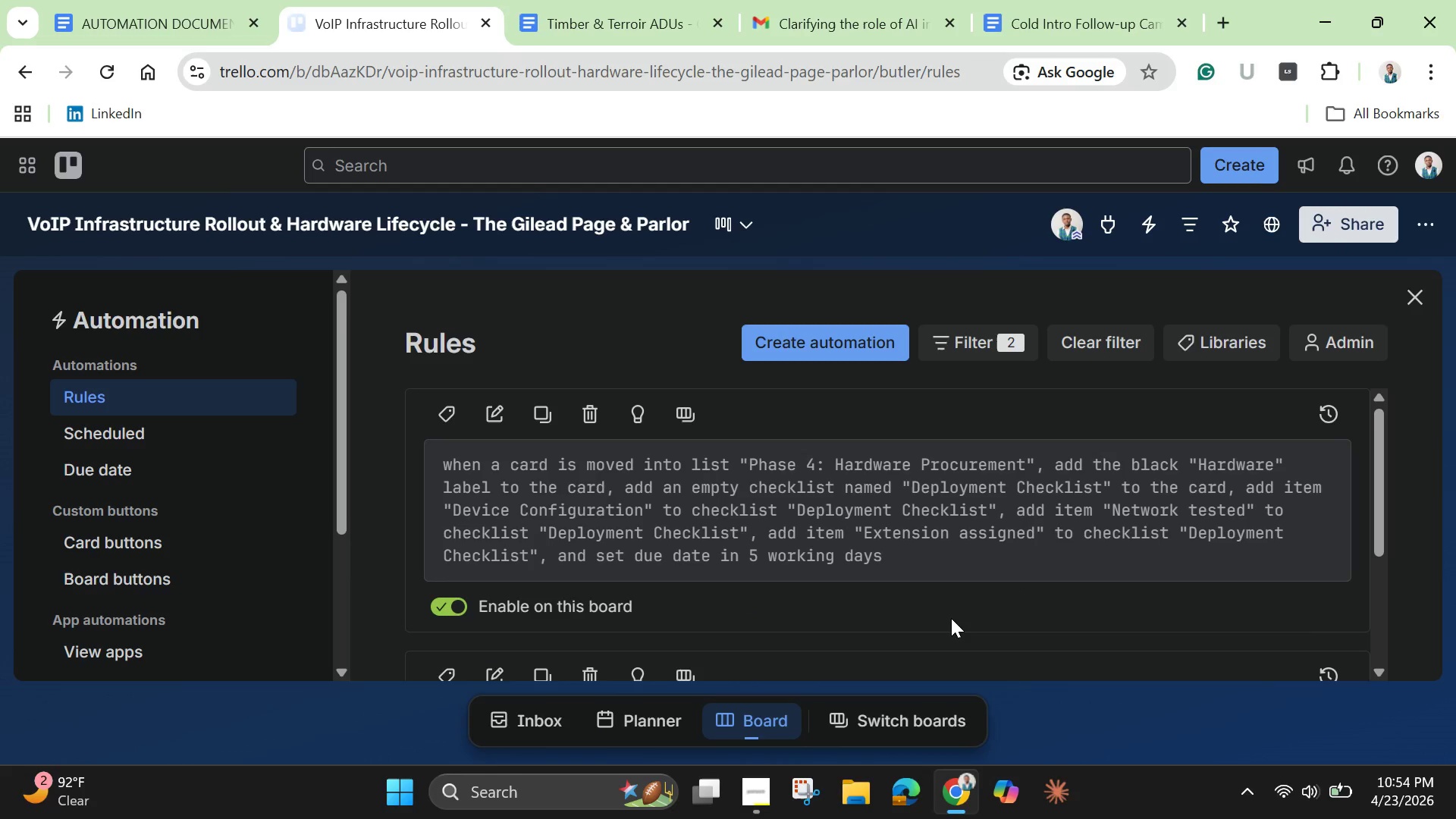 
scroll: coordinate [783, 620], scroll_direction: down, amount: 4.0
 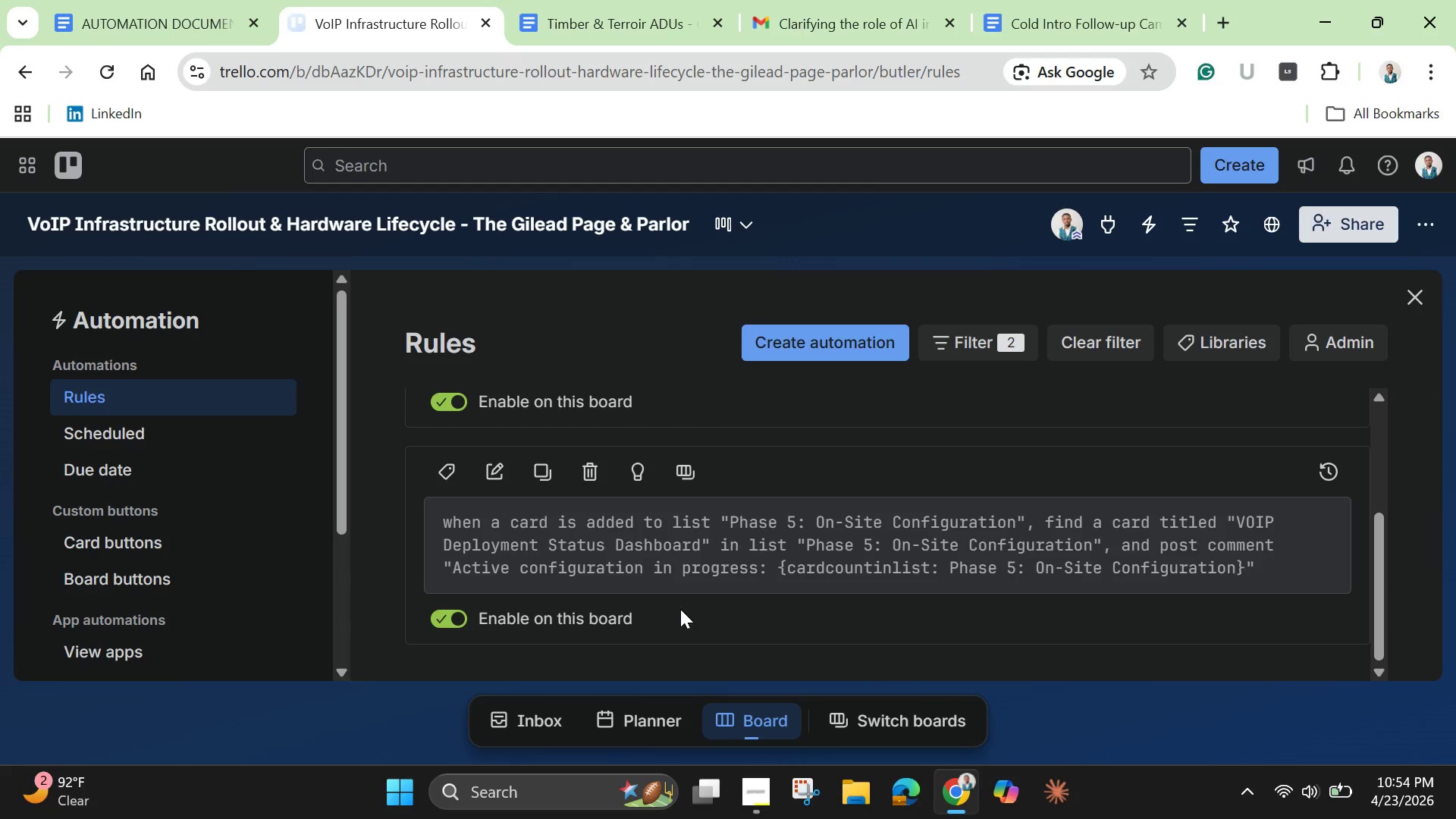 
mouse_move([661, 679])
 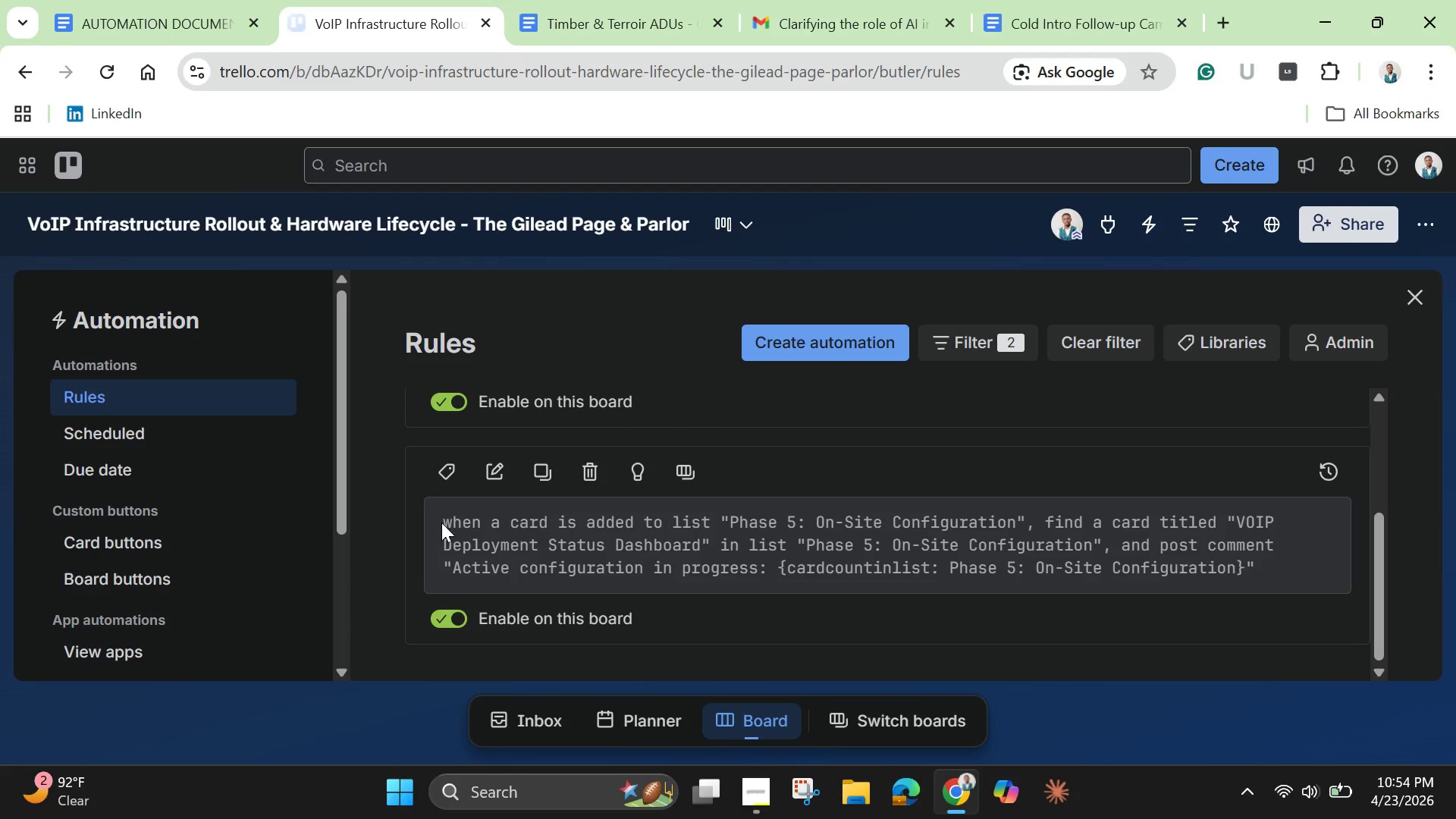 
left_click_drag(start_coordinate=[441, 522], to_coordinate=[1273, 579])
 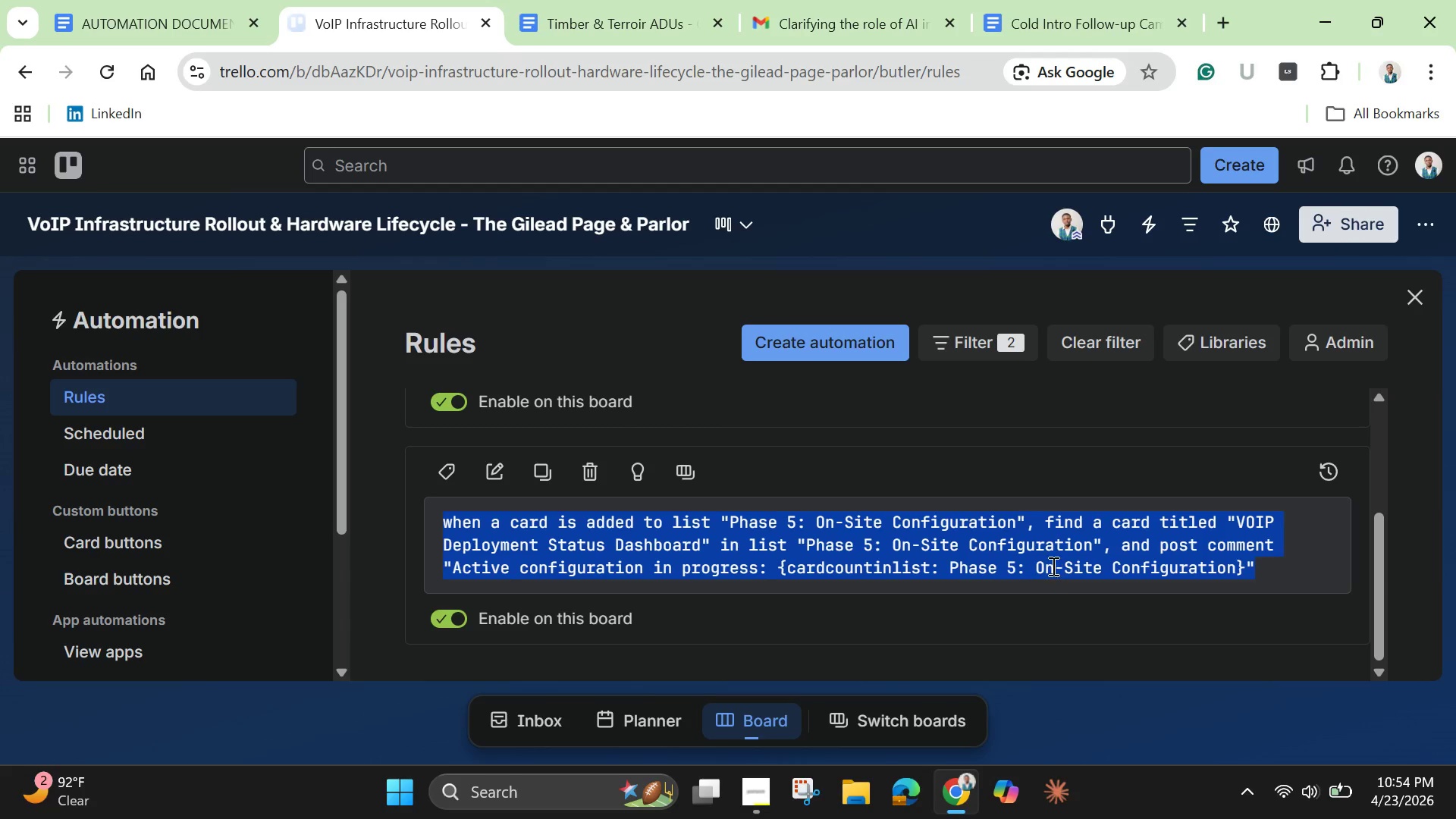 
right_click([1052, 562])
 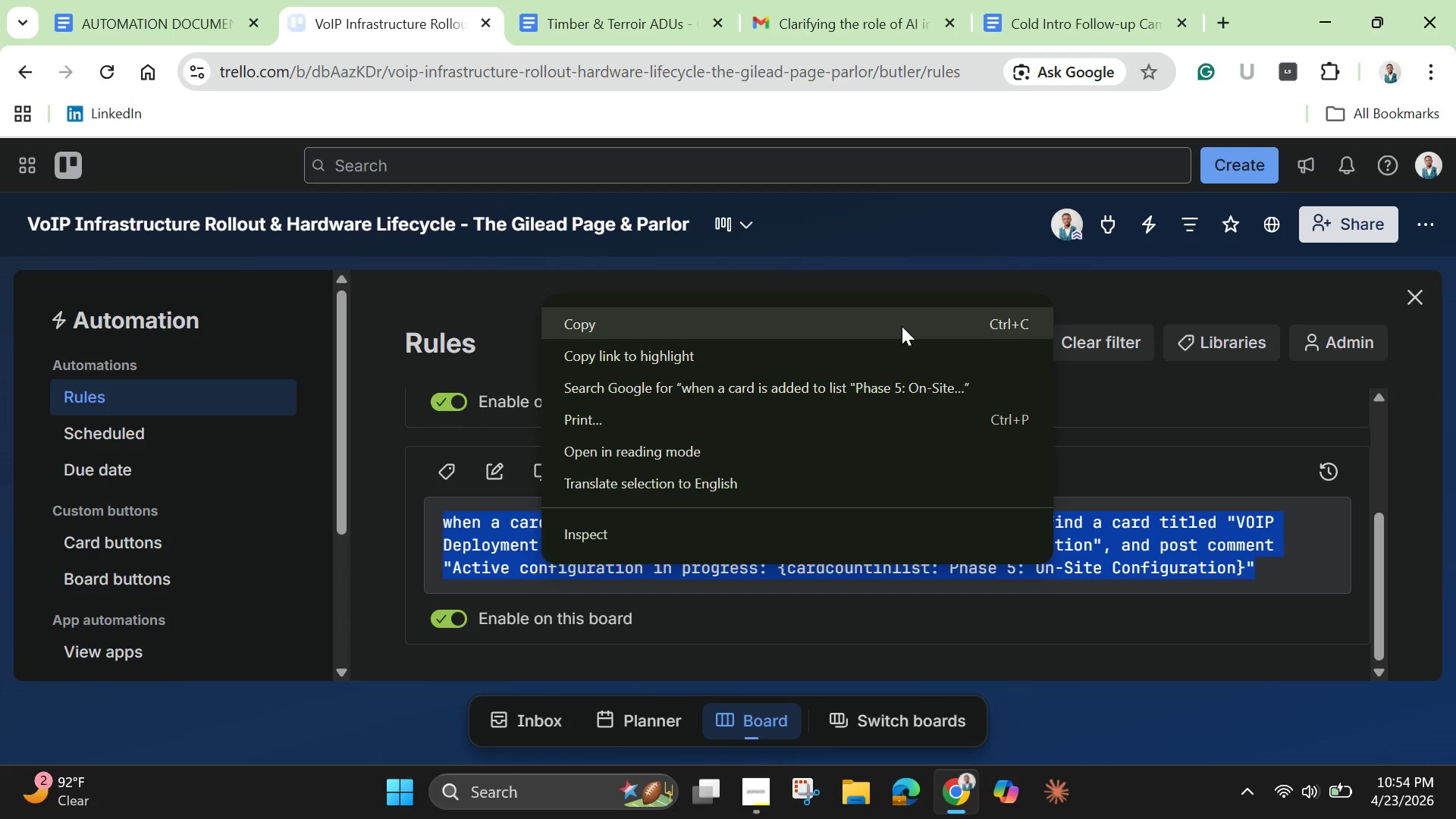 
left_click([900, 327])
 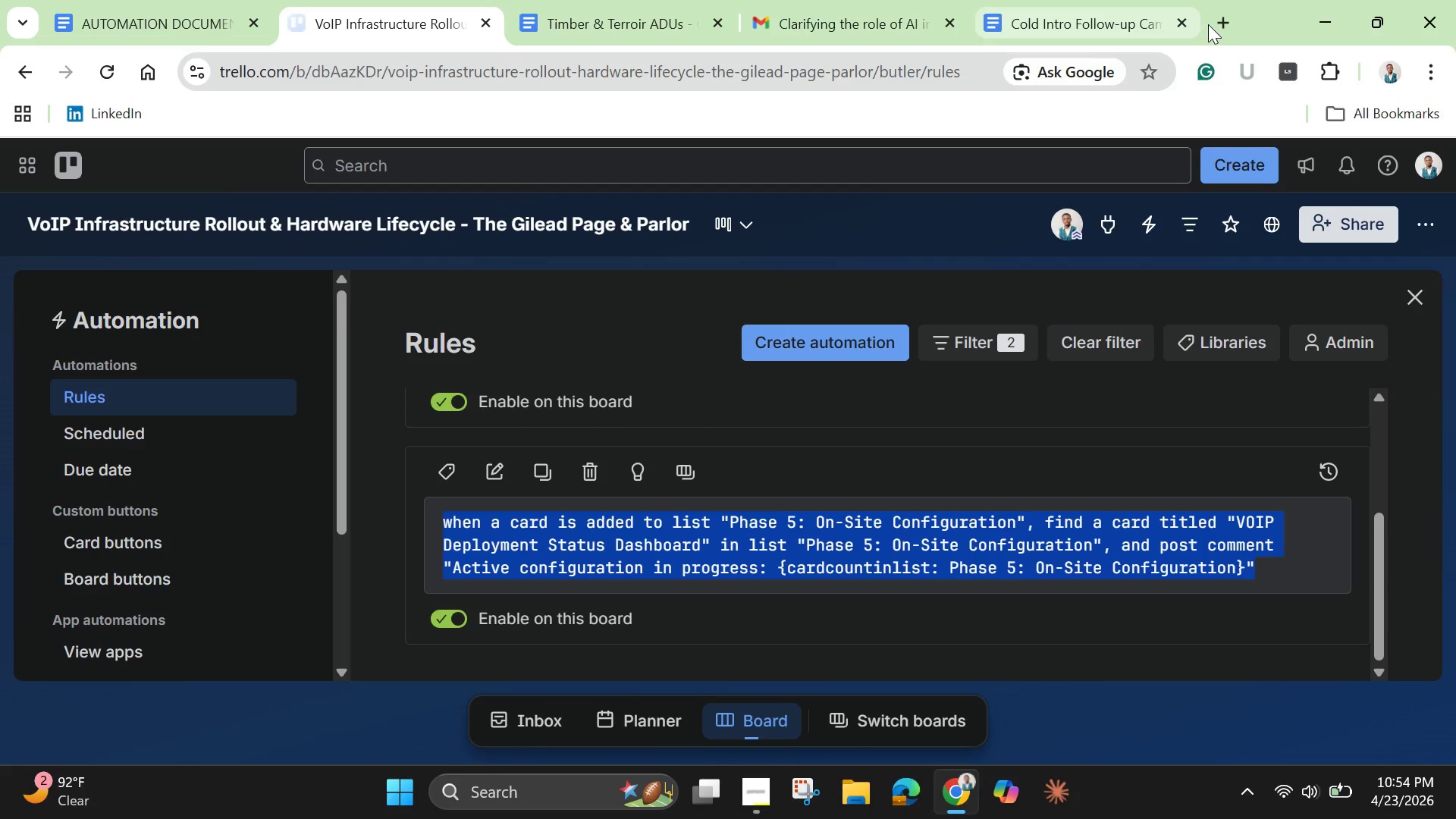 
left_click([1212, 24])
 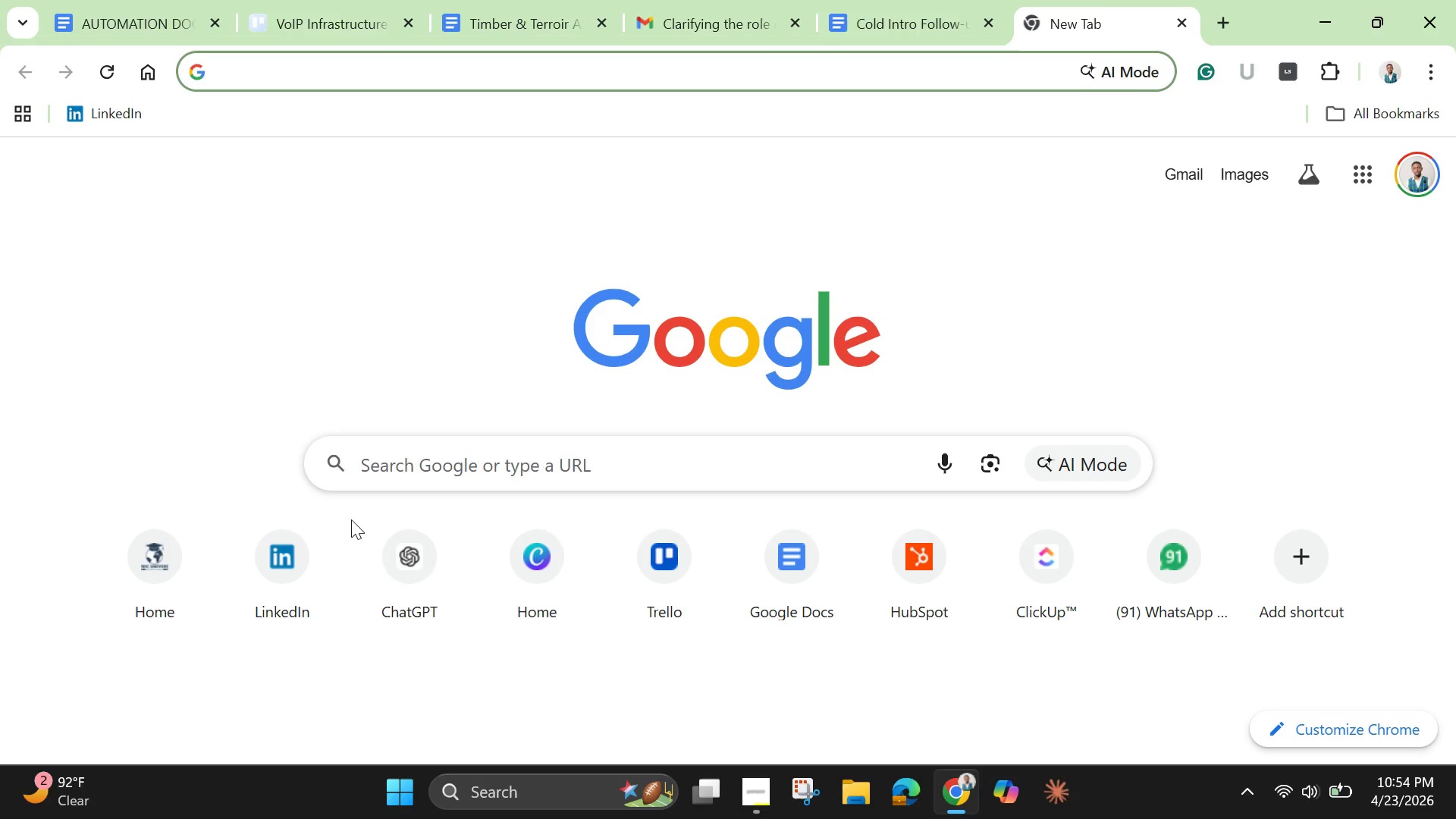 
left_click([491, 477])
 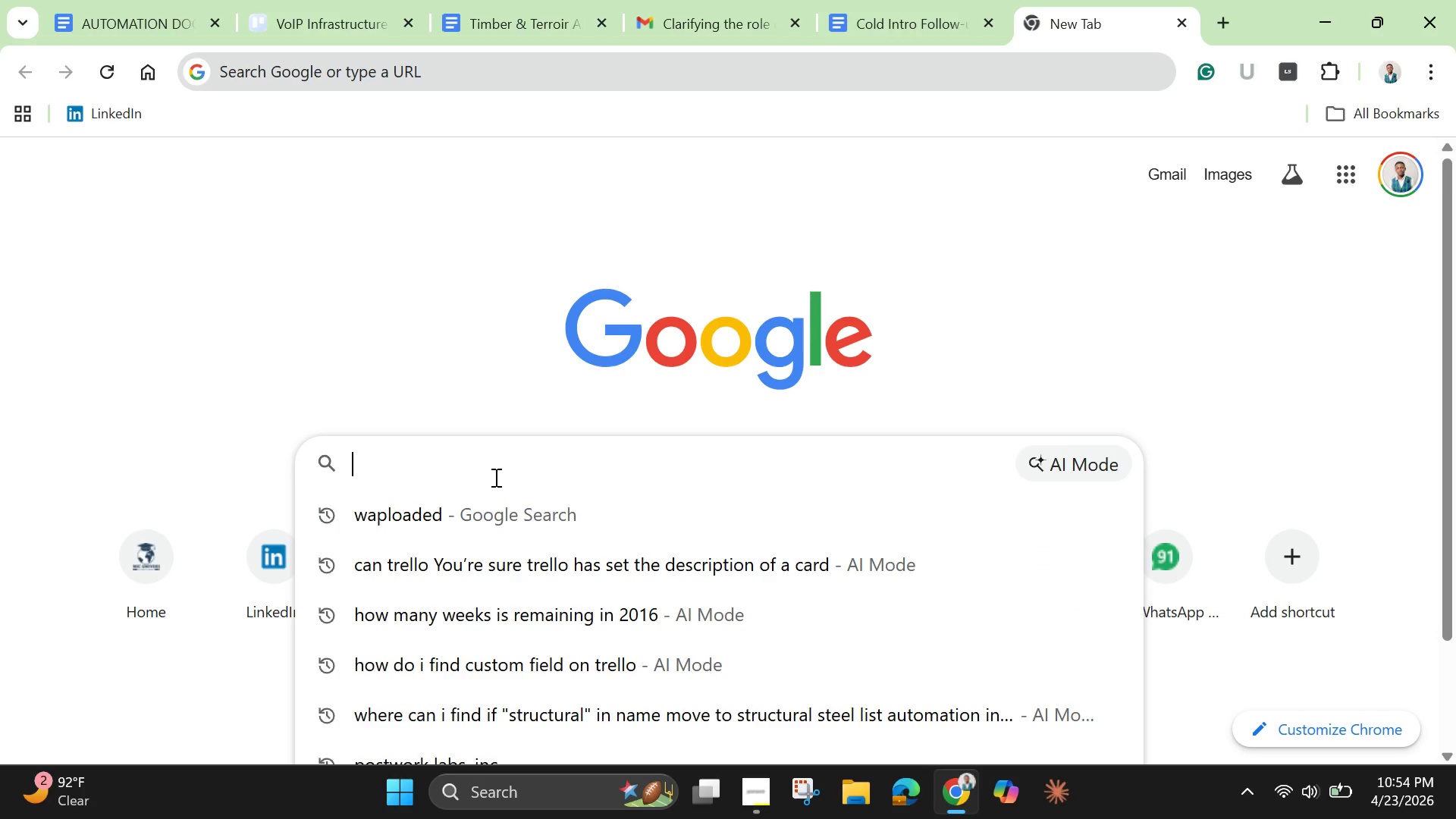 
key(Control+V)
 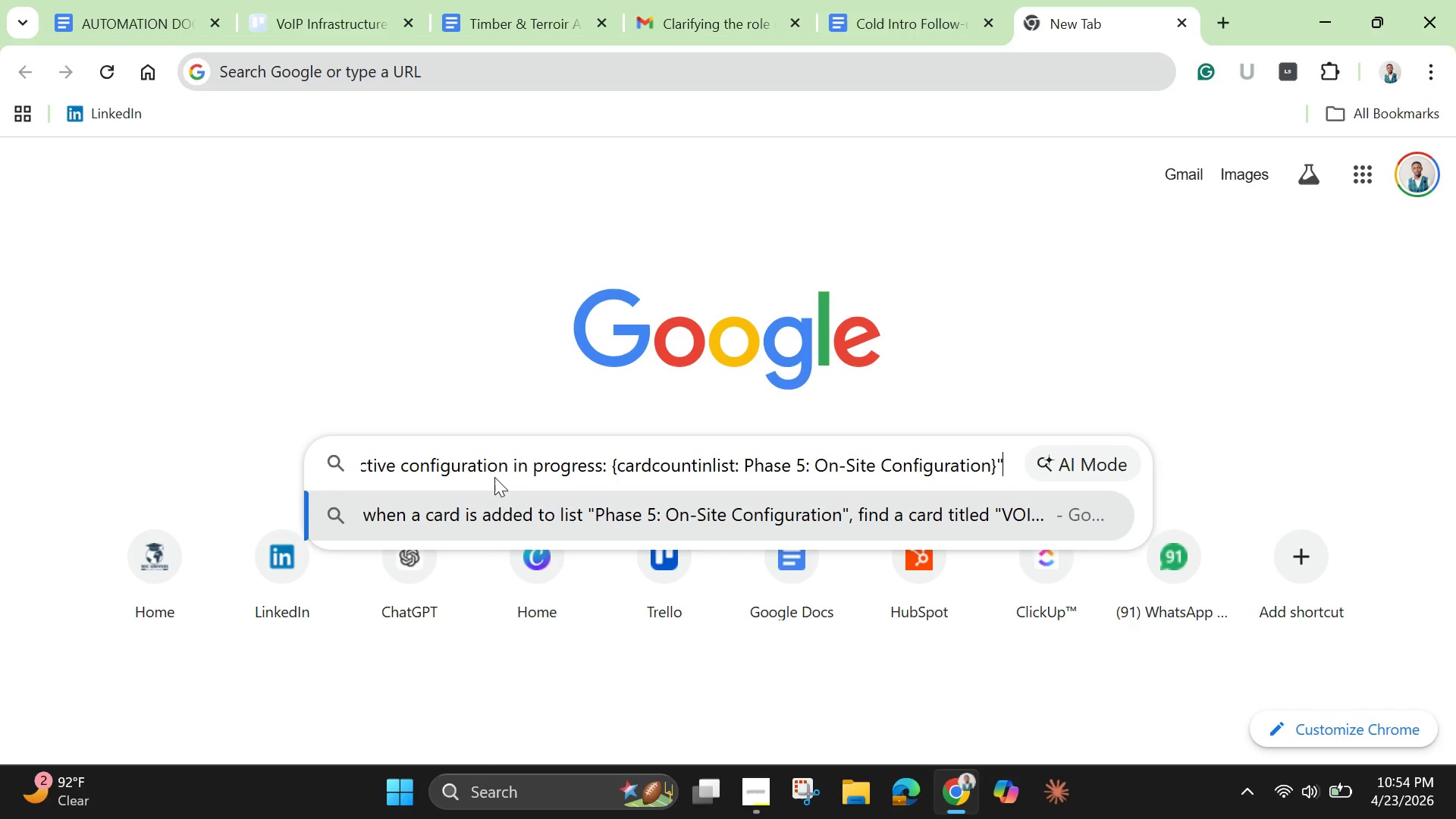 
type( this is nor)
key(Backspace)
type(t working)
 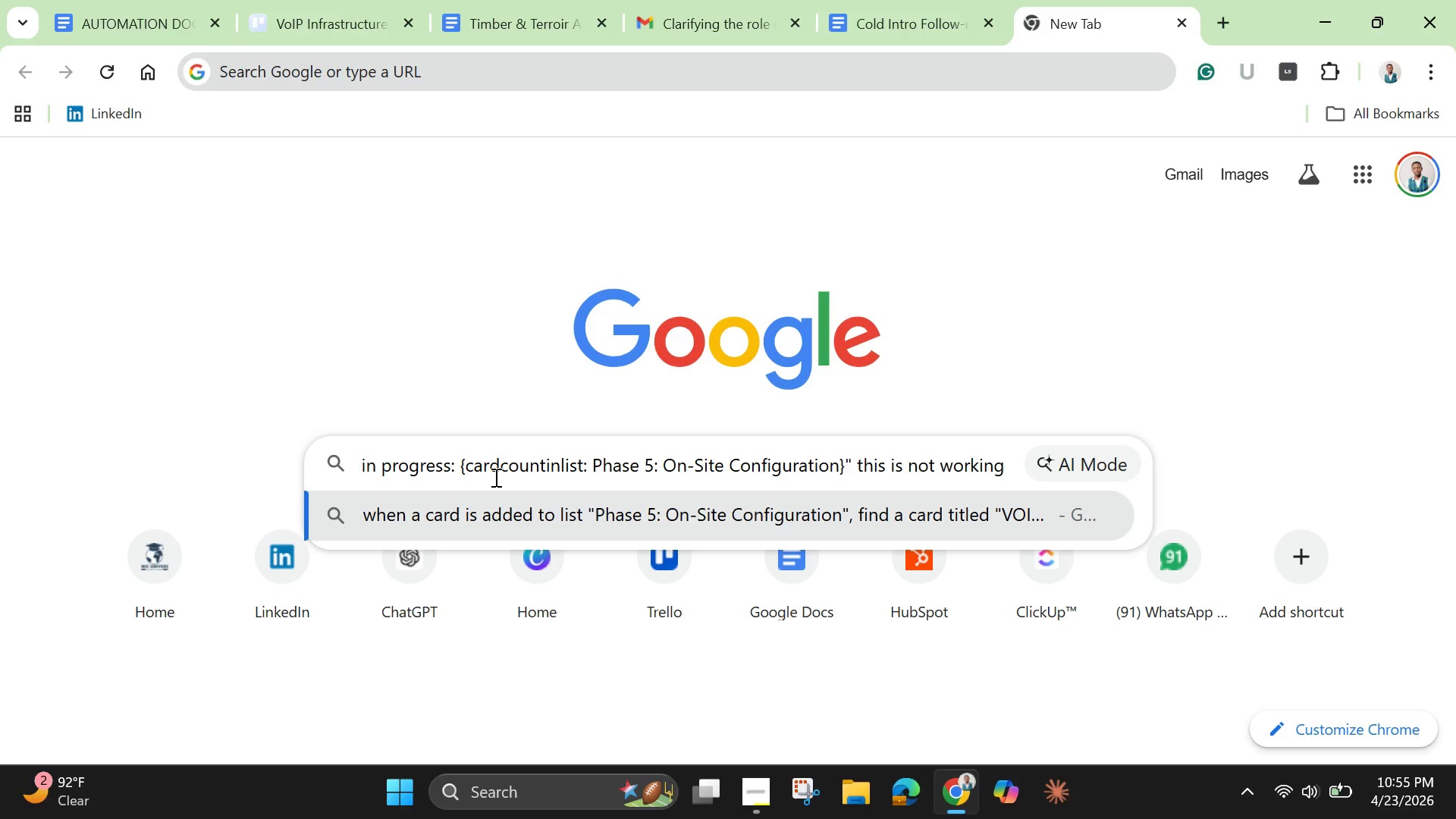 
key(Enter)
 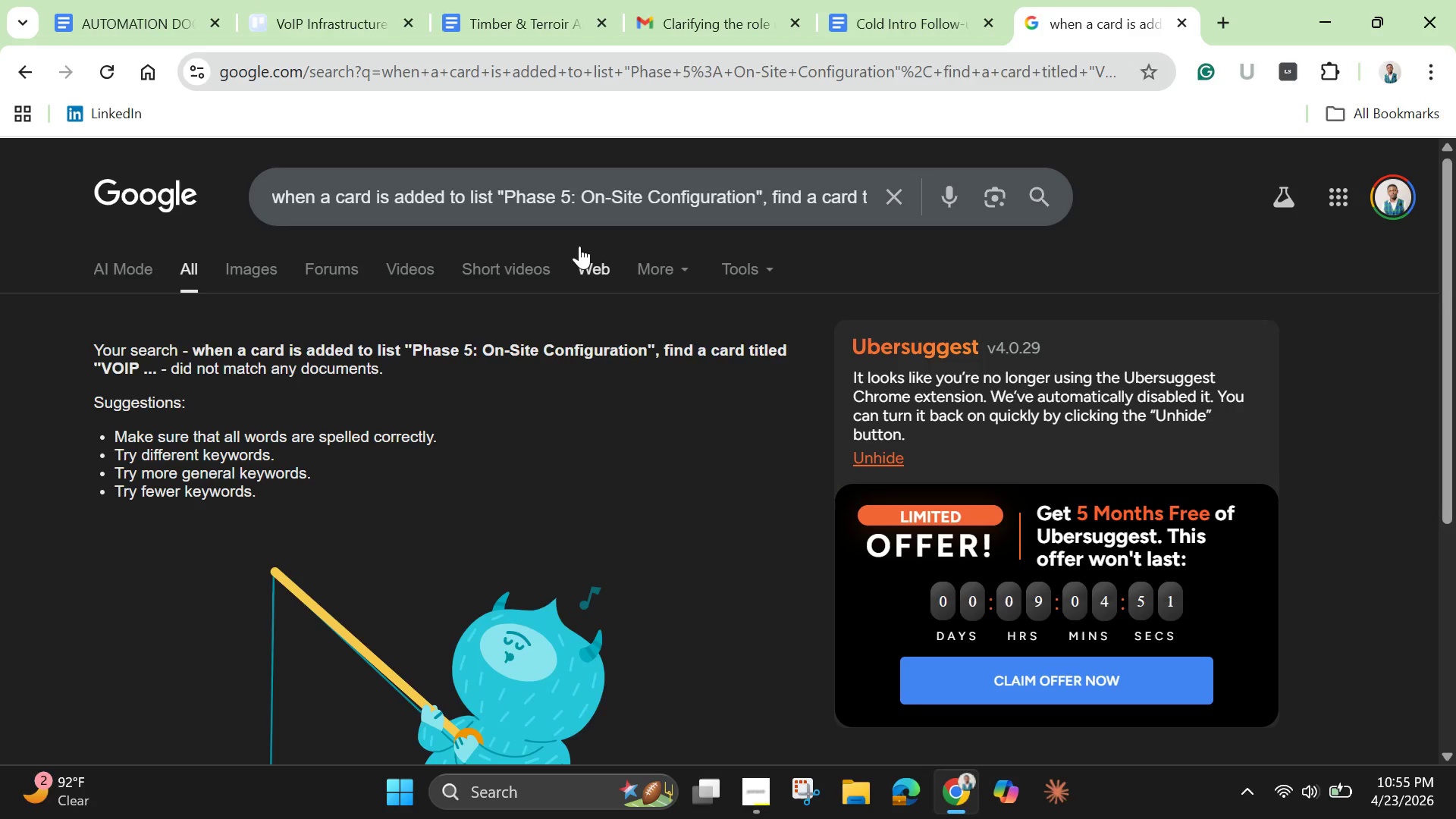 
wait(5.14)
 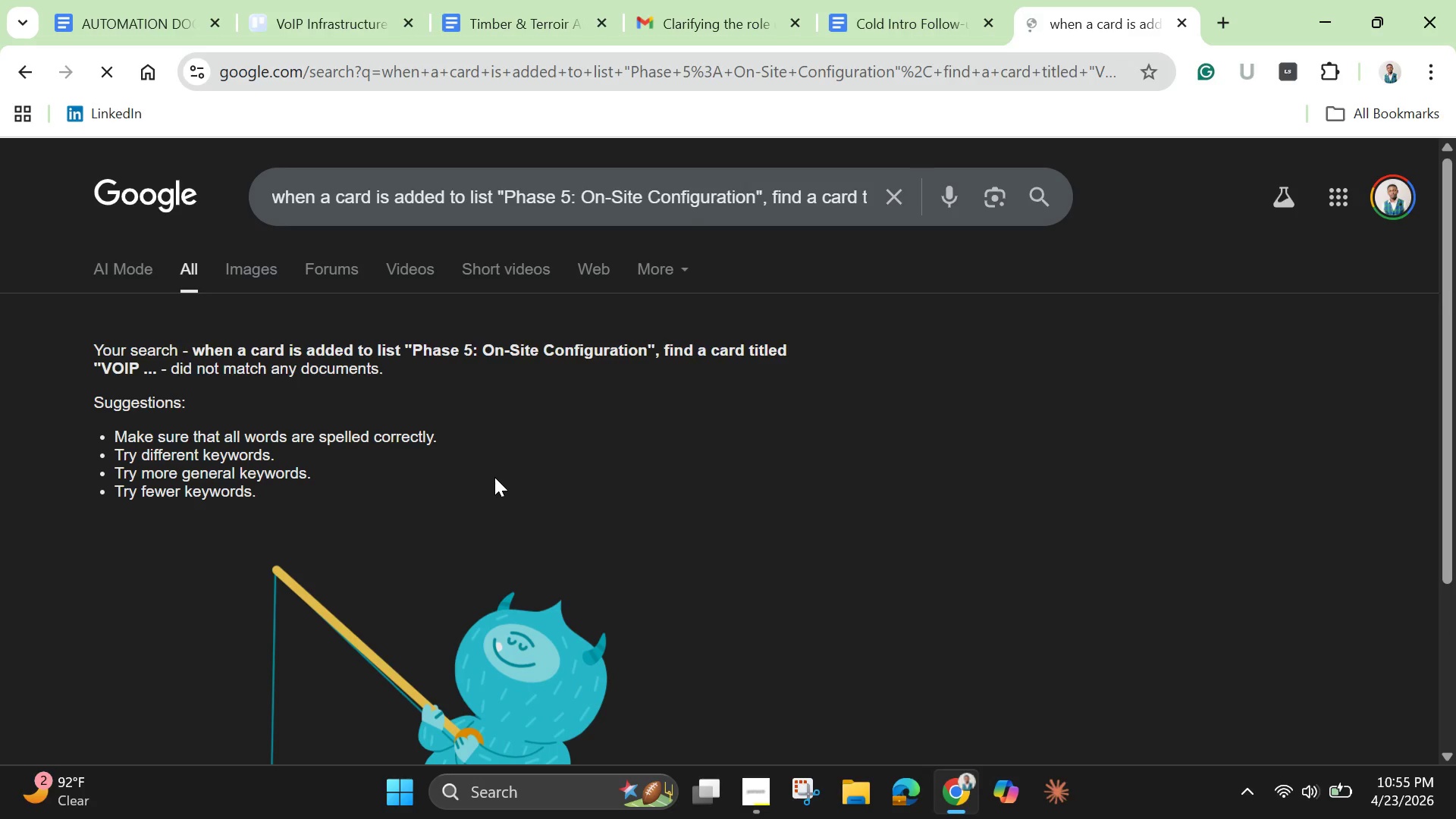 
left_click([579, 205])
 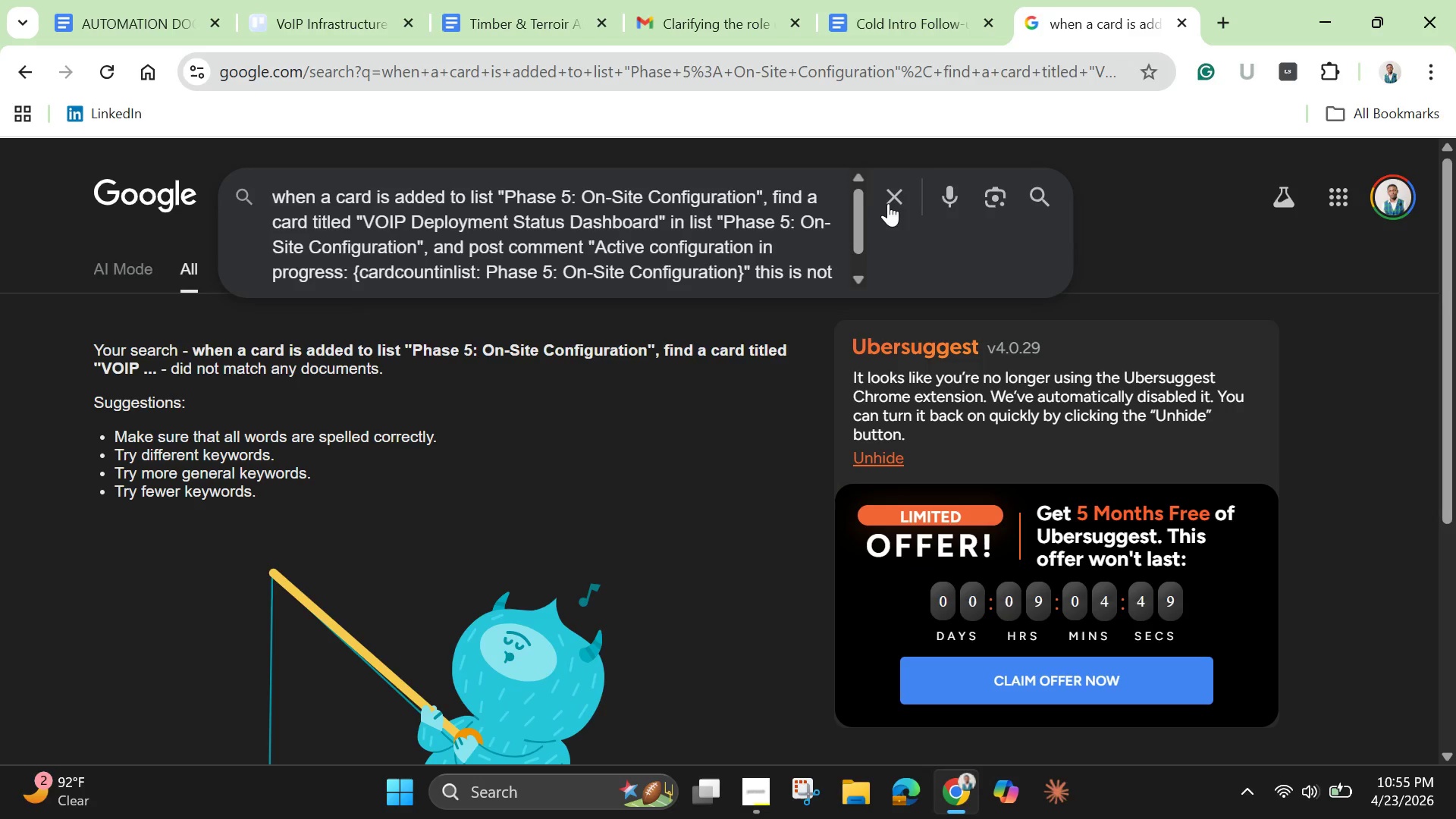 
left_click([891, 202])
 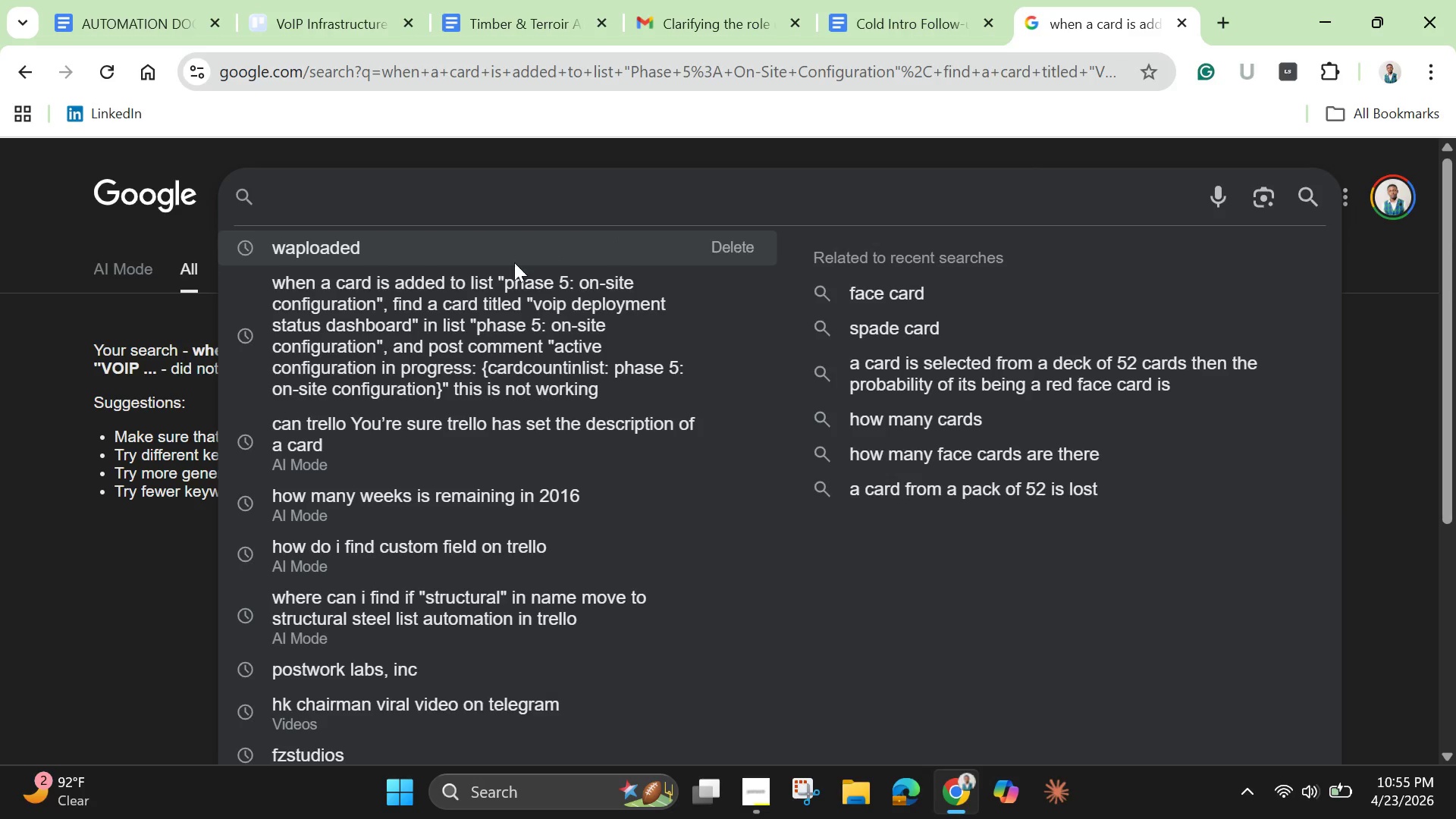 
left_click([464, 332])
 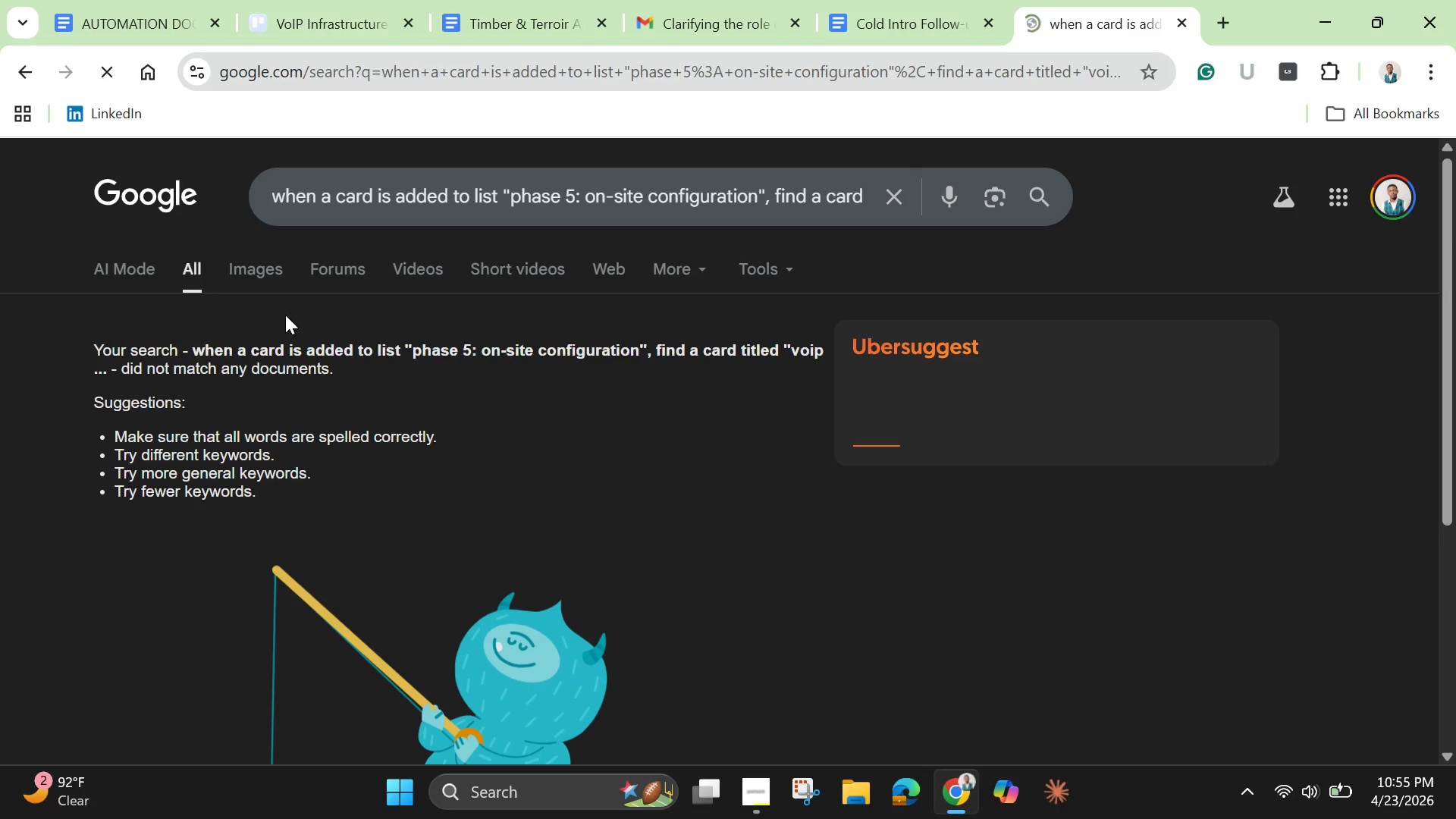 
left_click([142, 276])
 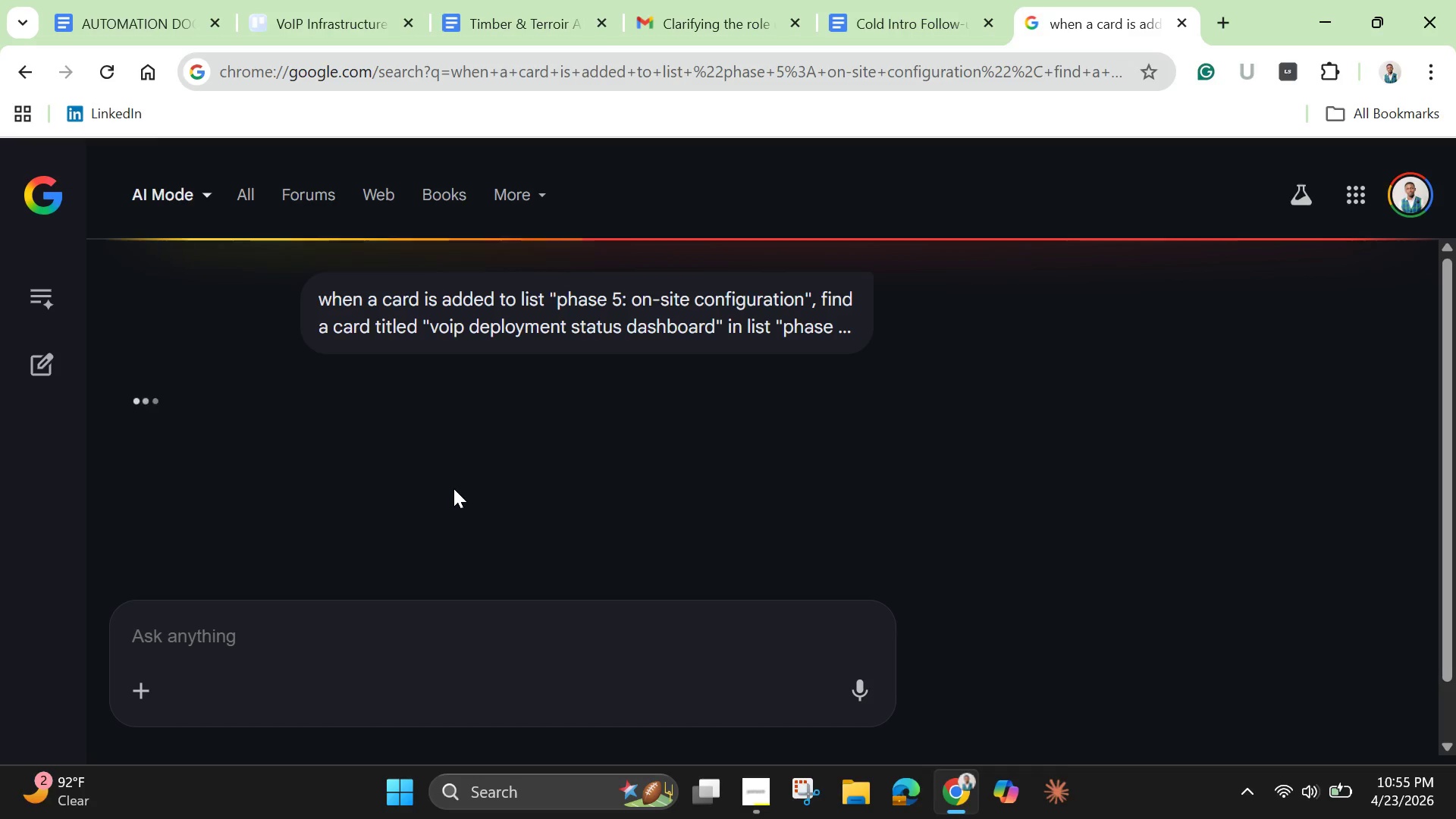 
wait(7.38)
 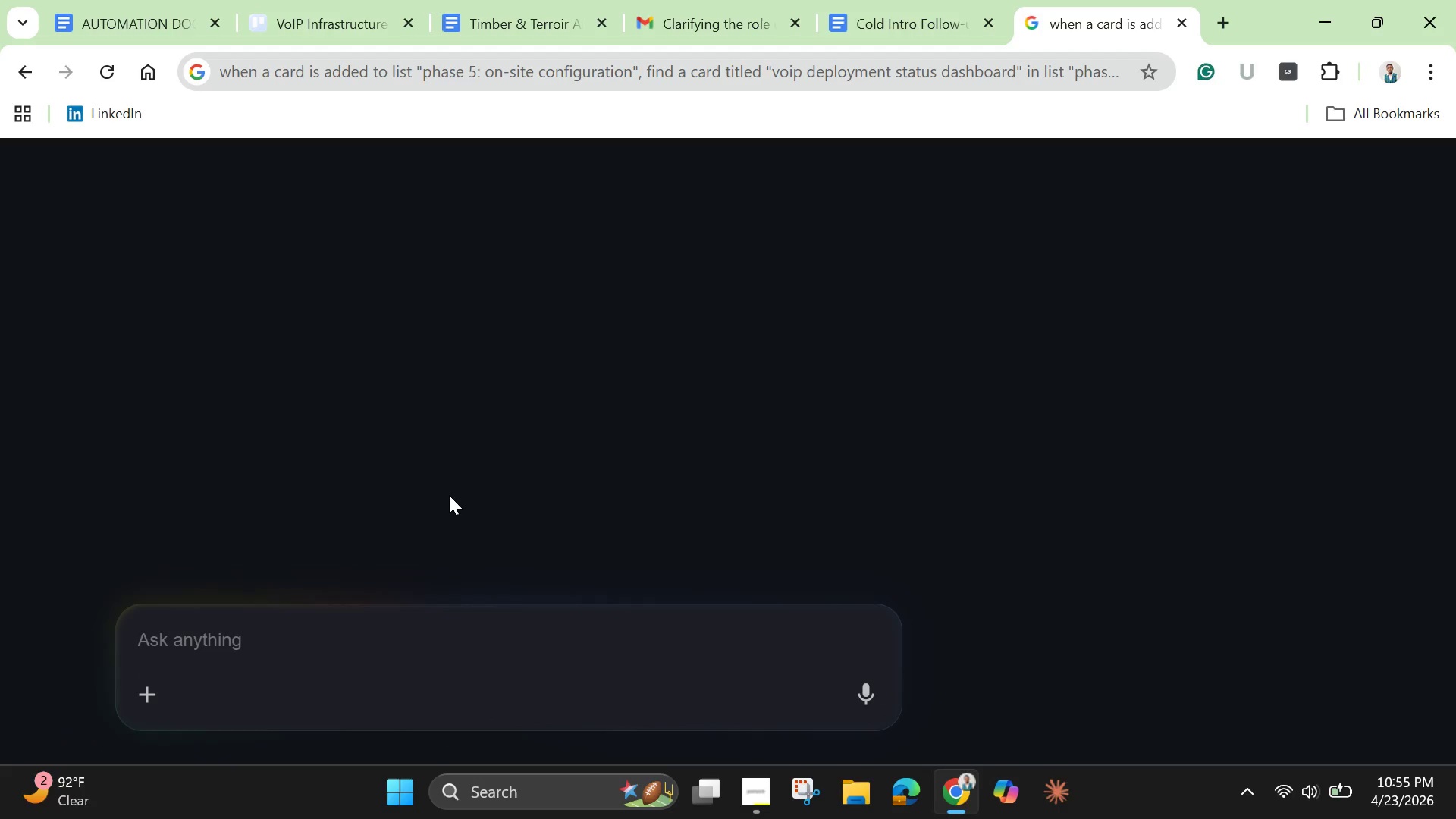 
scroll: coordinate [460, 477], scroll_direction: down, amount: 1.0
 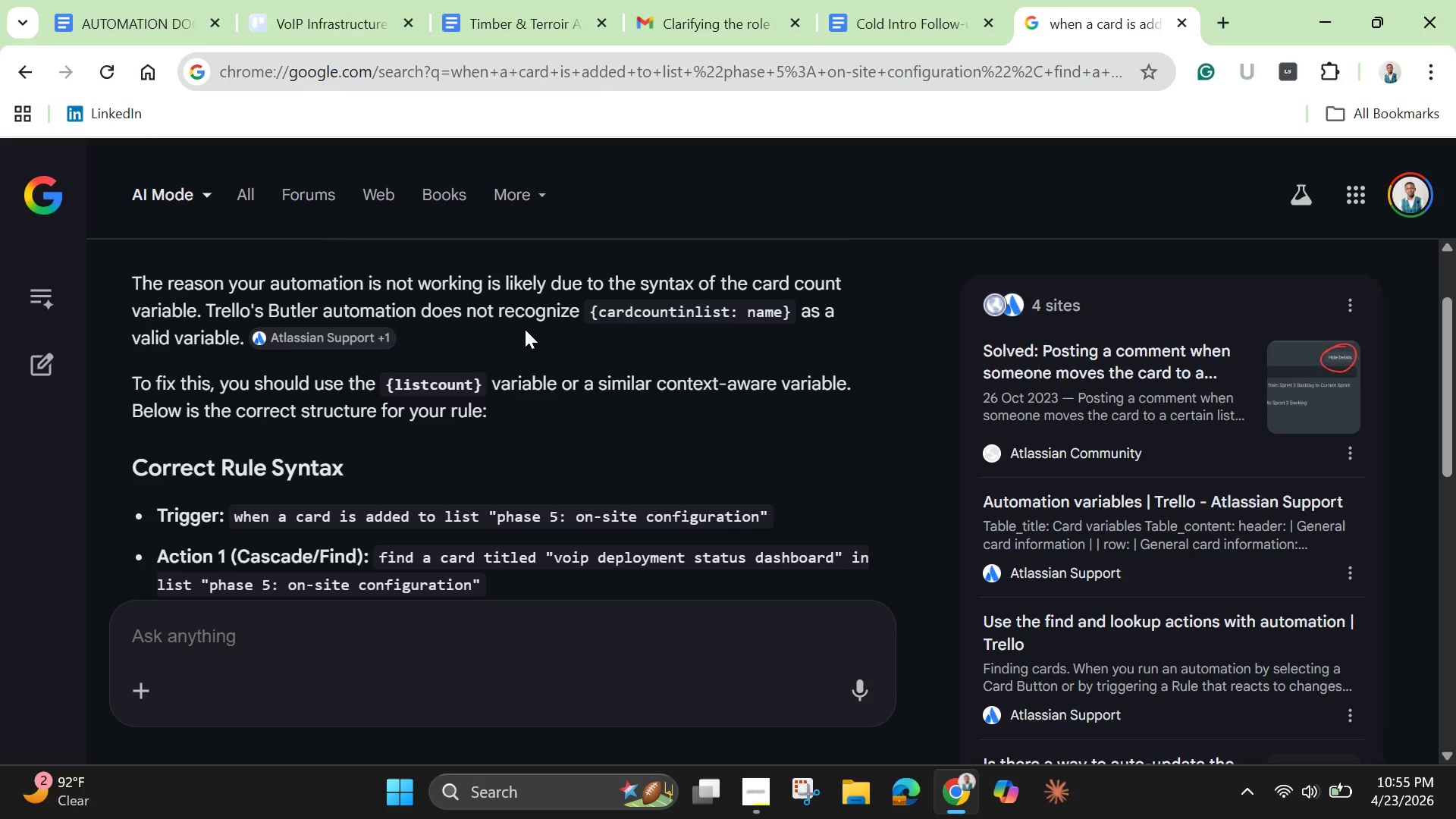 
wait(9.71)
 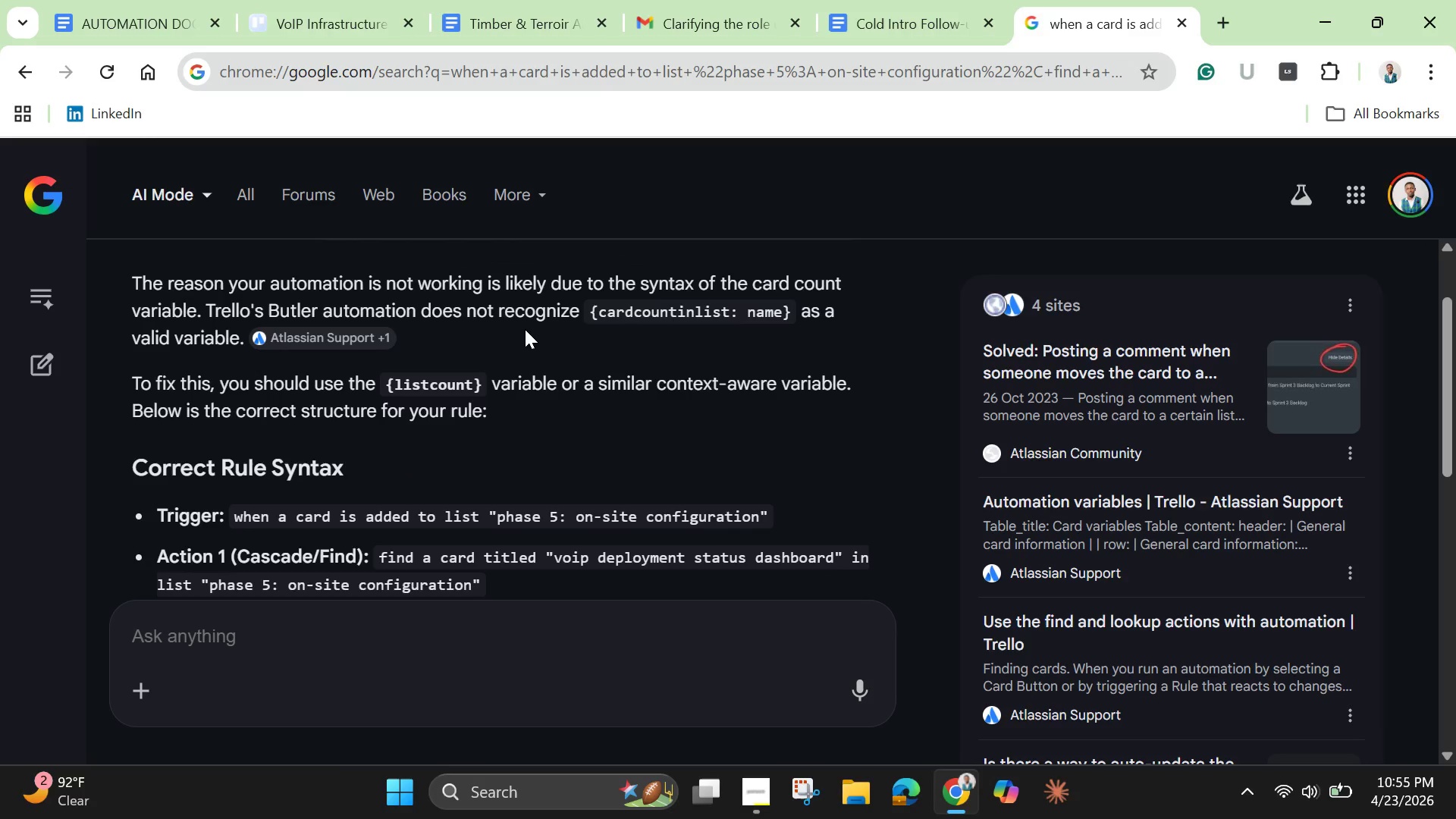 
scroll: coordinate [265, 457], scroll_direction: down, amount: 2.0
 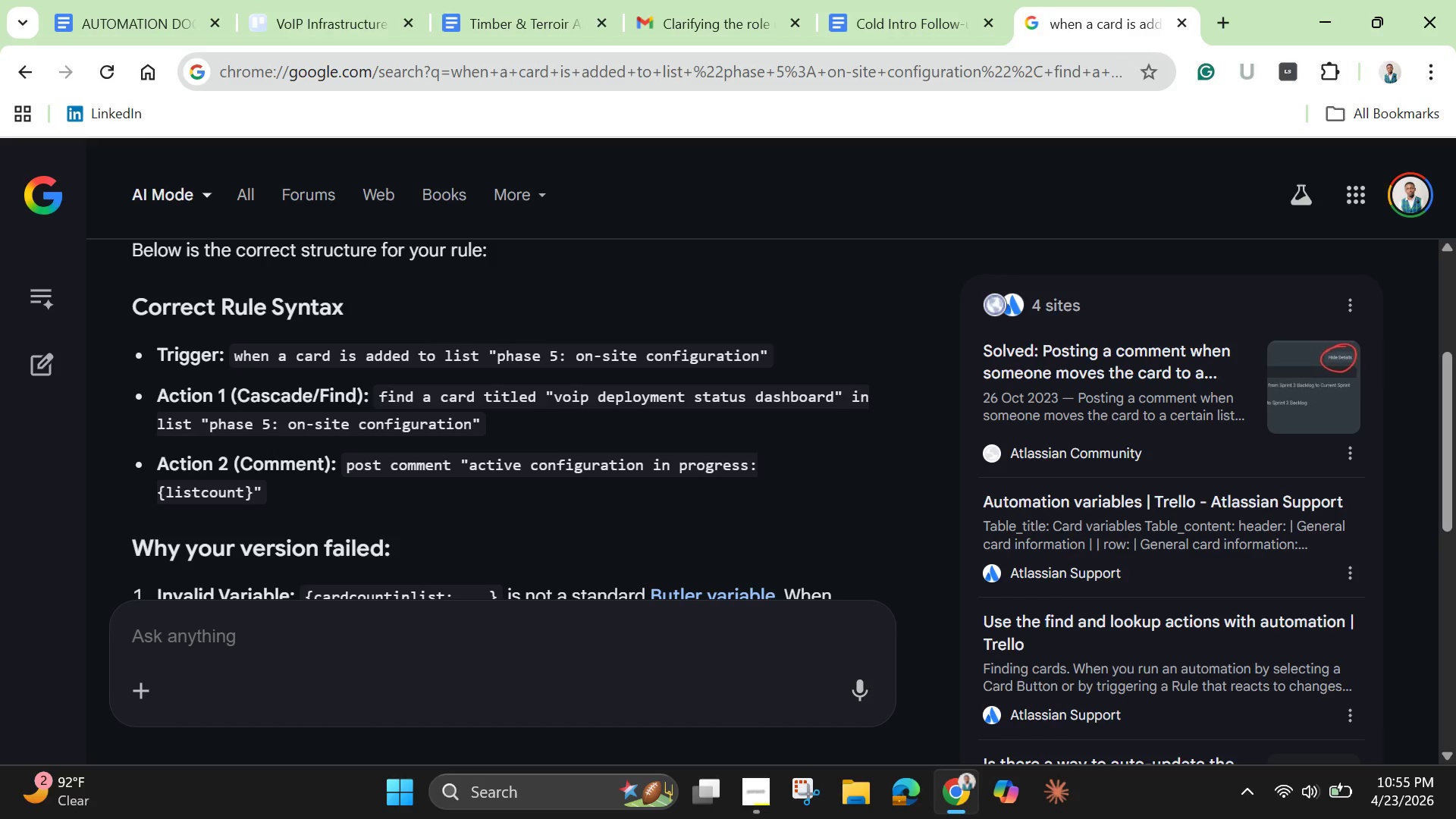 
wait(17.36)
 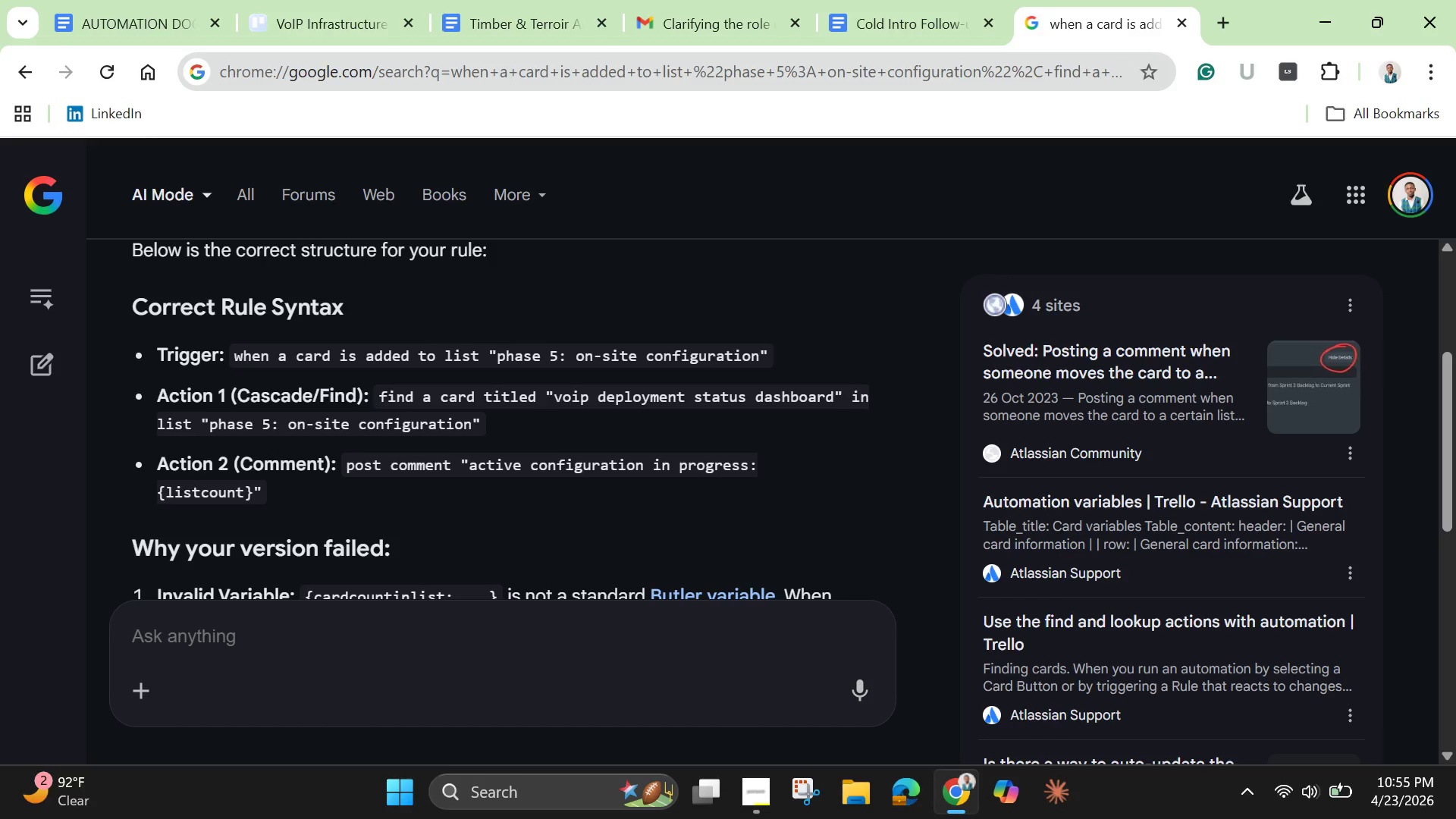 
mouse_move([347, 485])
 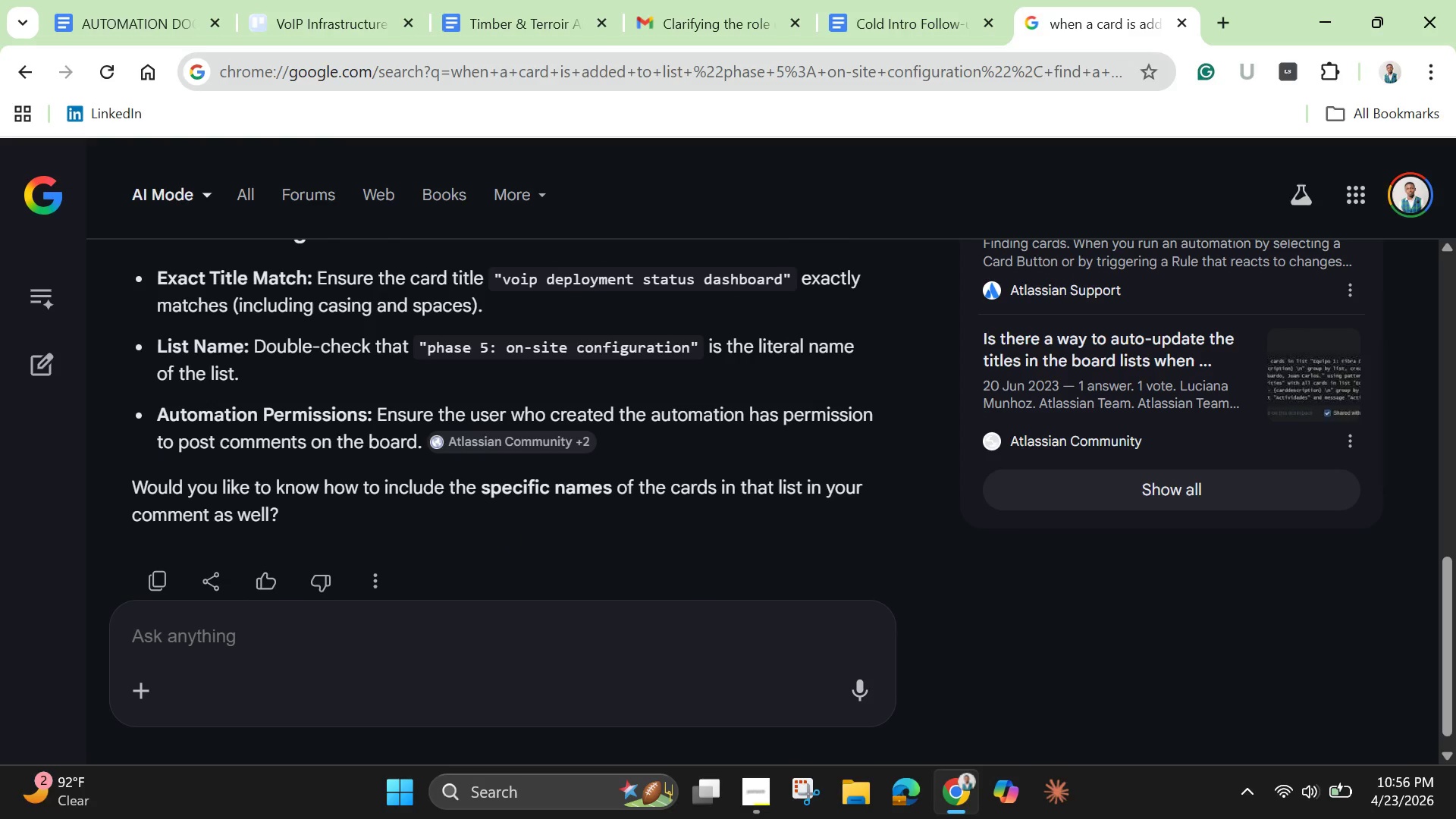 
wait(16.69)
 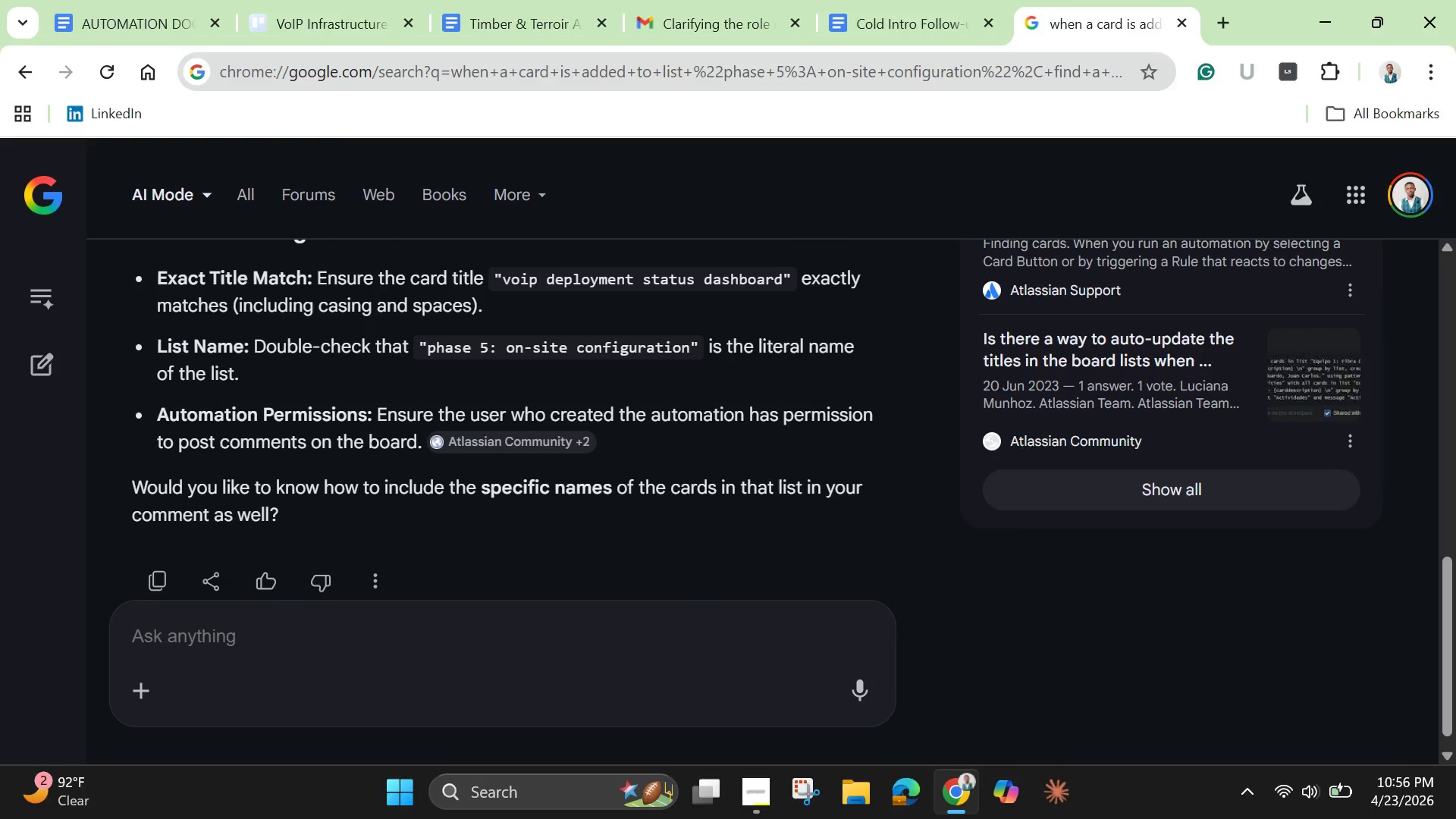 
left_click_drag(start_coordinate=[162, 460], to_coordinate=[259, 456])
 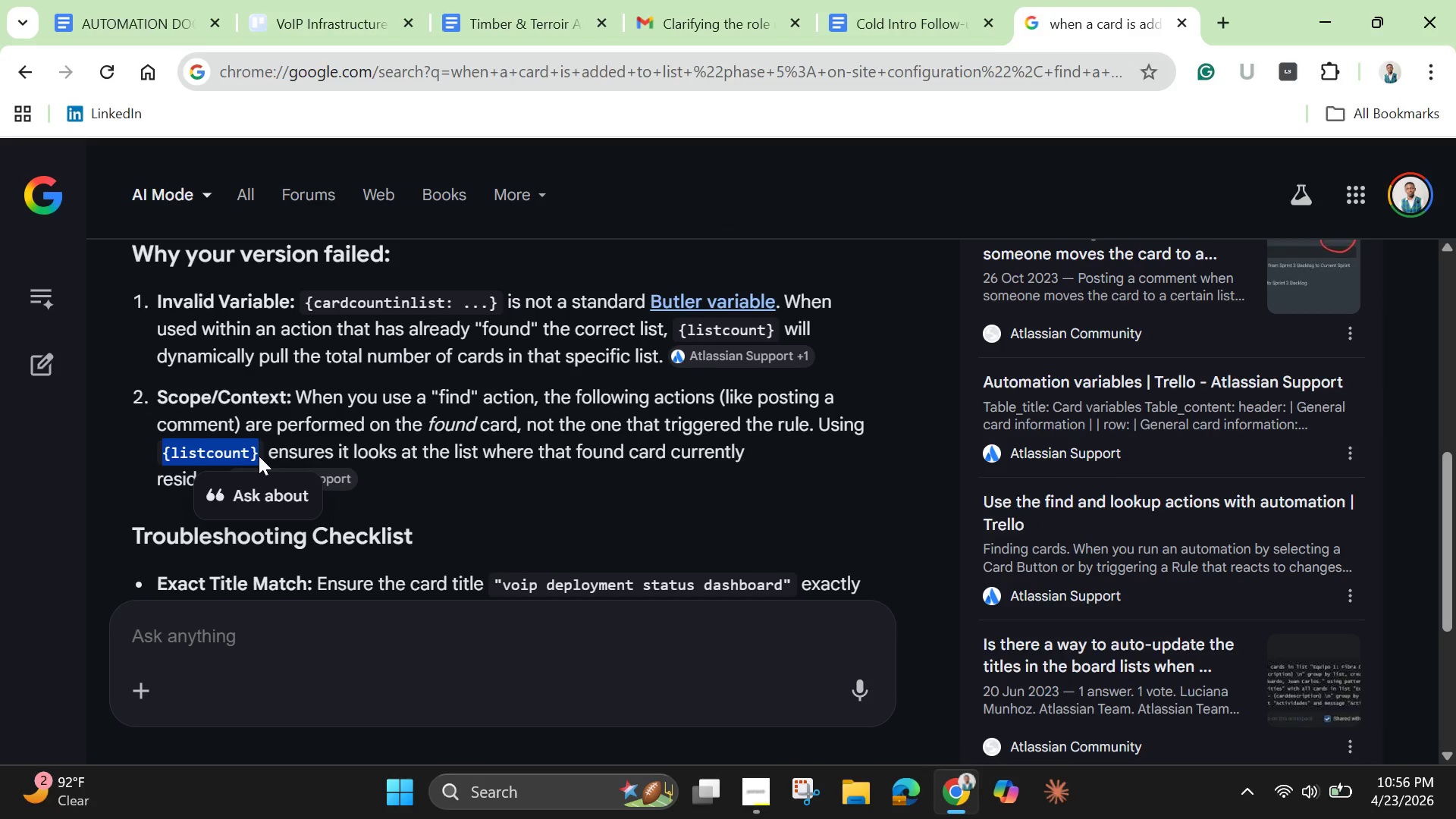 
key(Control+C)
 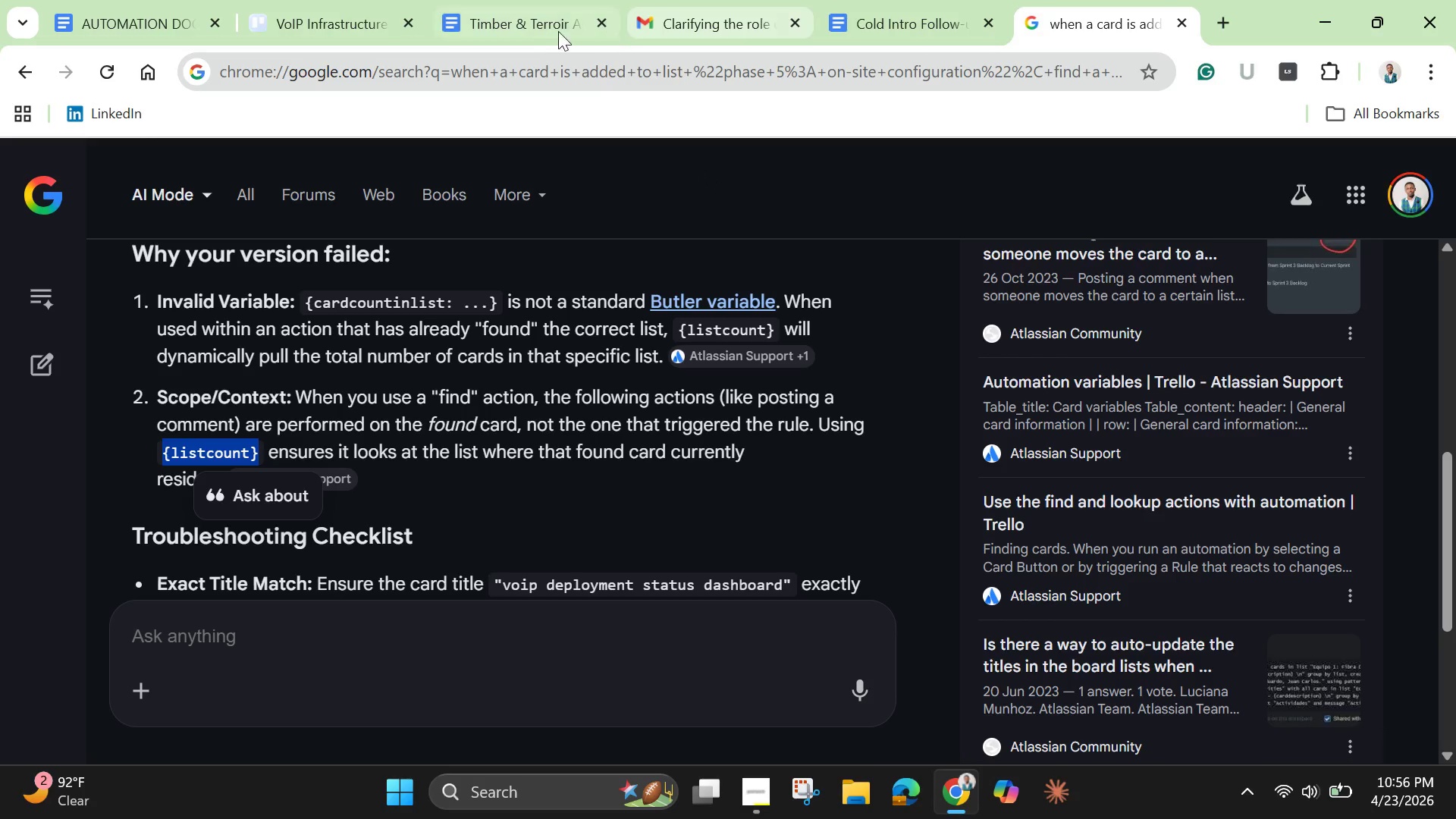 
wait(5.8)
 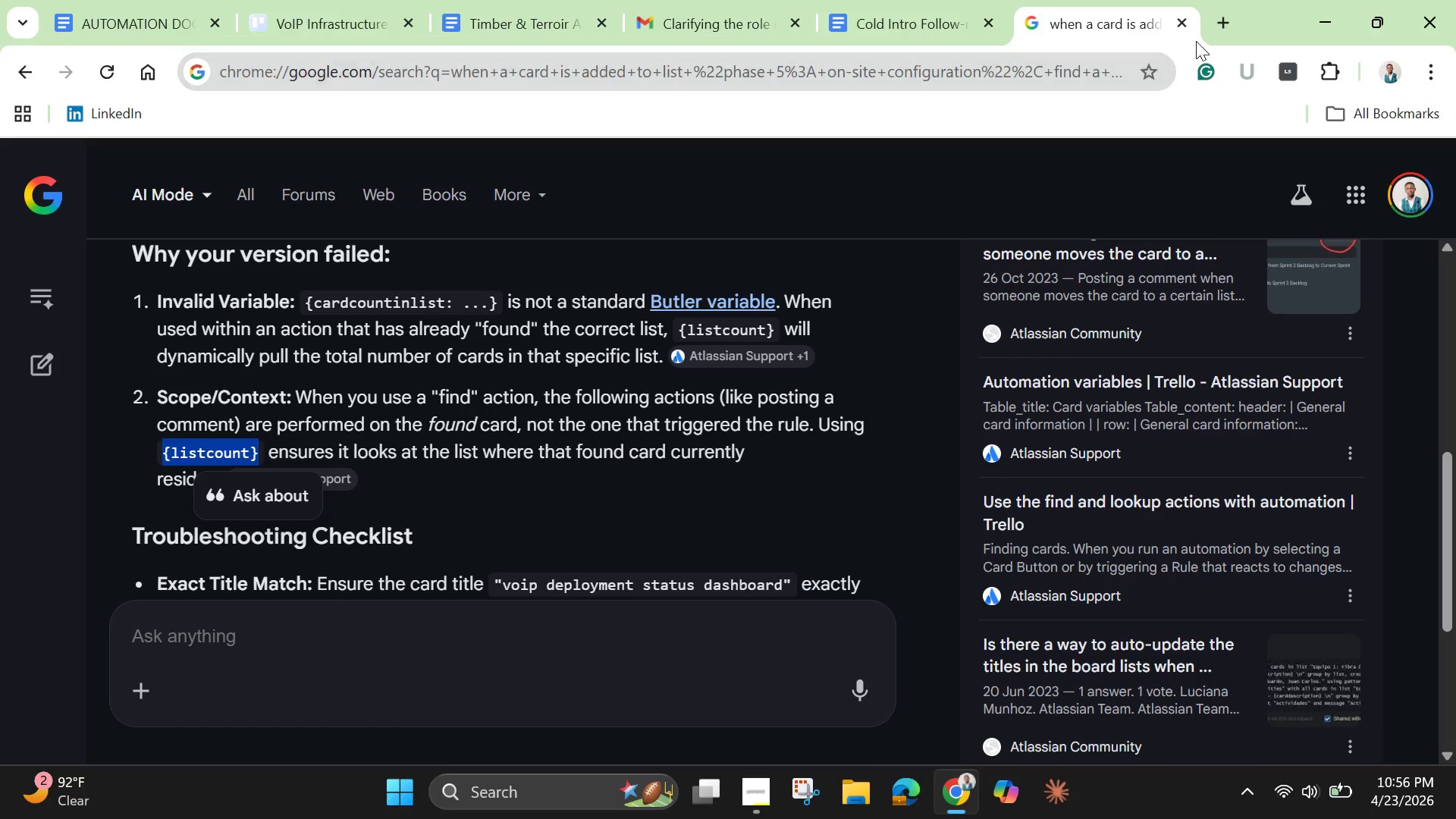 
left_click([331, 17])
 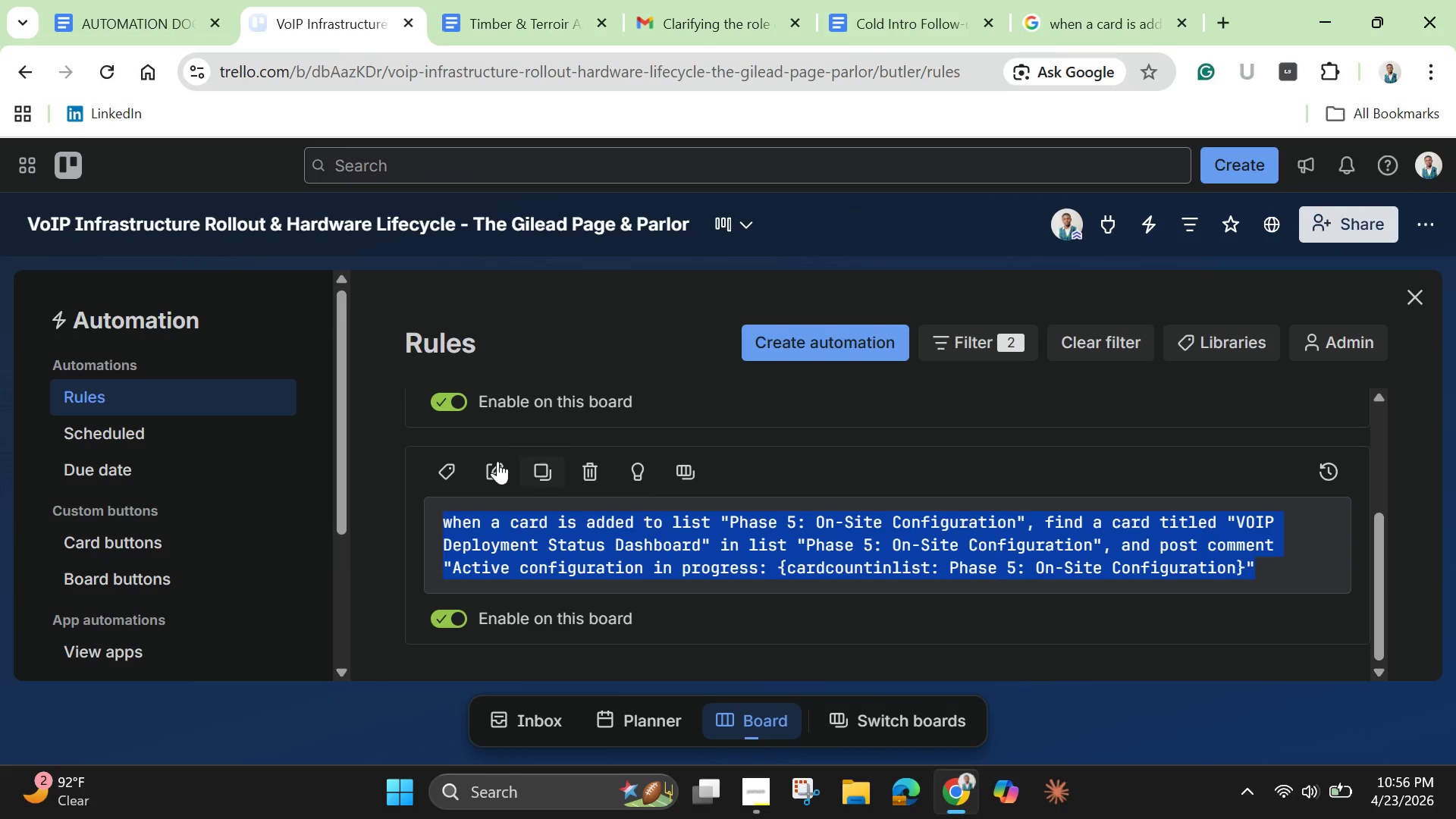 
left_click([499, 464])
 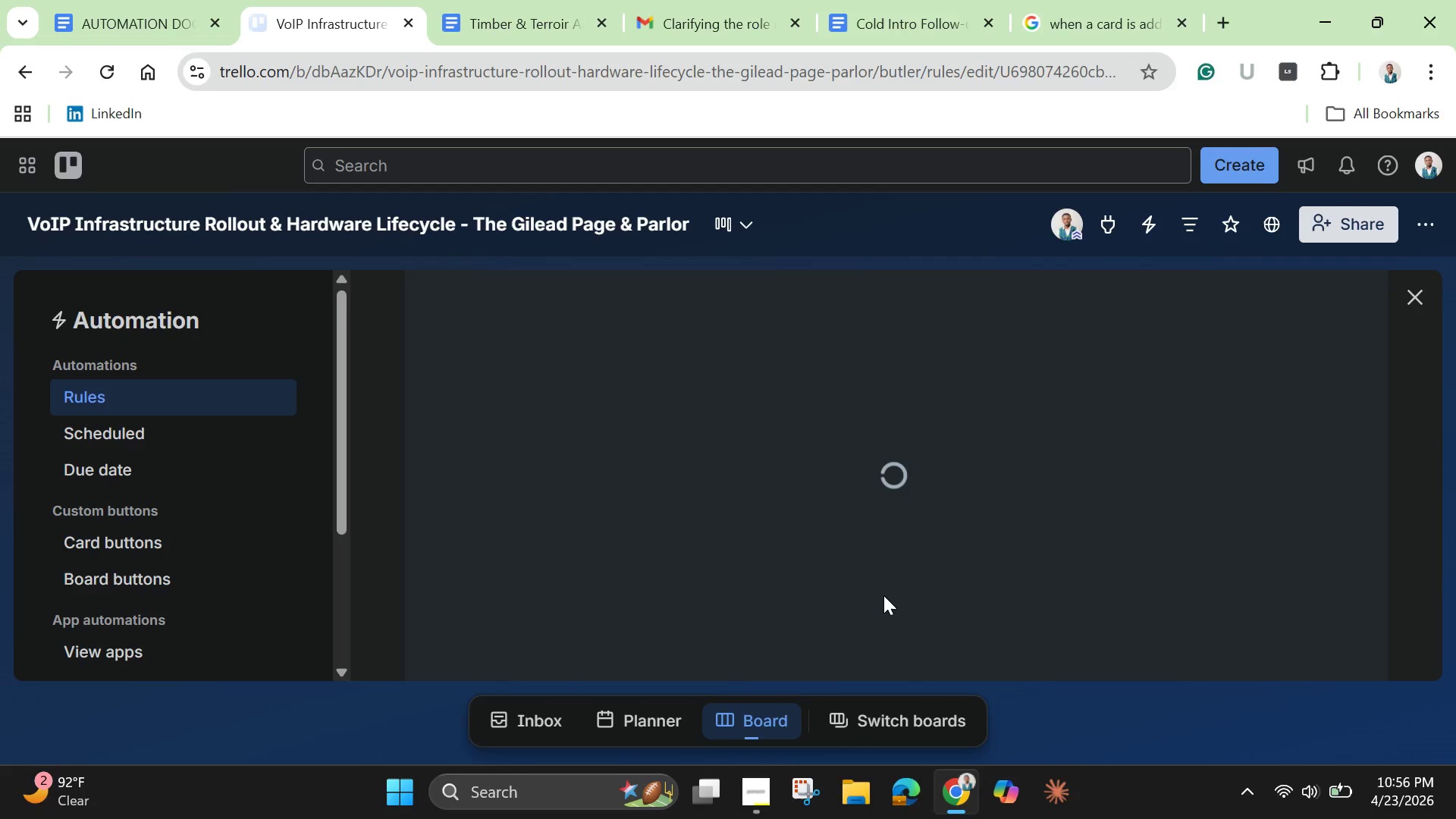 
wait(6.05)
 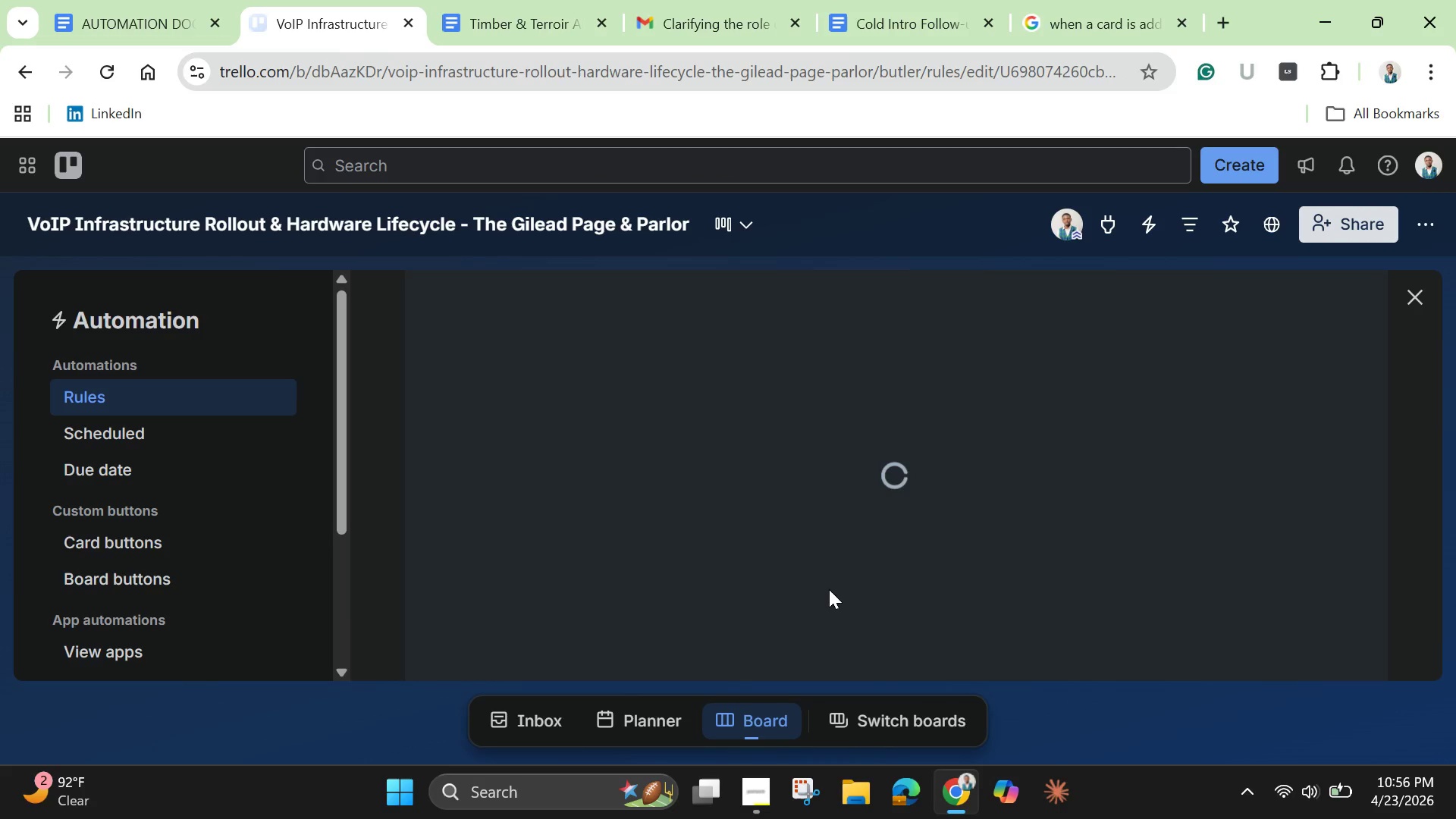 
scroll: coordinate [913, 622], scroll_direction: down, amount: 5.0
 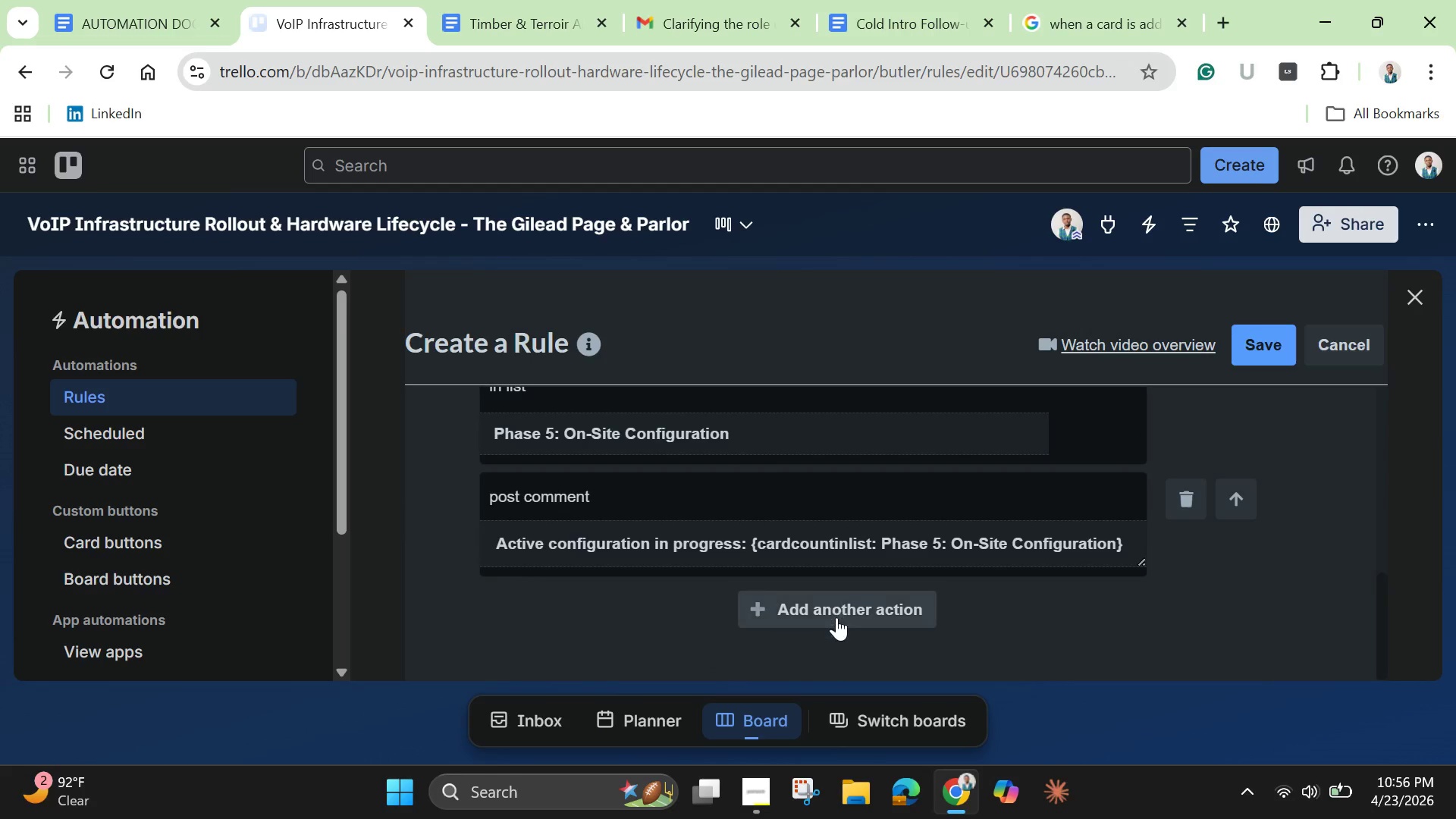 
wait(5.16)
 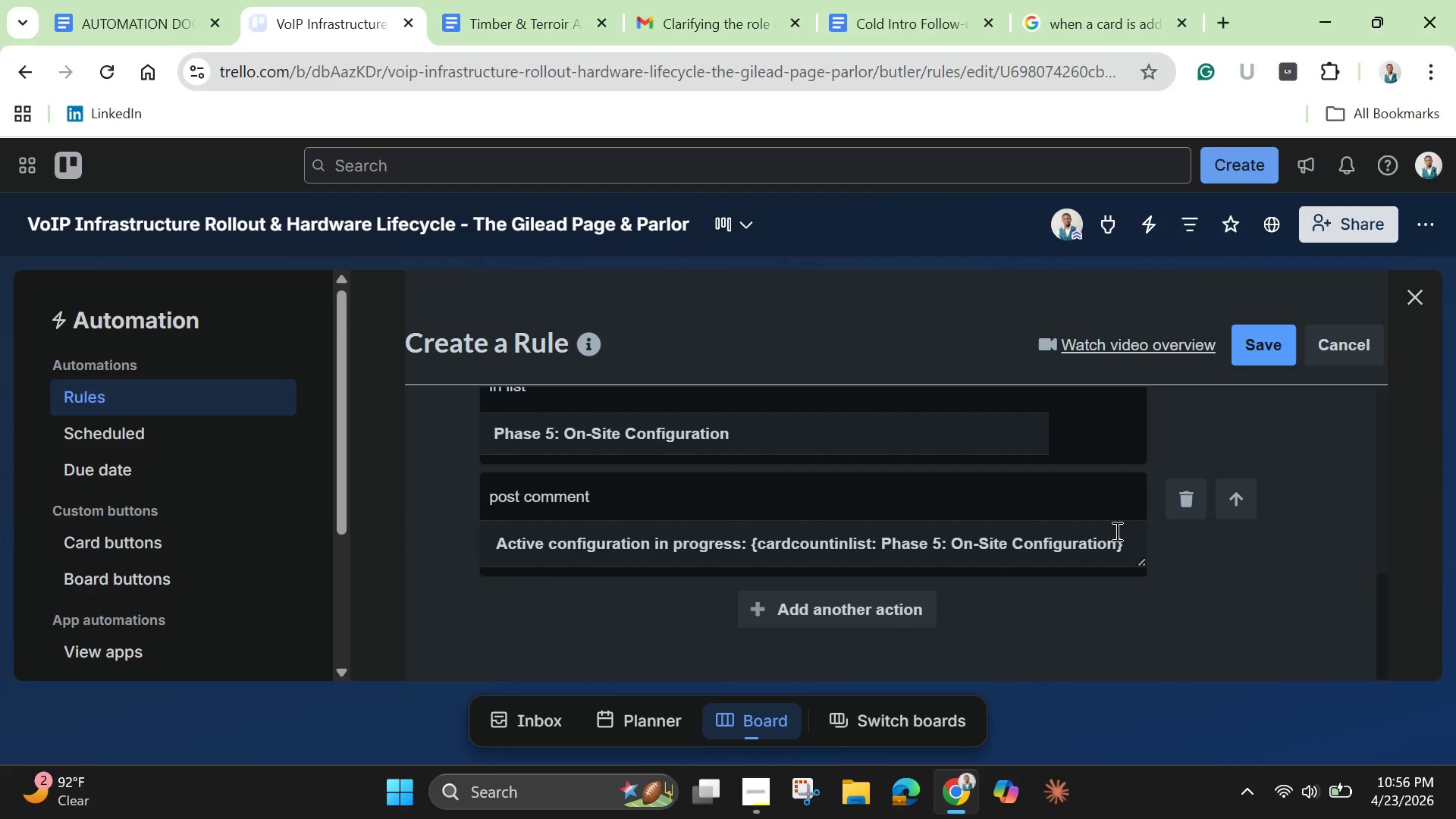 
left_click([833, 620])
 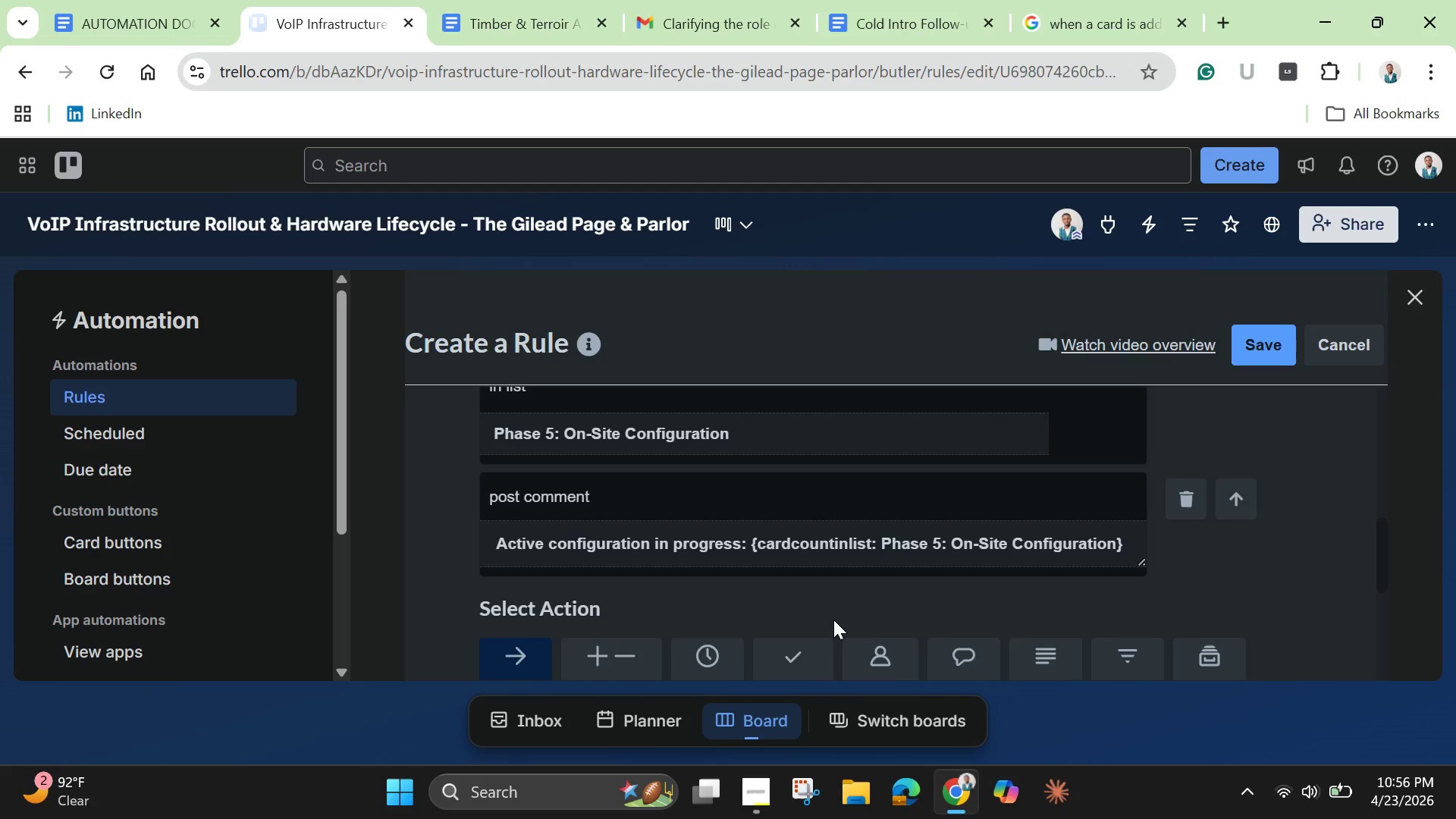 
scroll: coordinate [833, 623], scroll_direction: down, amount: 12.0
 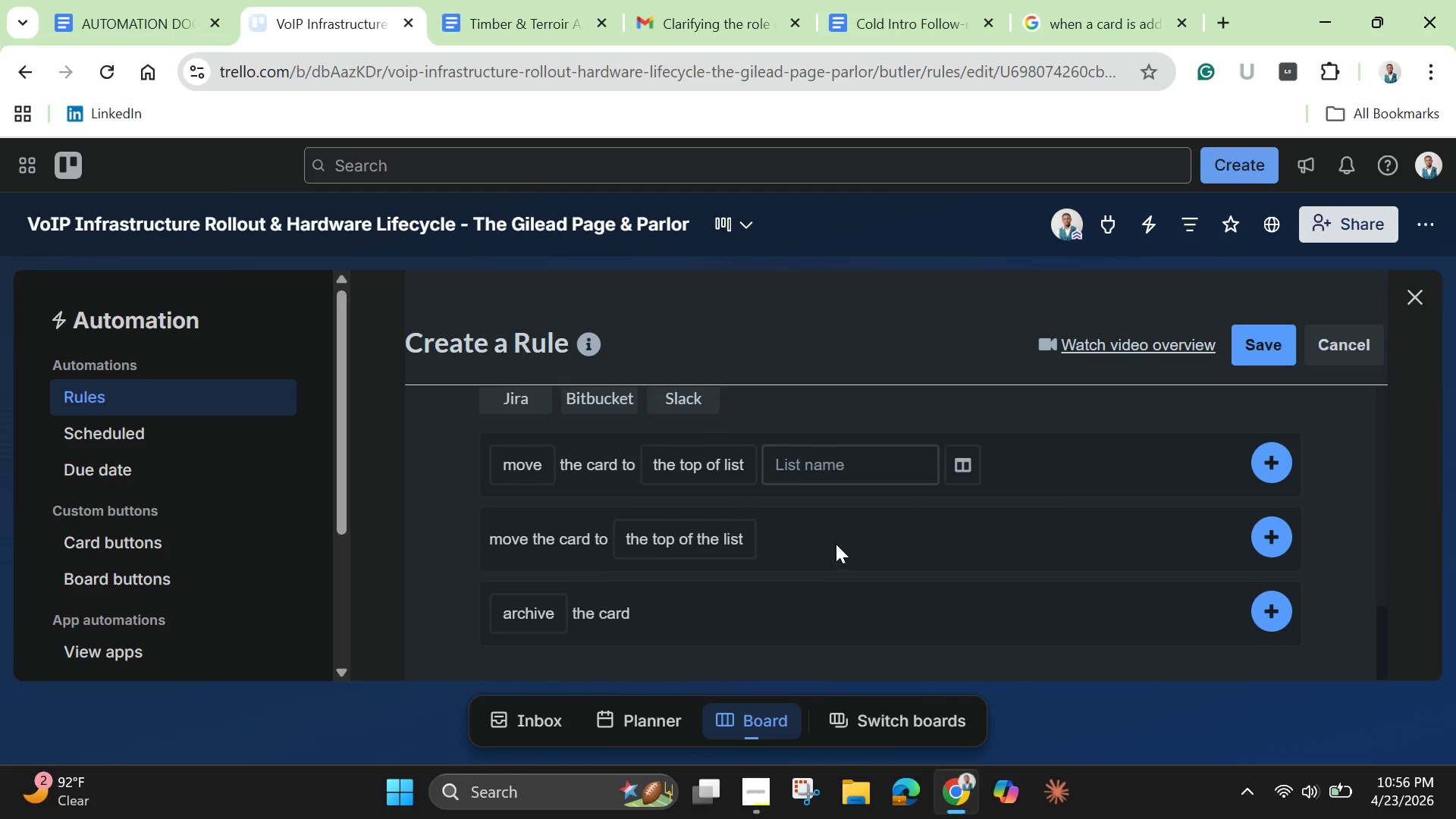 
scroll: coordinate [852, 549], scroll_direction: up, amount: 6.0
 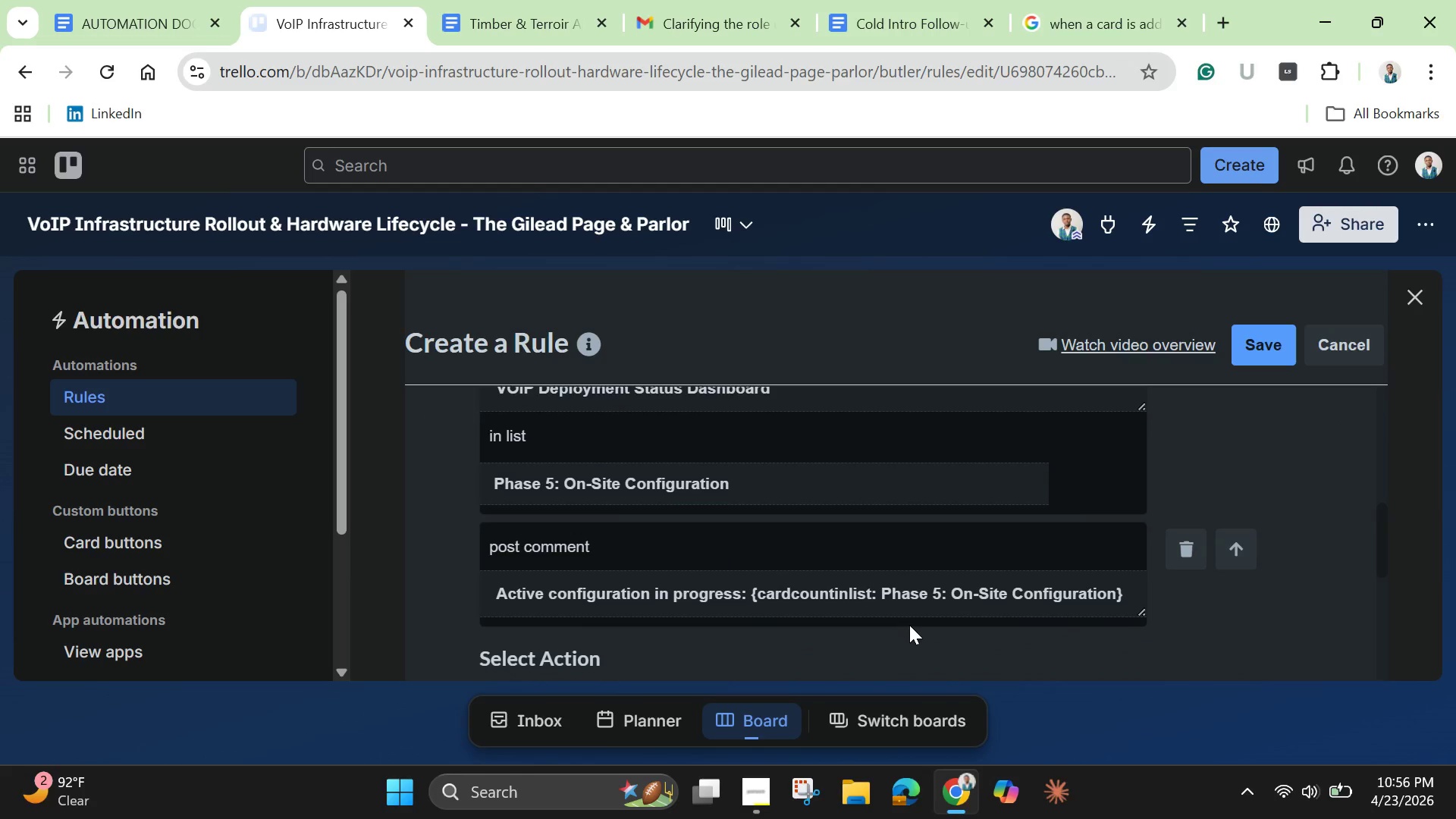 
scroll: coordinate [909, 625], scroll_direction: down, amount: 1.0
 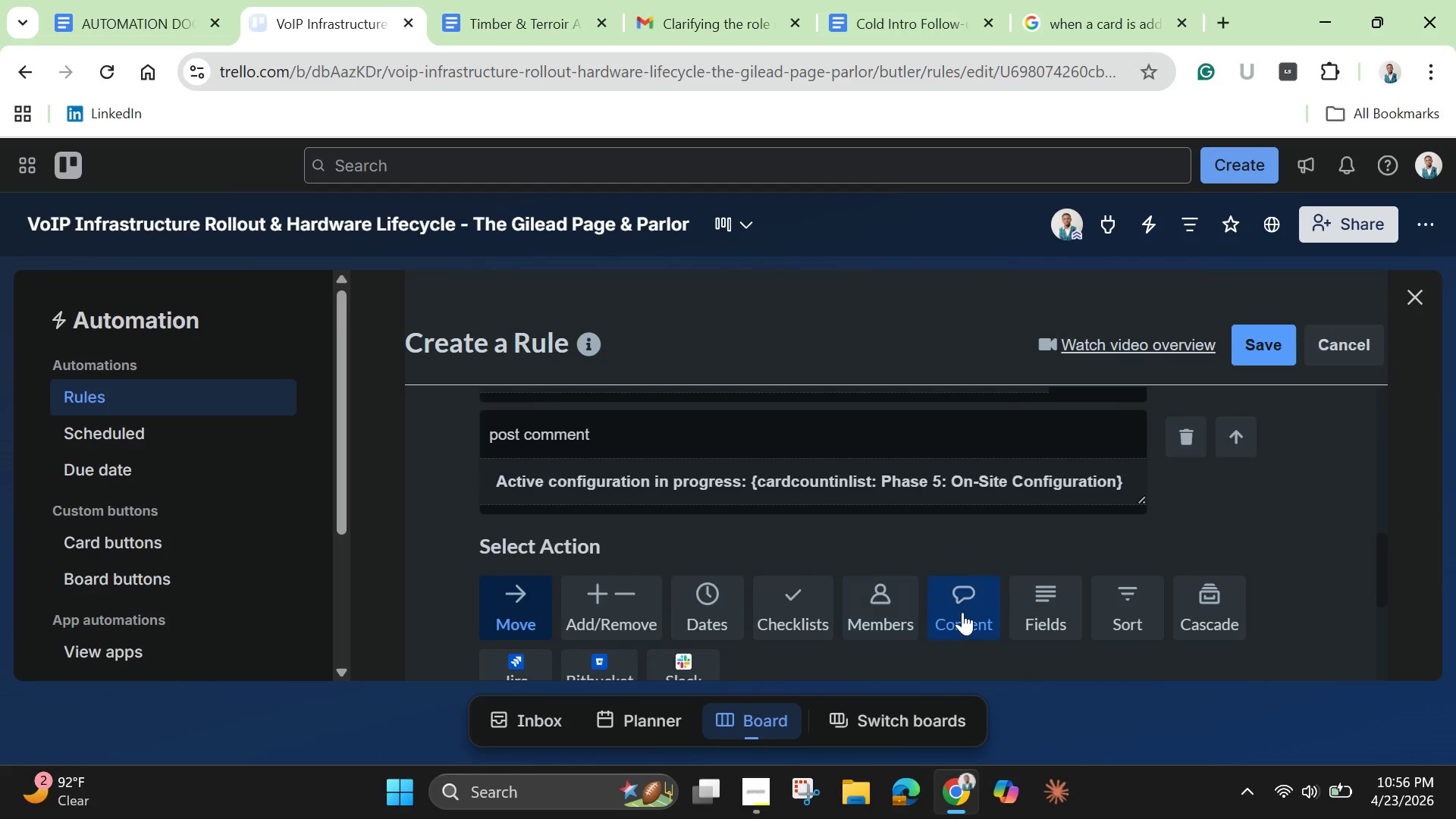 
left_click([962, 612])
 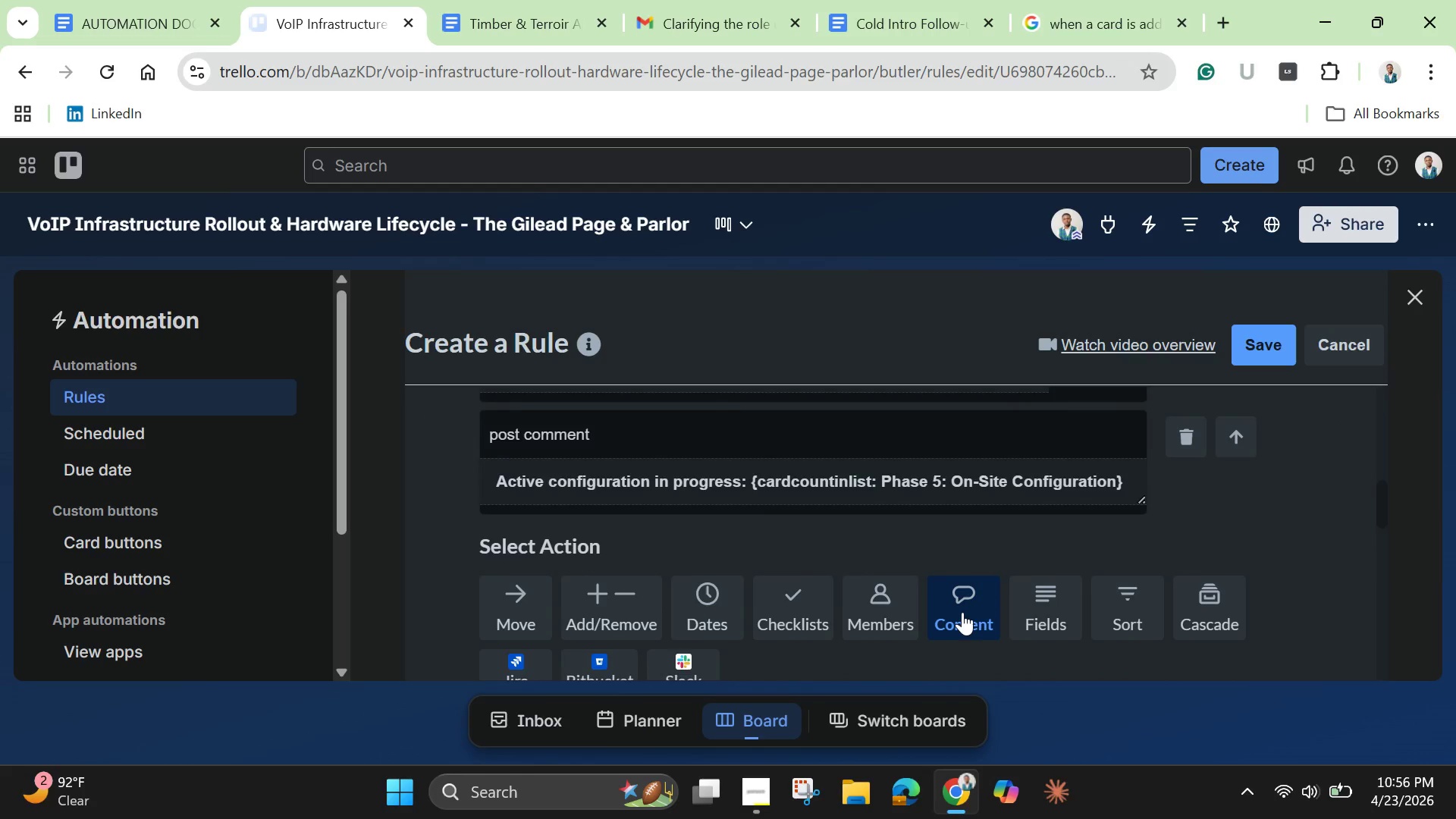 
scroll: coordinate [962, 612], scroll_direction: down, amount: 1.0
 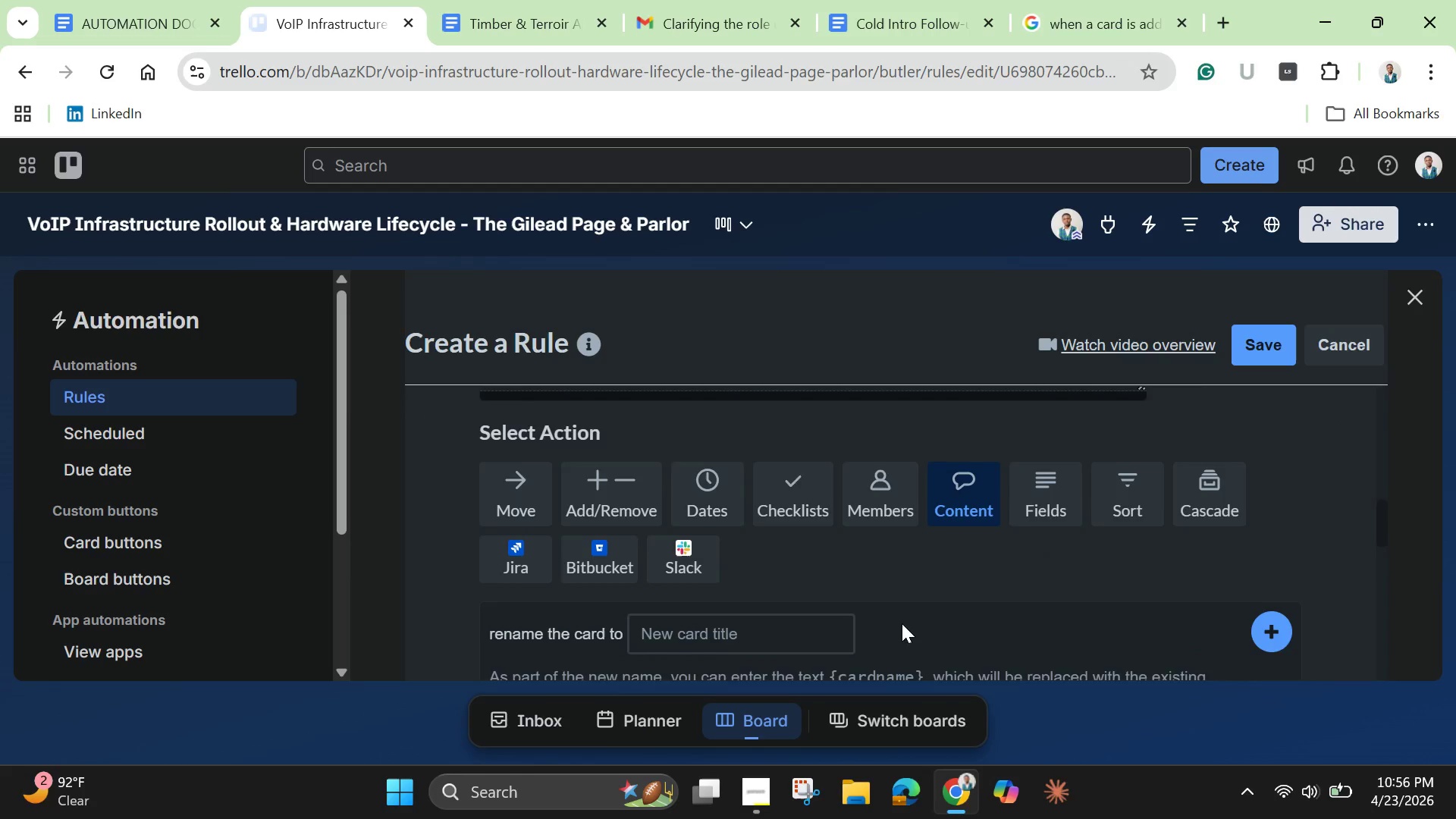 
scroll: coordinate [897, 624], scroll_direction: up, amount: 3.0
 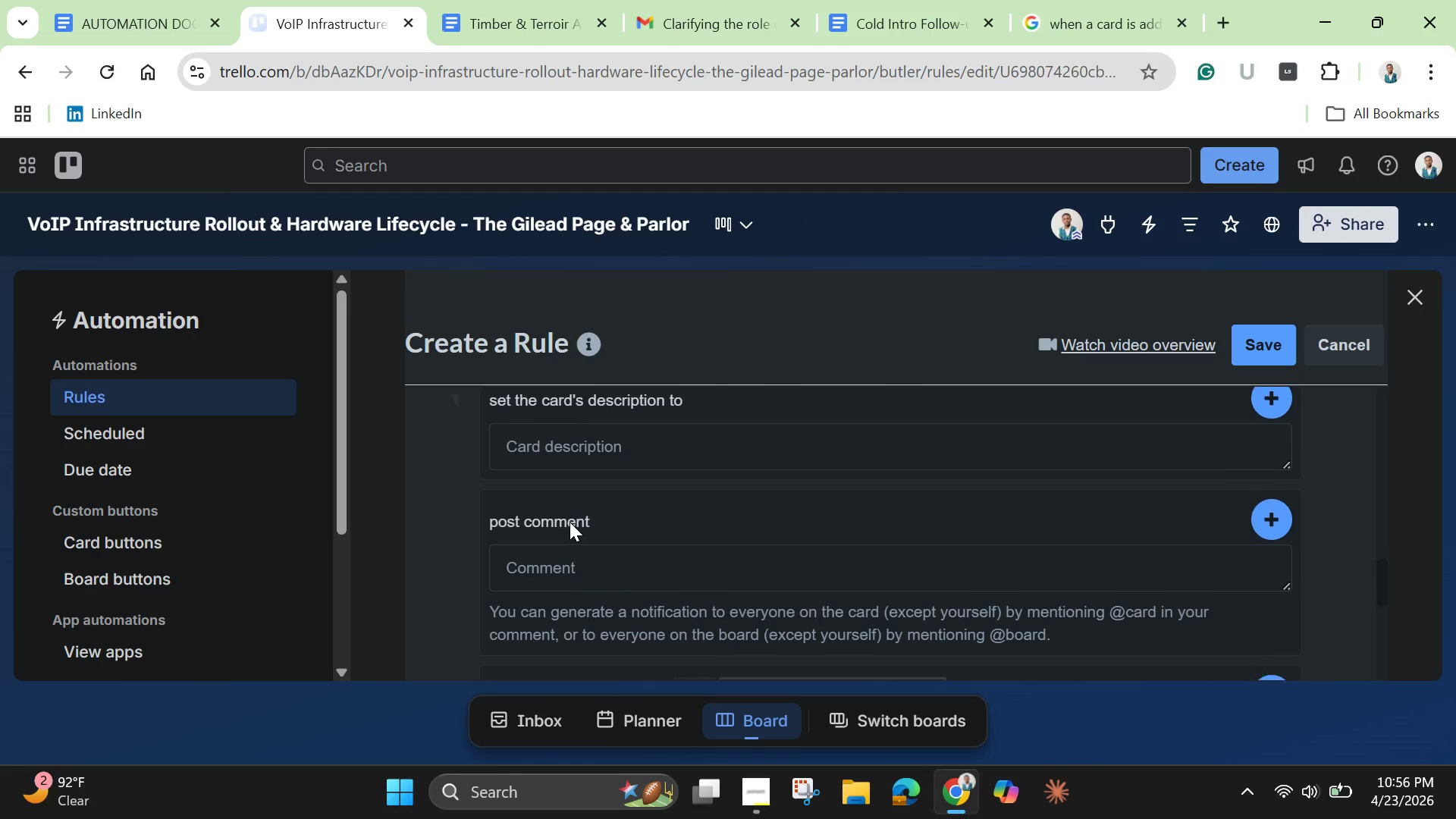 
wait(6.83)
 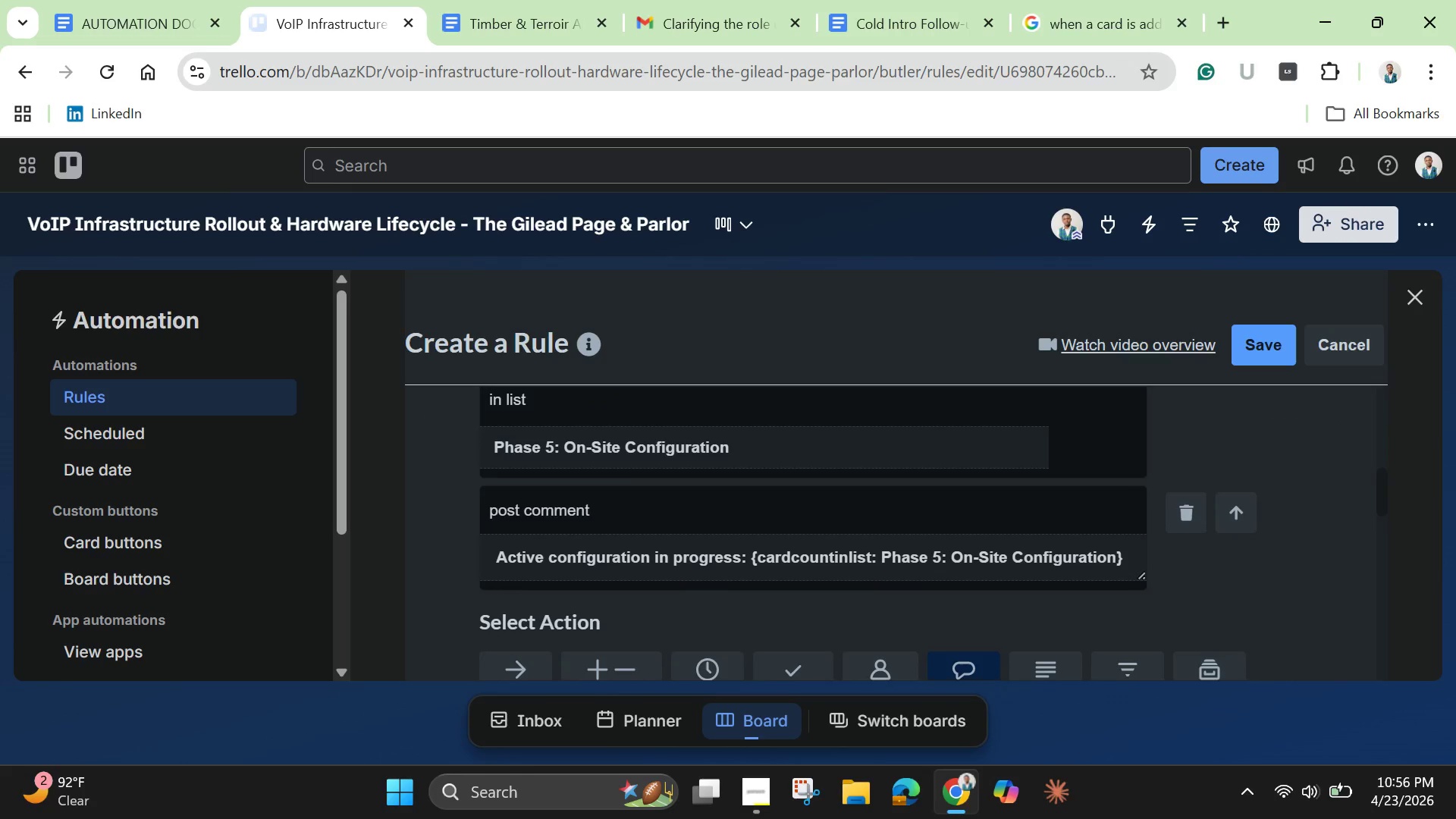 
key(Control+V)
 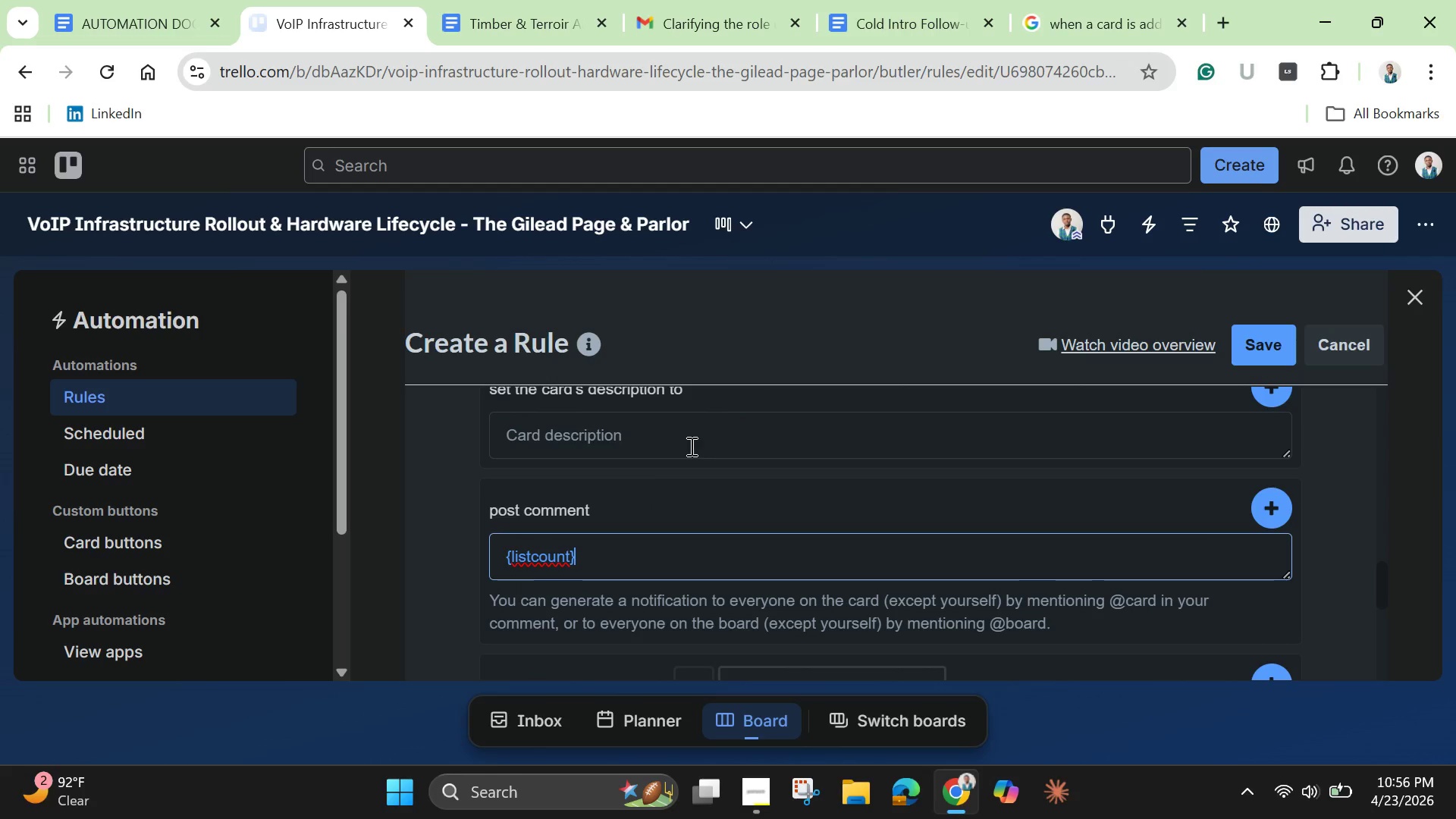 
scroll: coordinate [720, 480], scroll_direction: up, amount: 1.0
 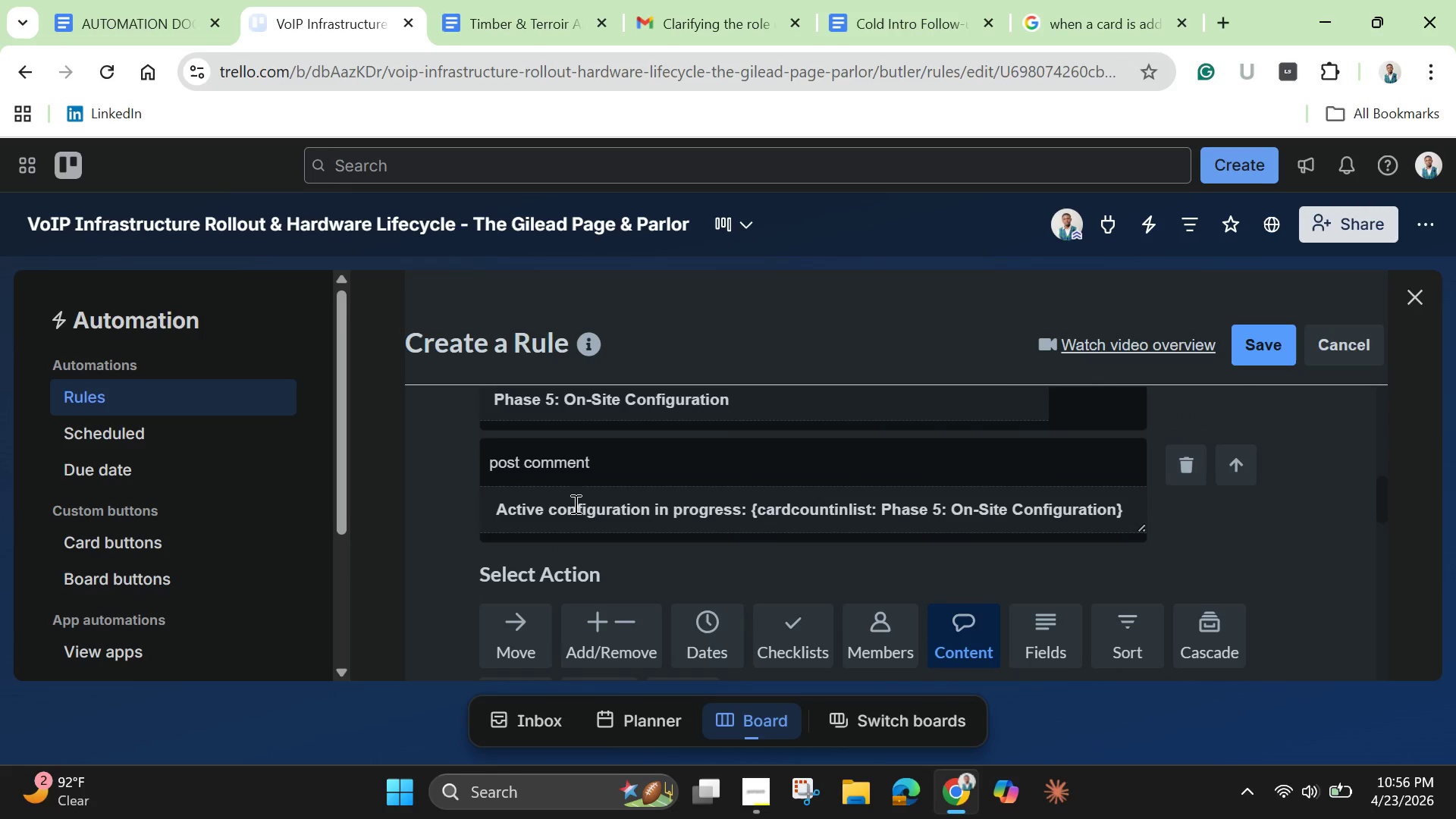 
double_click([580, 510])
 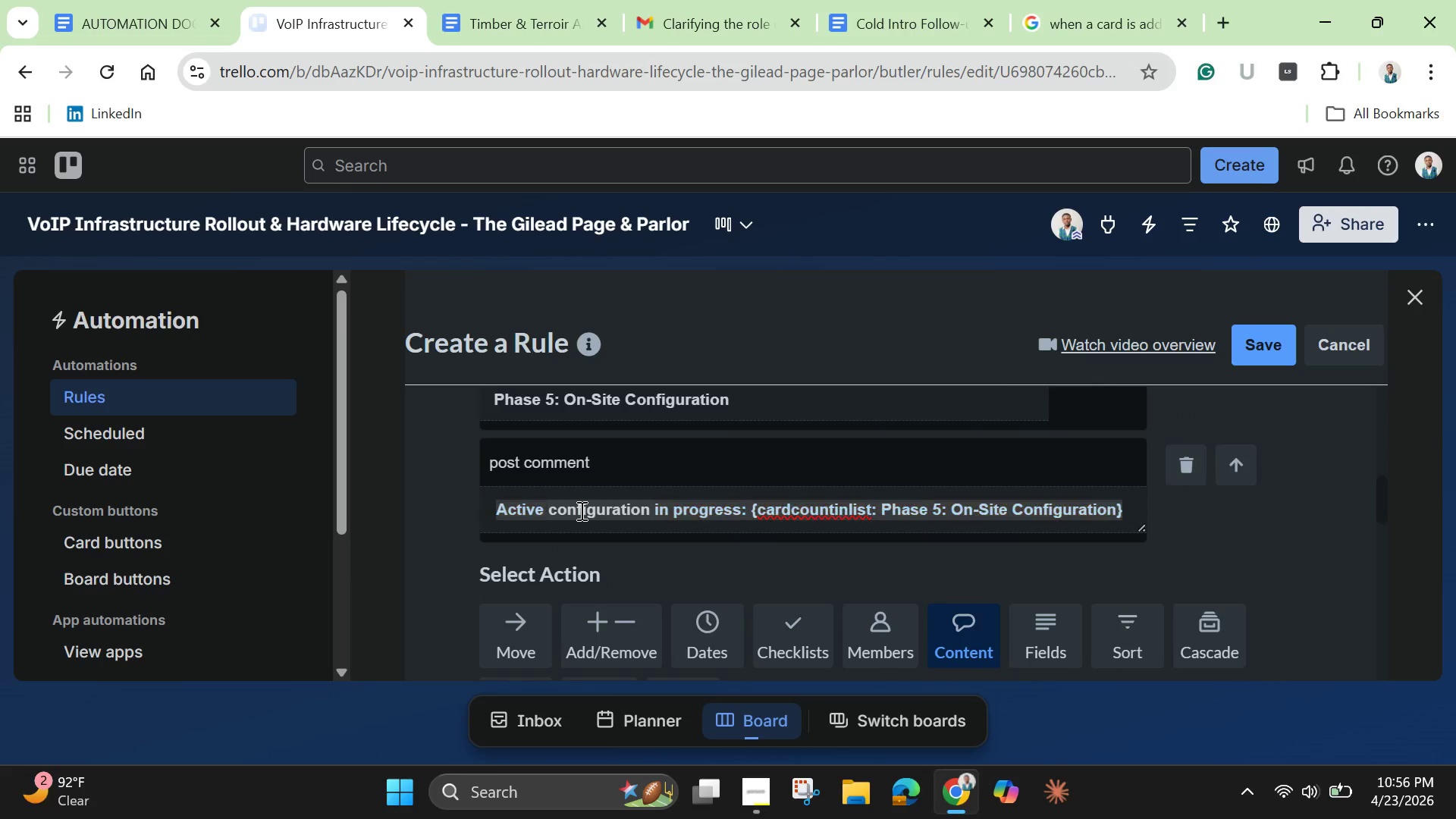 
triple_click([580, 510])
 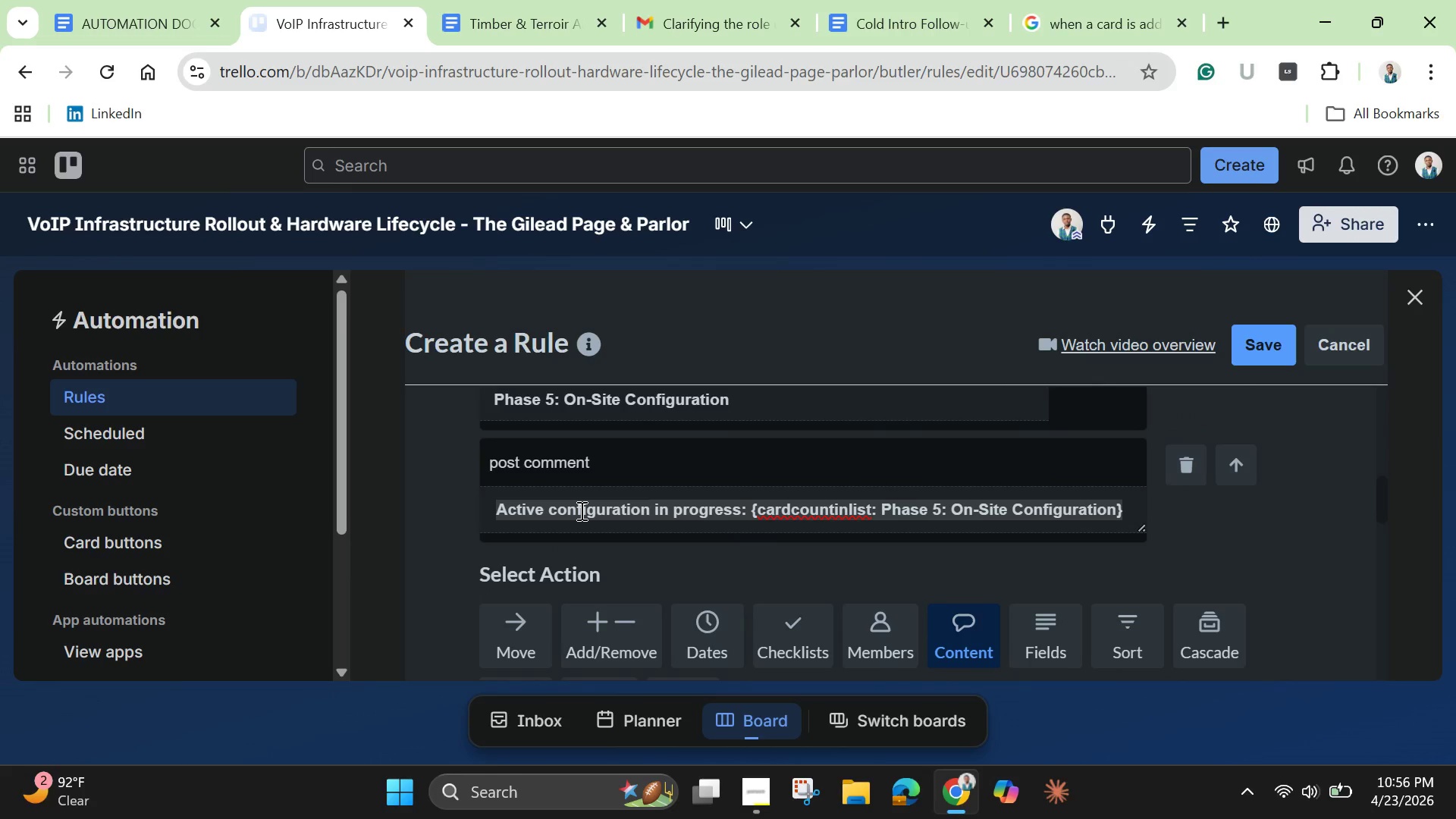 
triple_click([580, 510])
 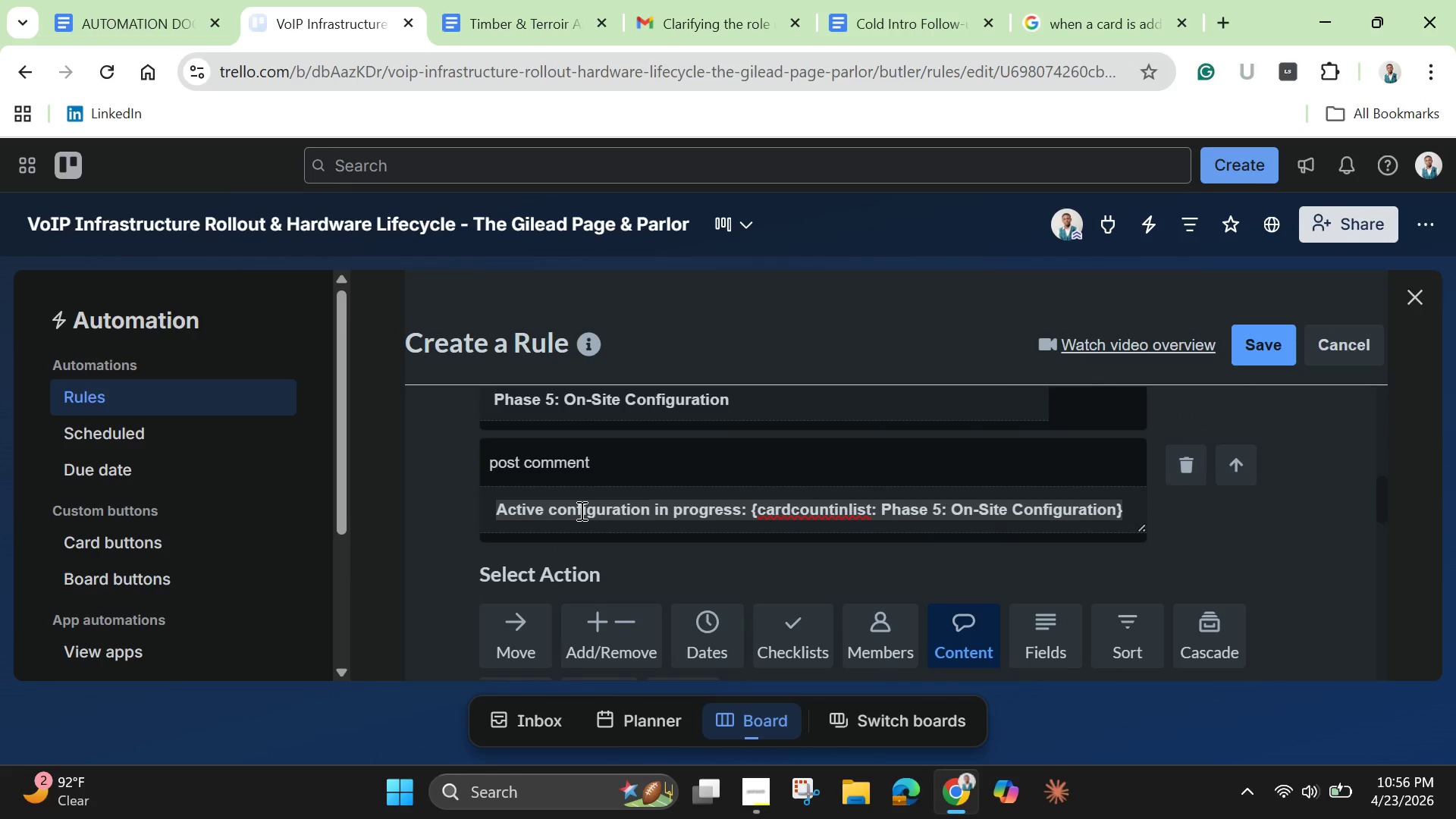 
hold_key(key=ControlLeft, duration=0.92)
 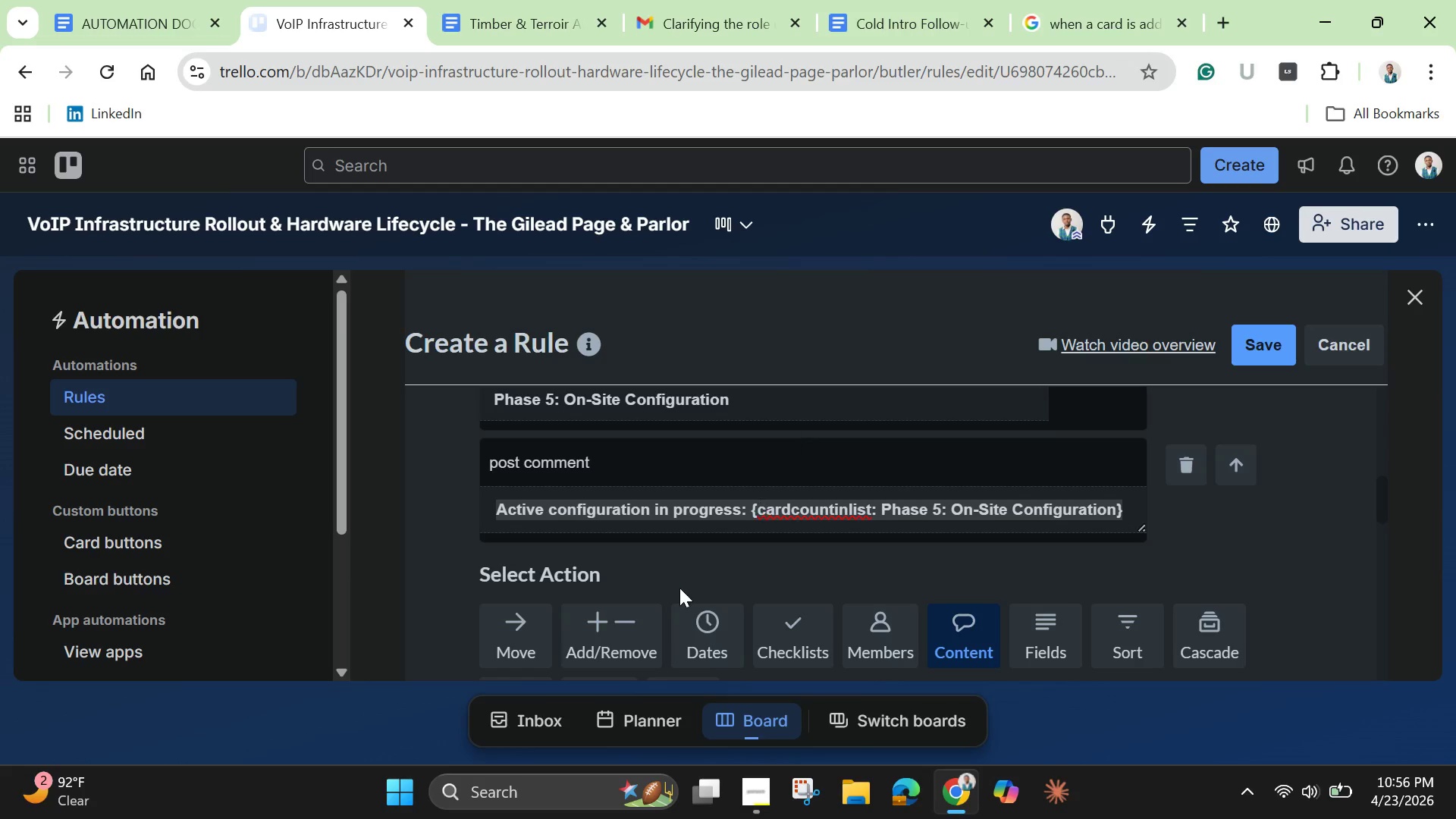 
hold_key(key=C, duration=0.33)
 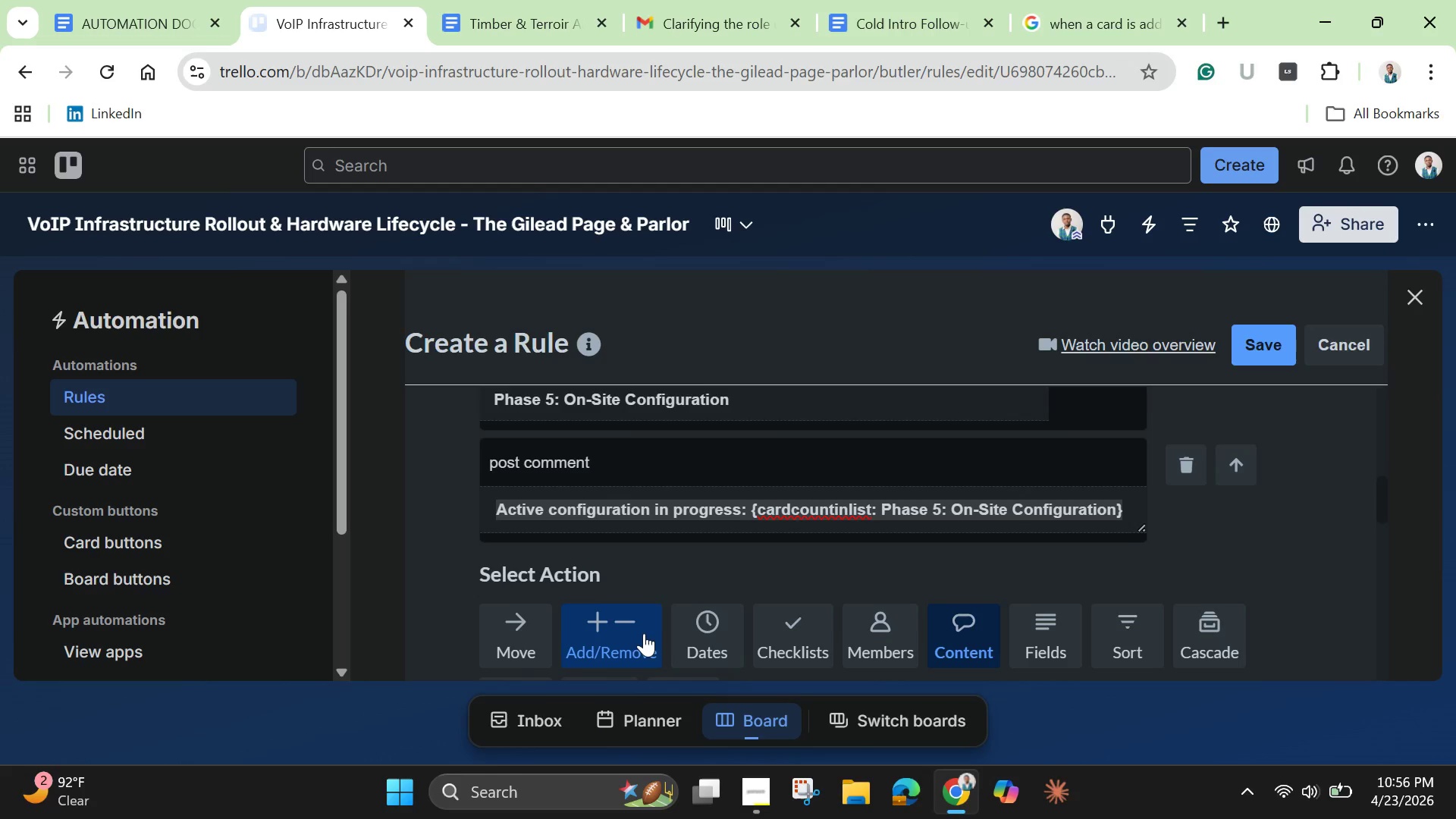 
scroll: coordinate [635, 645], scroll_direction: down, amount: 9.0
 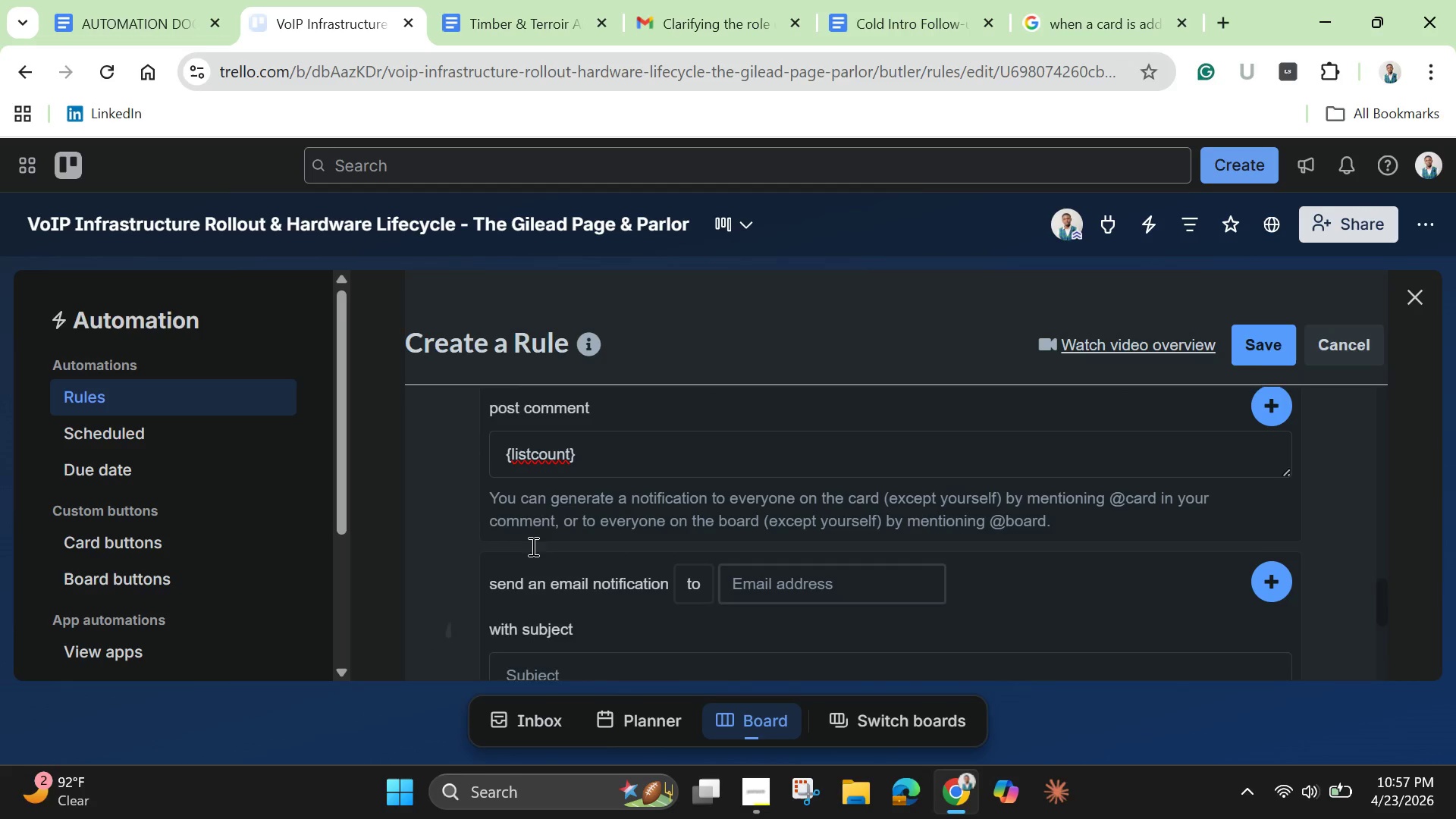 
left_click([501, 500])
 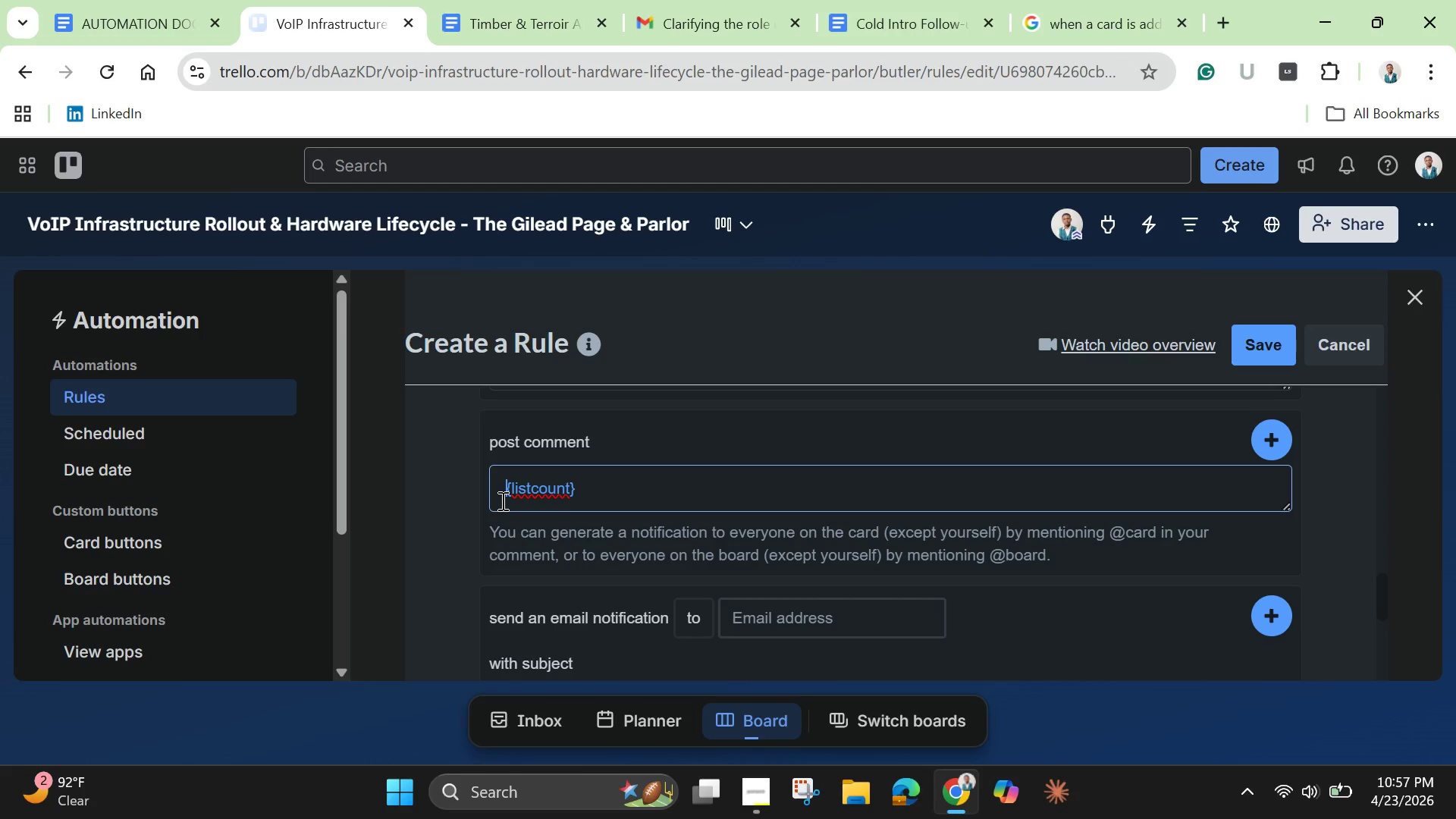 
key(Control+V)
 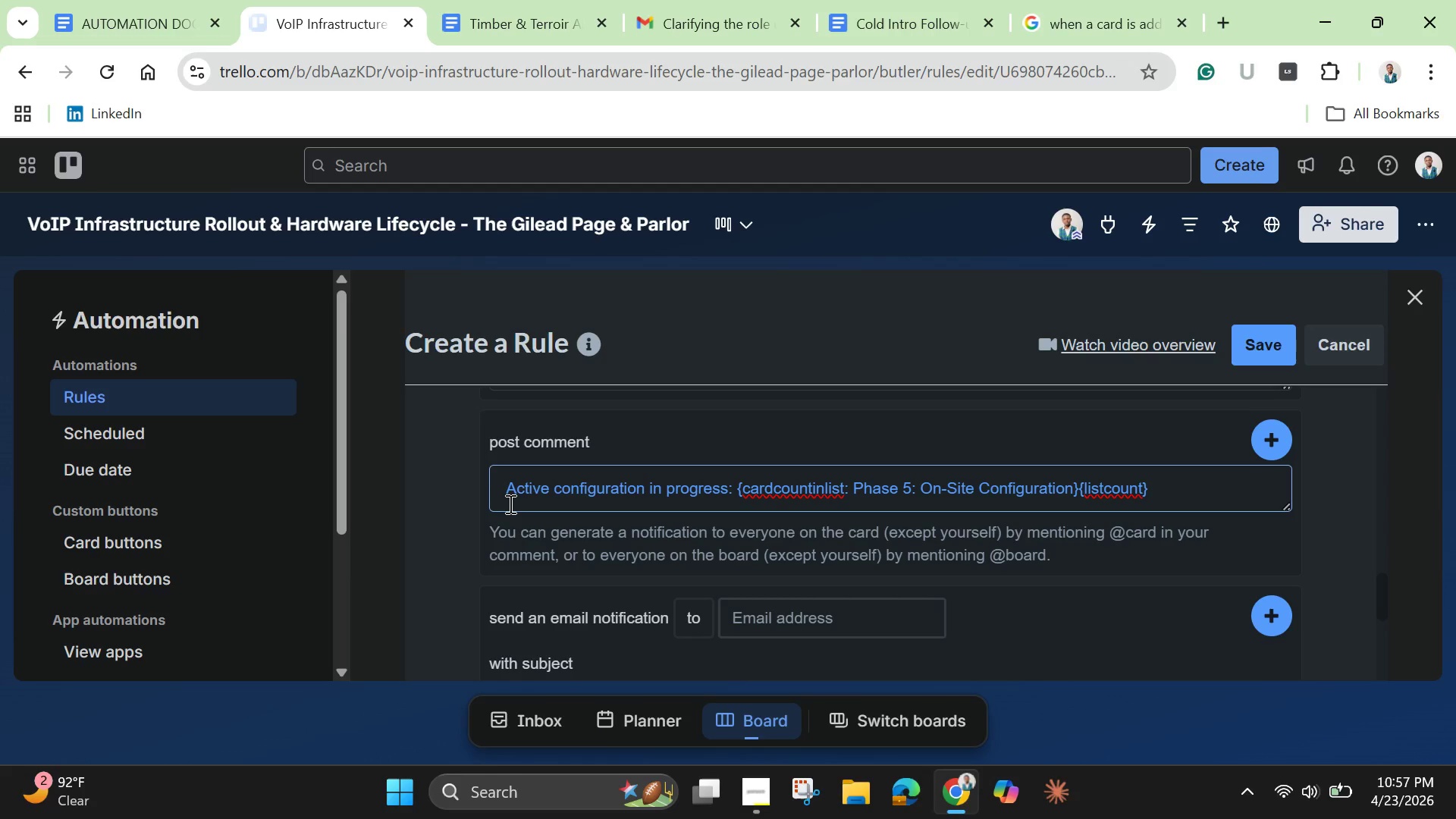 
key(Space)
 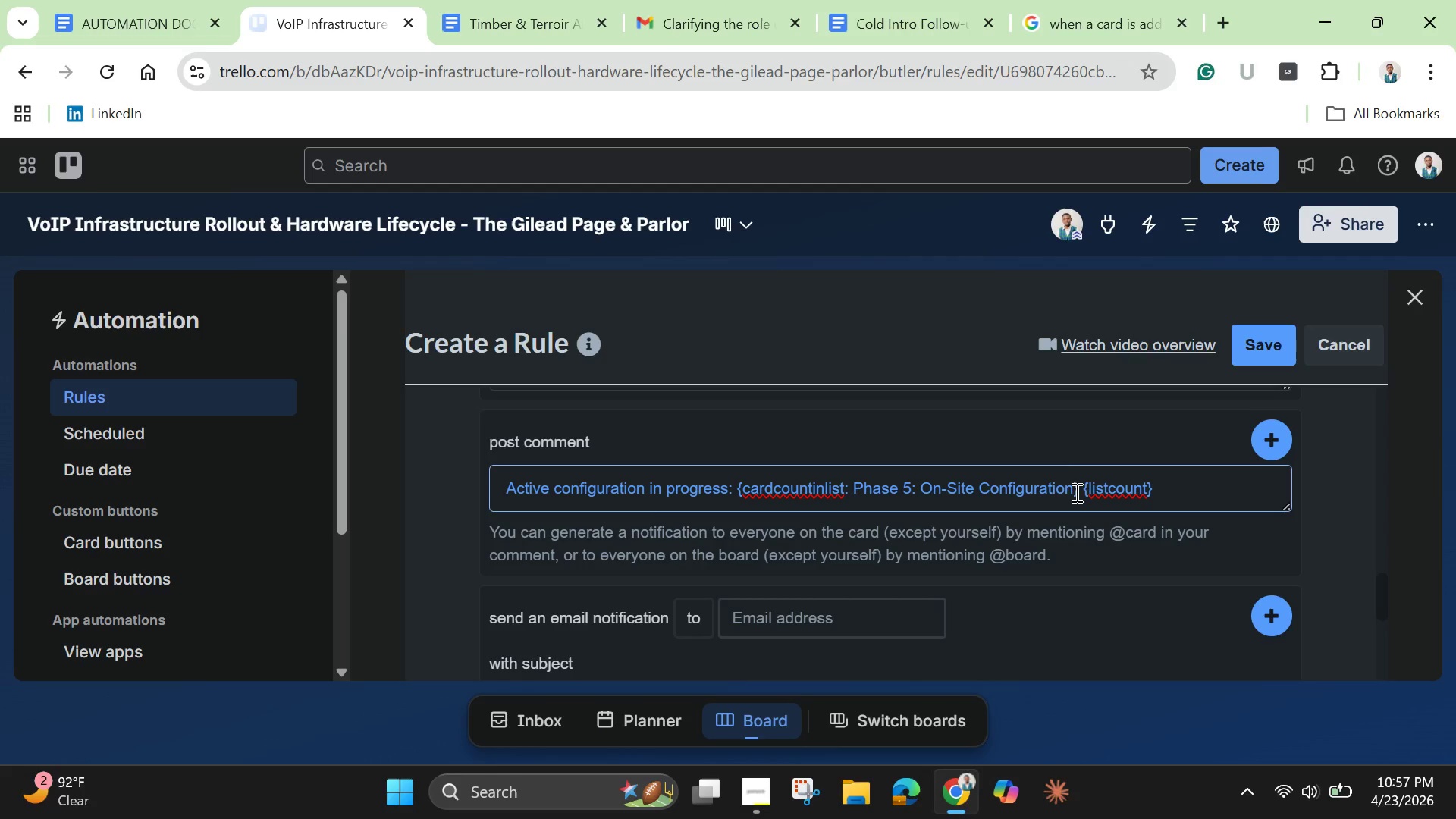 
wait(14.95)
 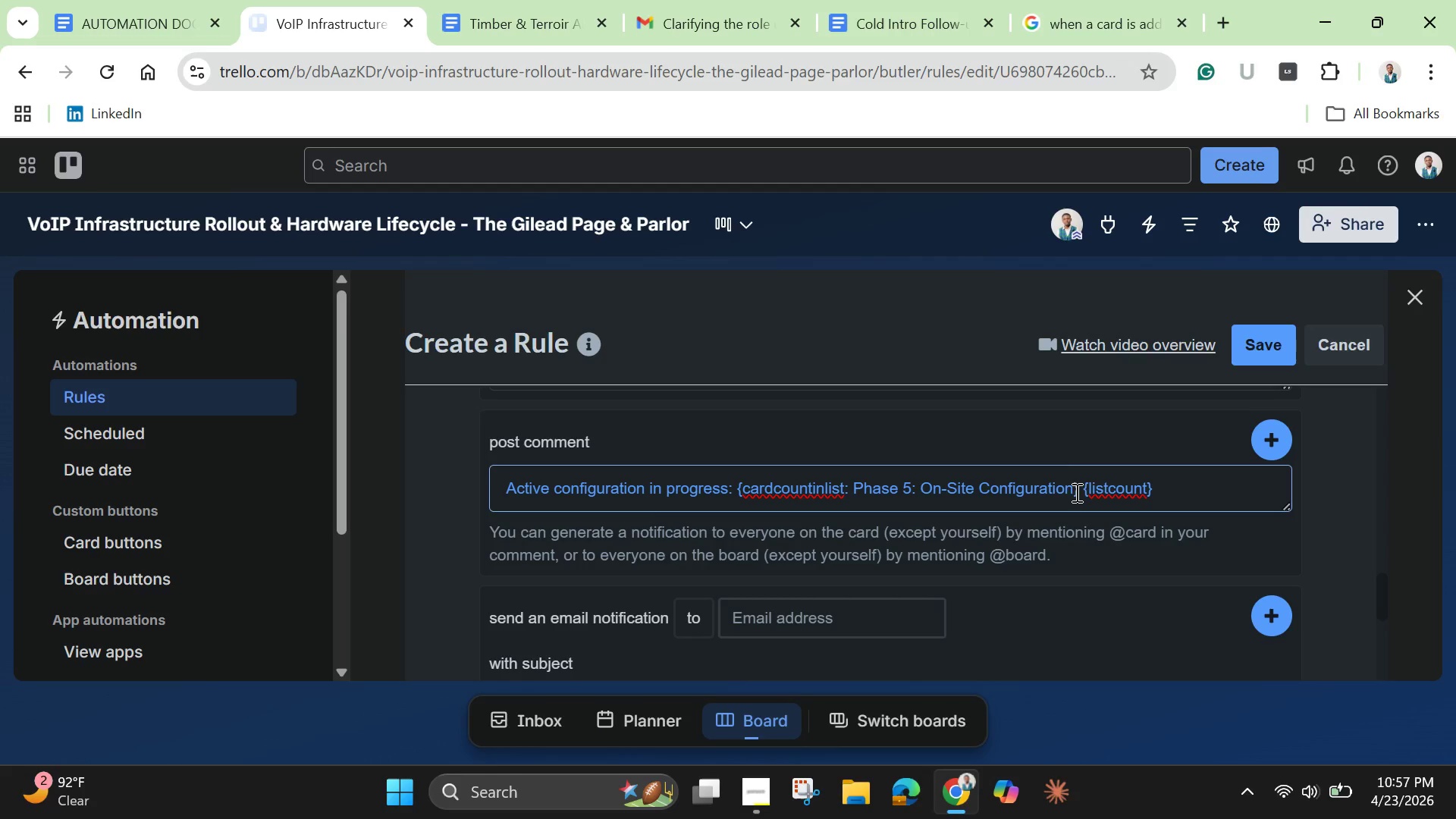 
left_click_drag(start_coordinate=[742, 492], to_coordinate=[843, 491])
 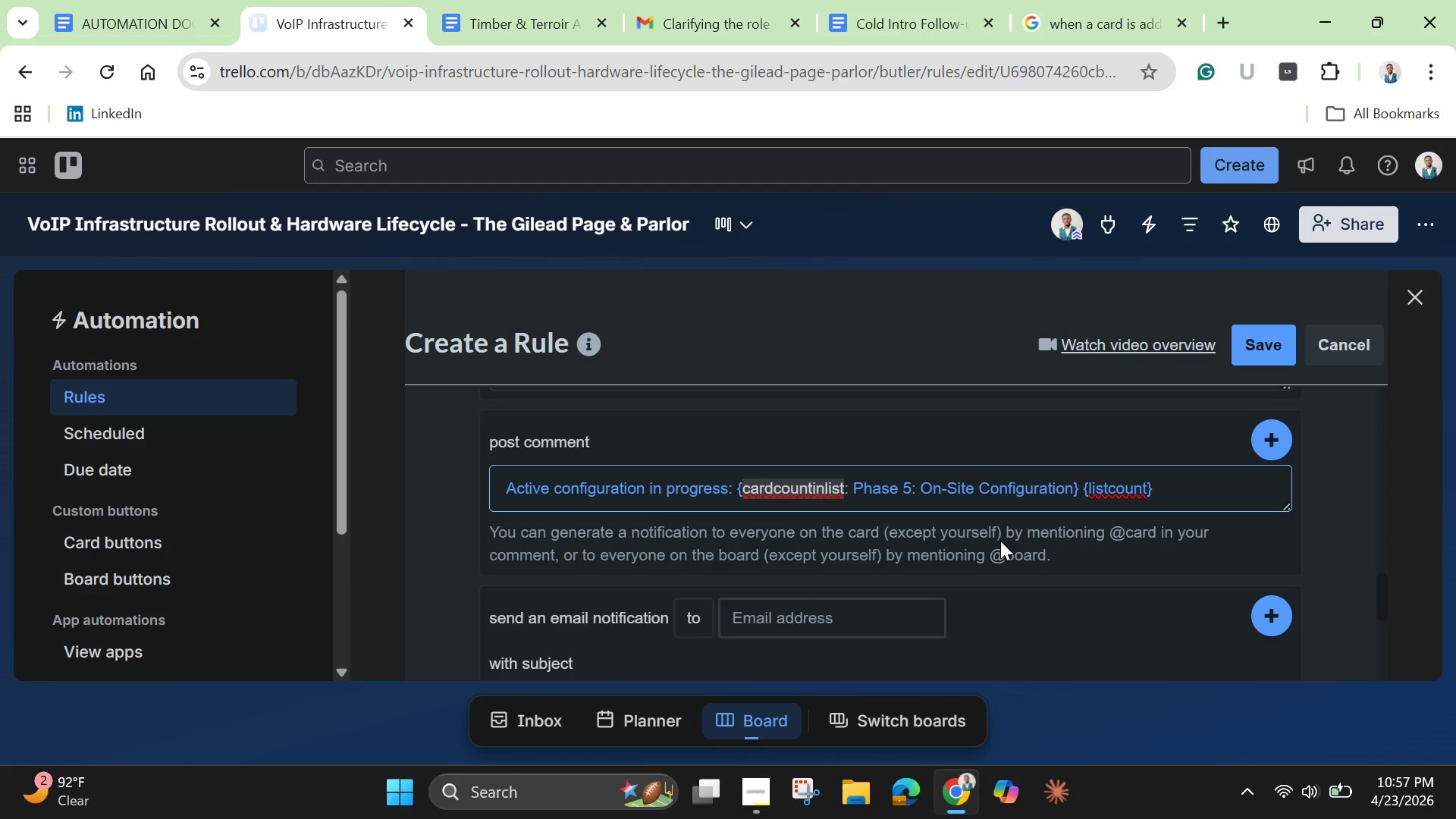 
key(Backspace)
 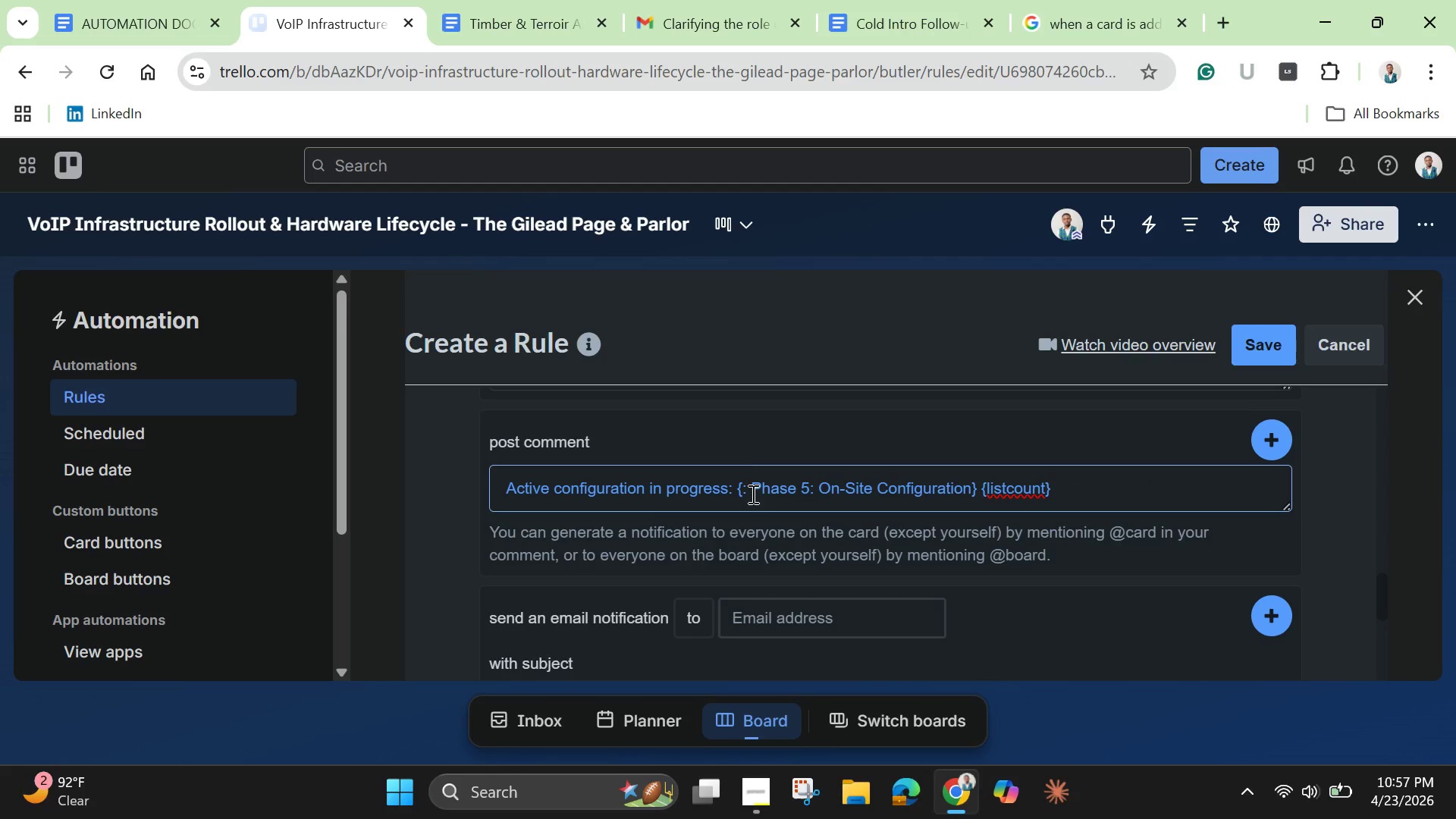 
wait(5.41)
 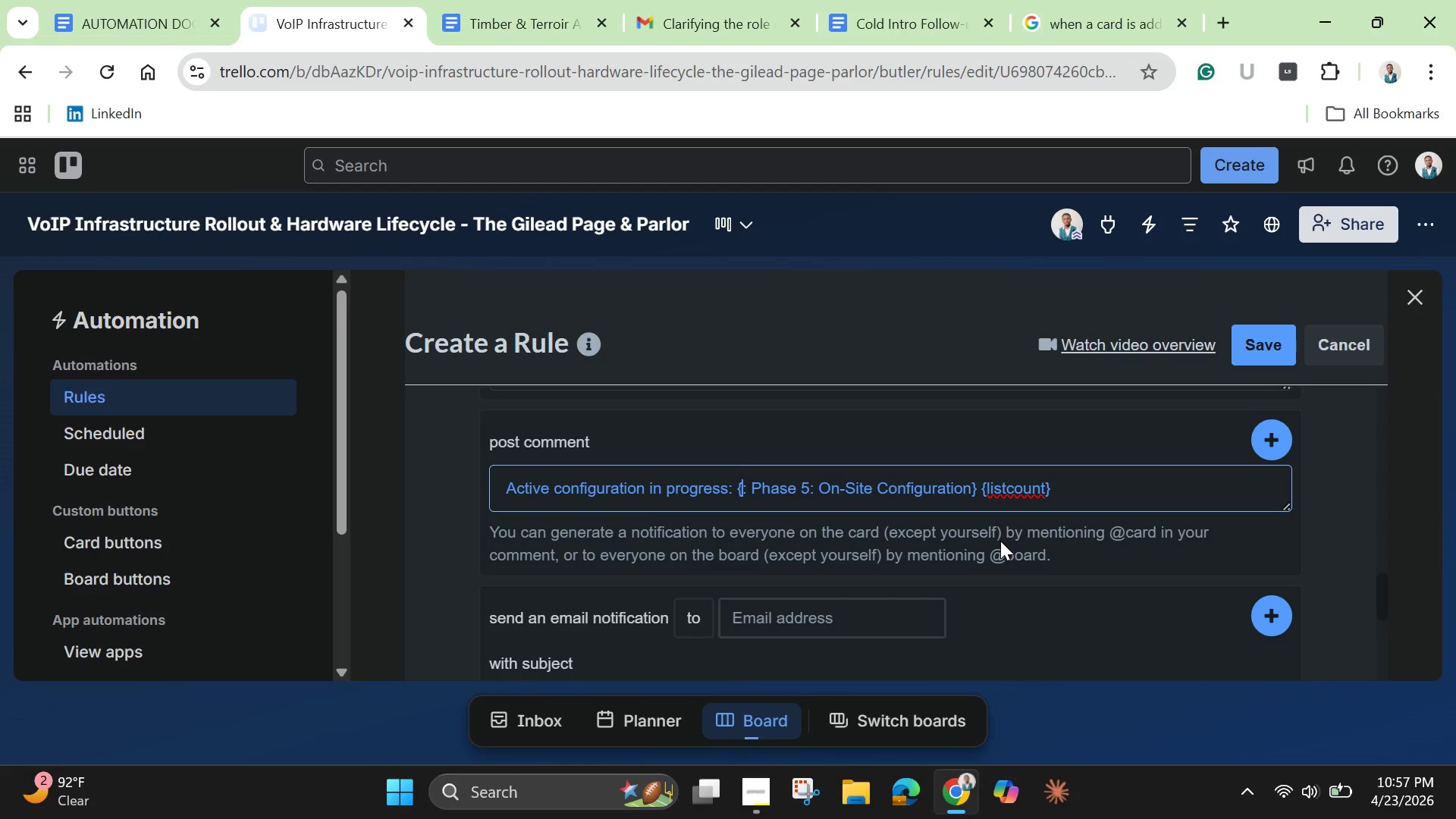 
left_click_drag(start_coordinate=[752, 487], to_coordinate=[736, 489])
 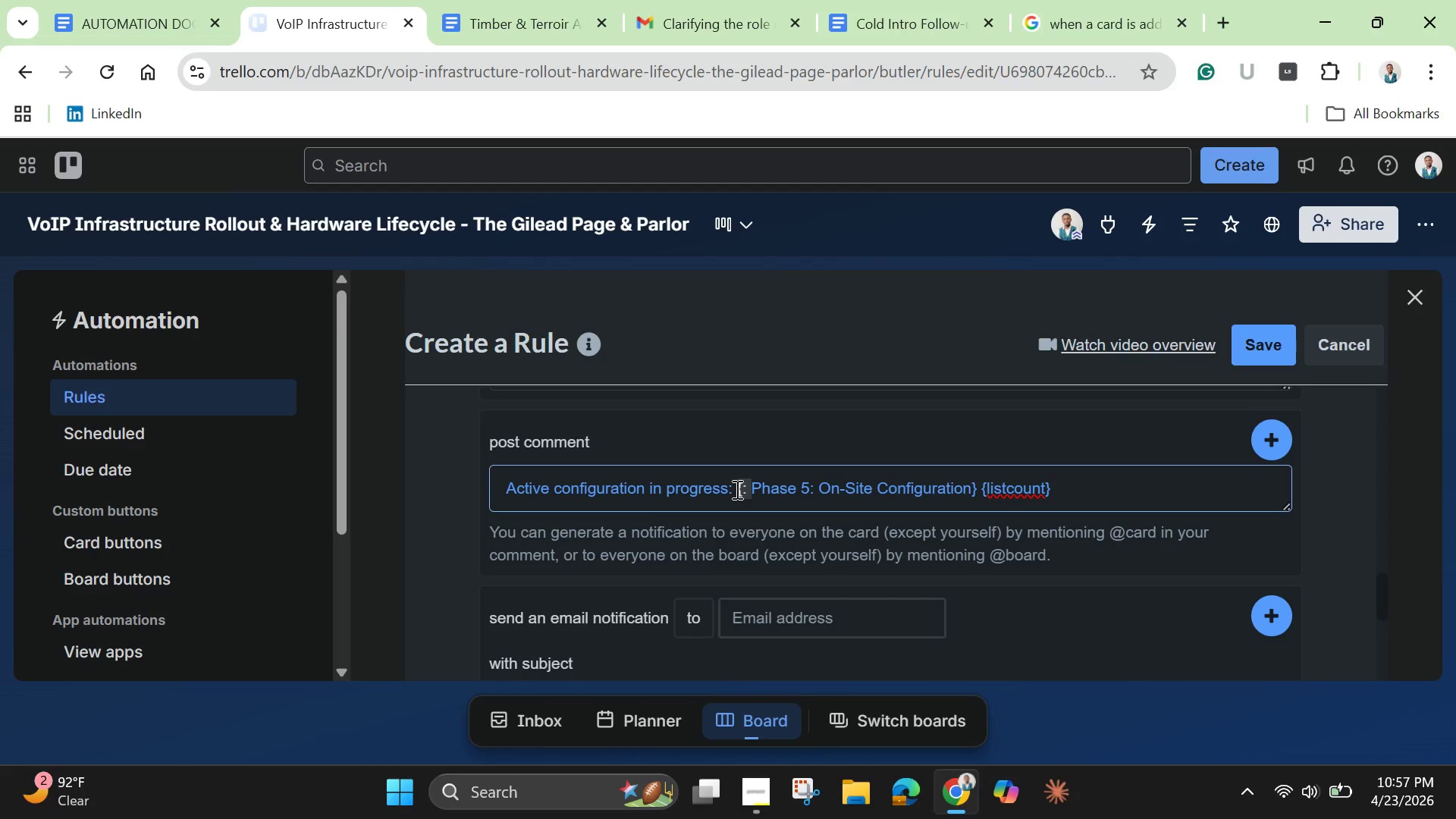 
key(Backspace)
 